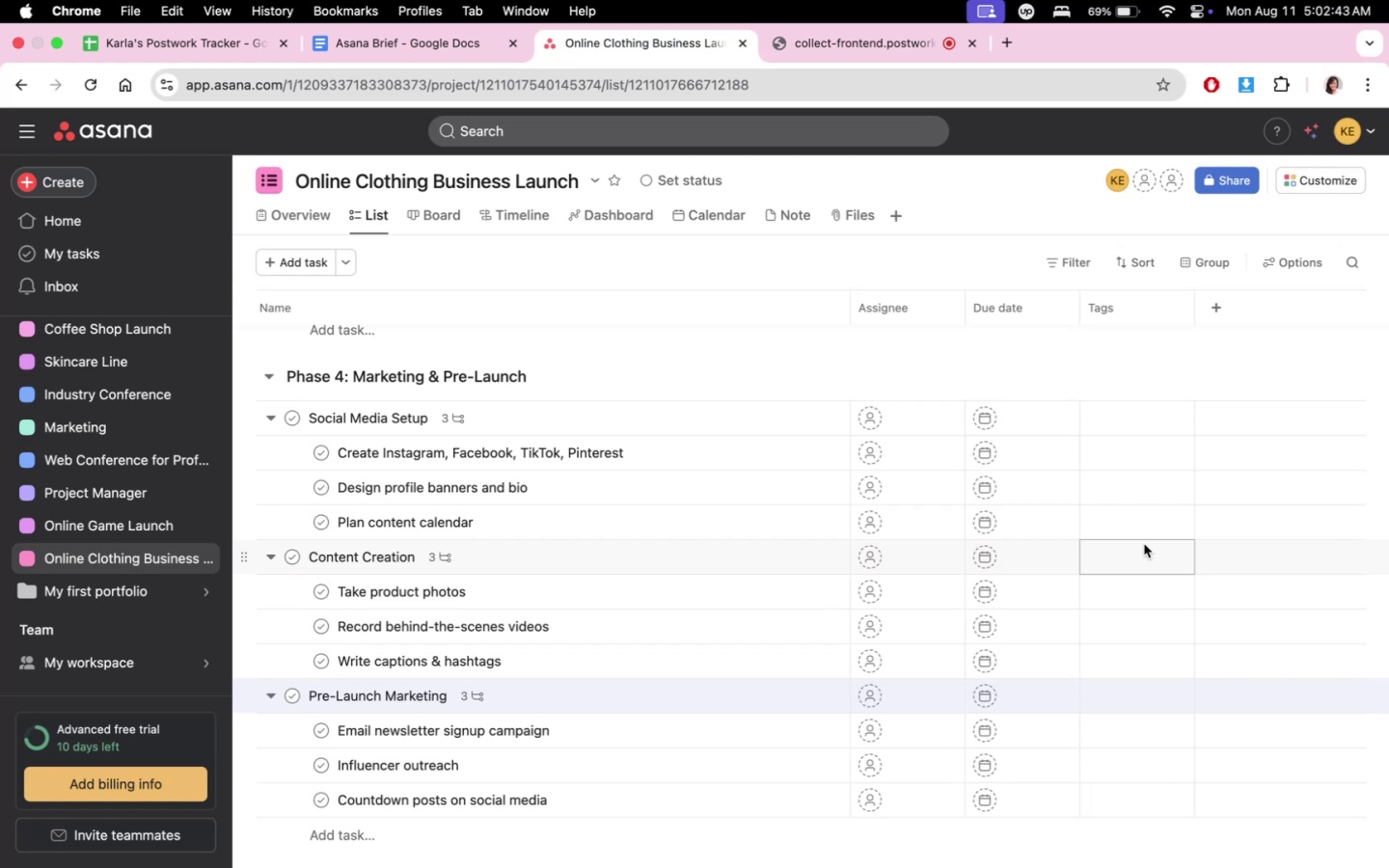 
wait(241.91)
 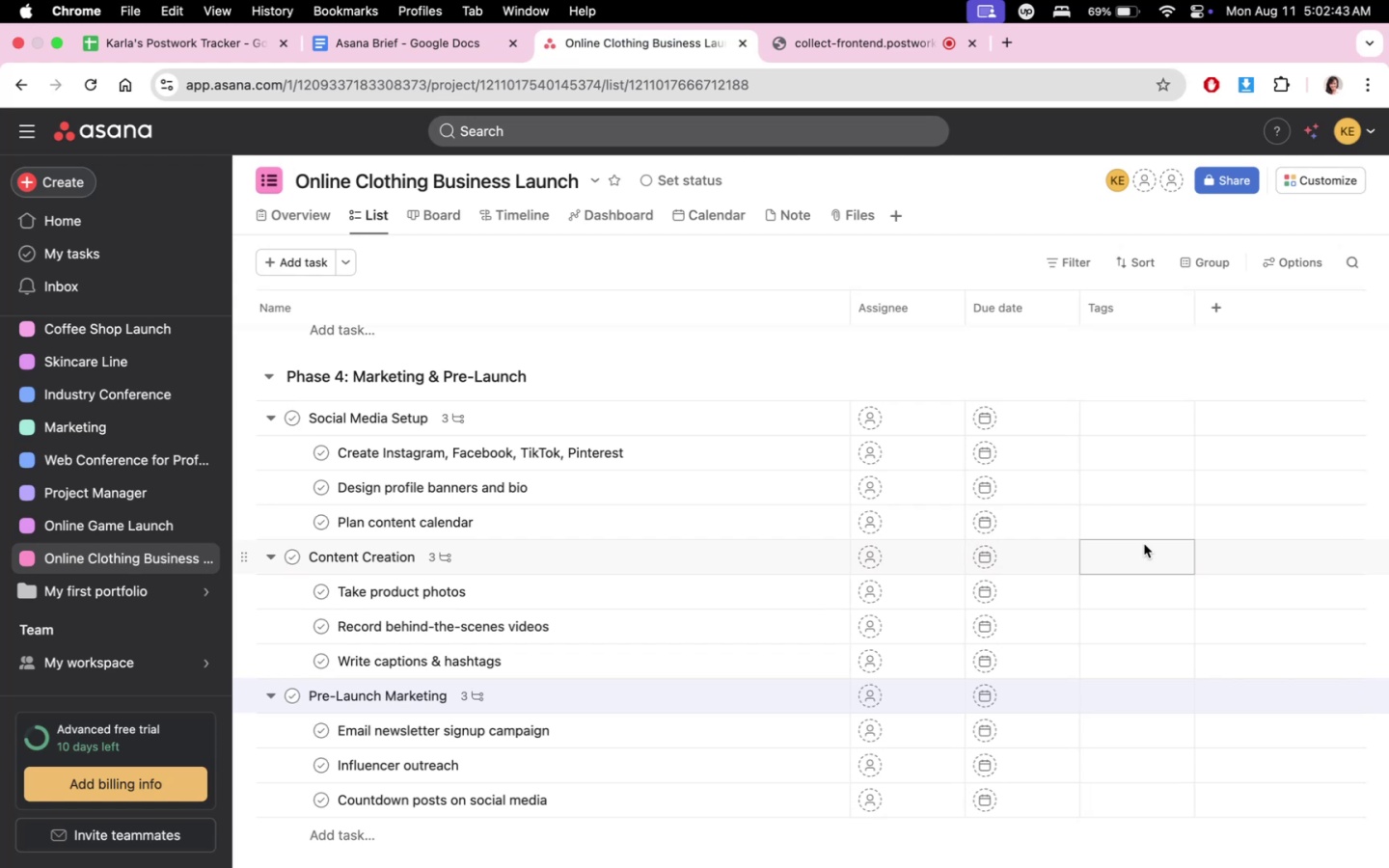 
scroll: coordinate [618, 614], scroll_direction: down, amount: 21.0
 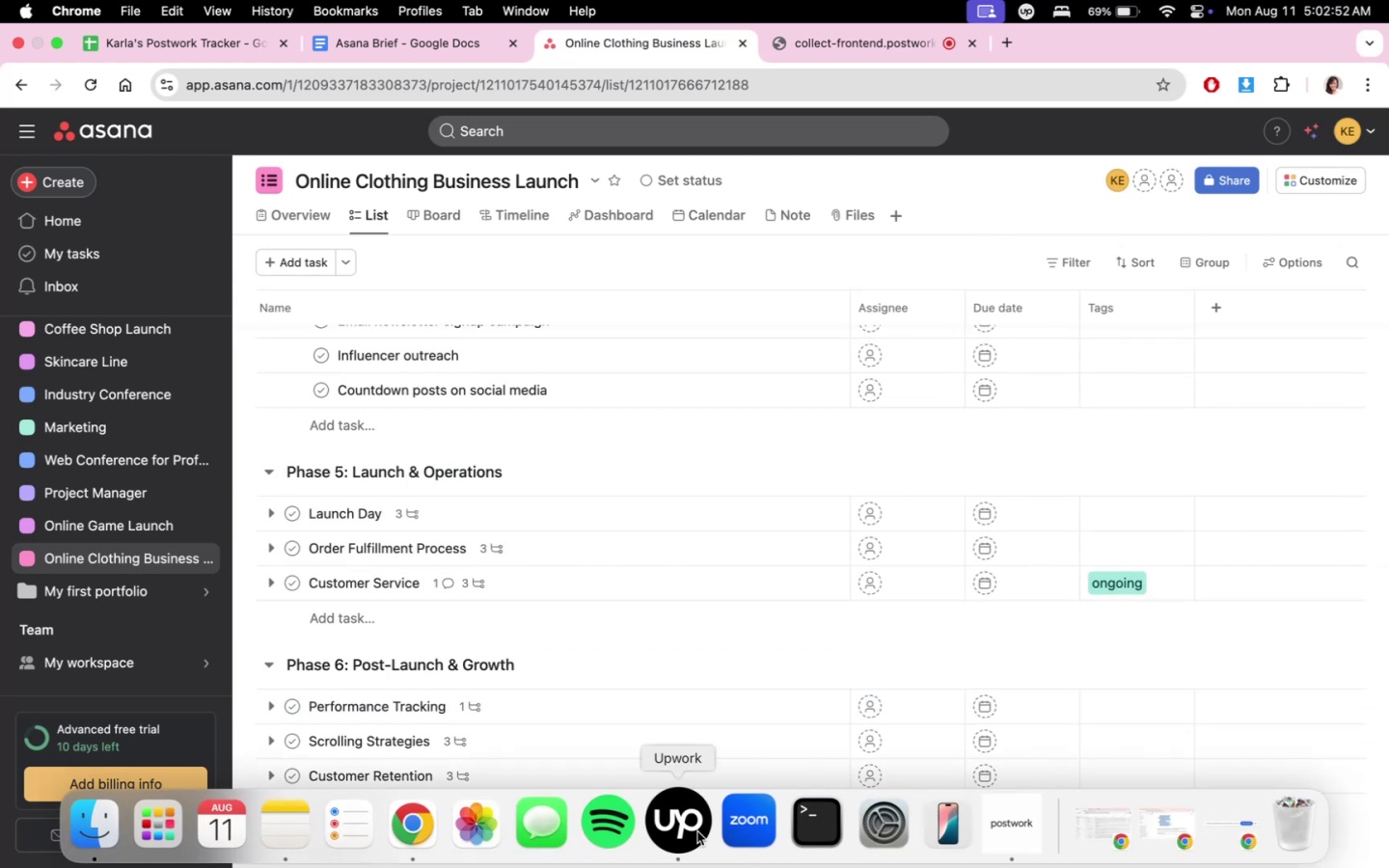 
left_click([691, 831])
 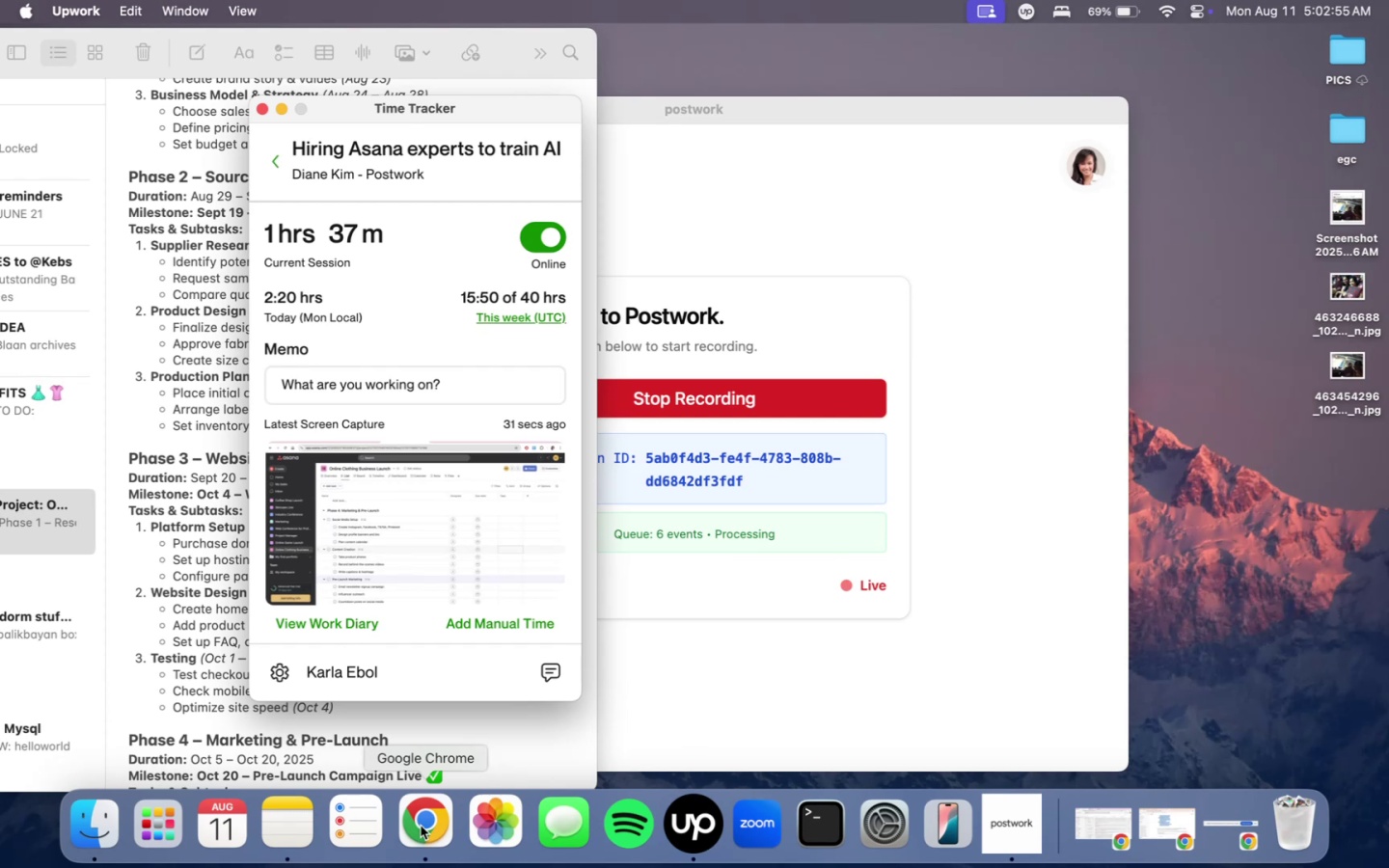 
double_click([421, 826])
 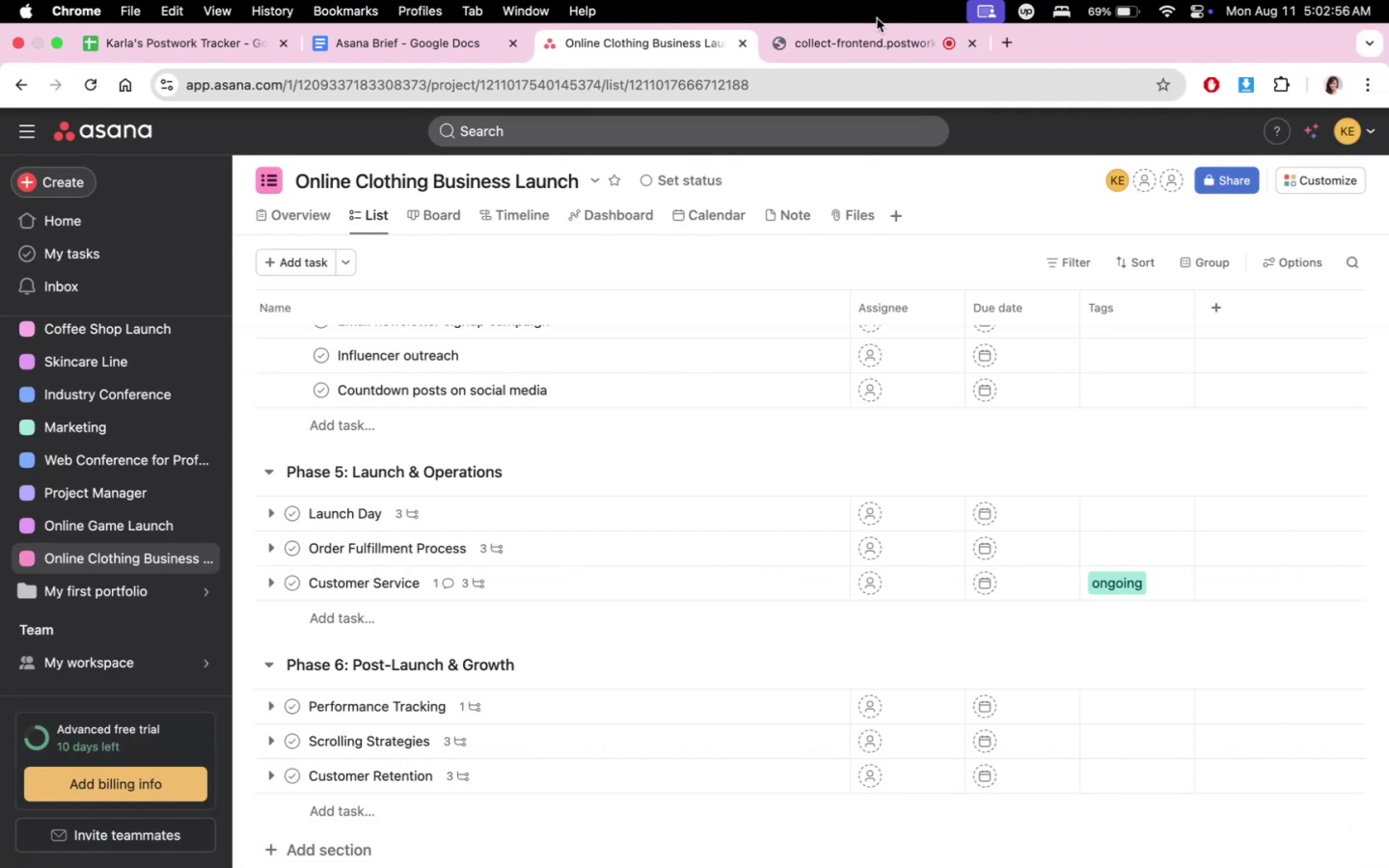 
left_click([863, 36])
 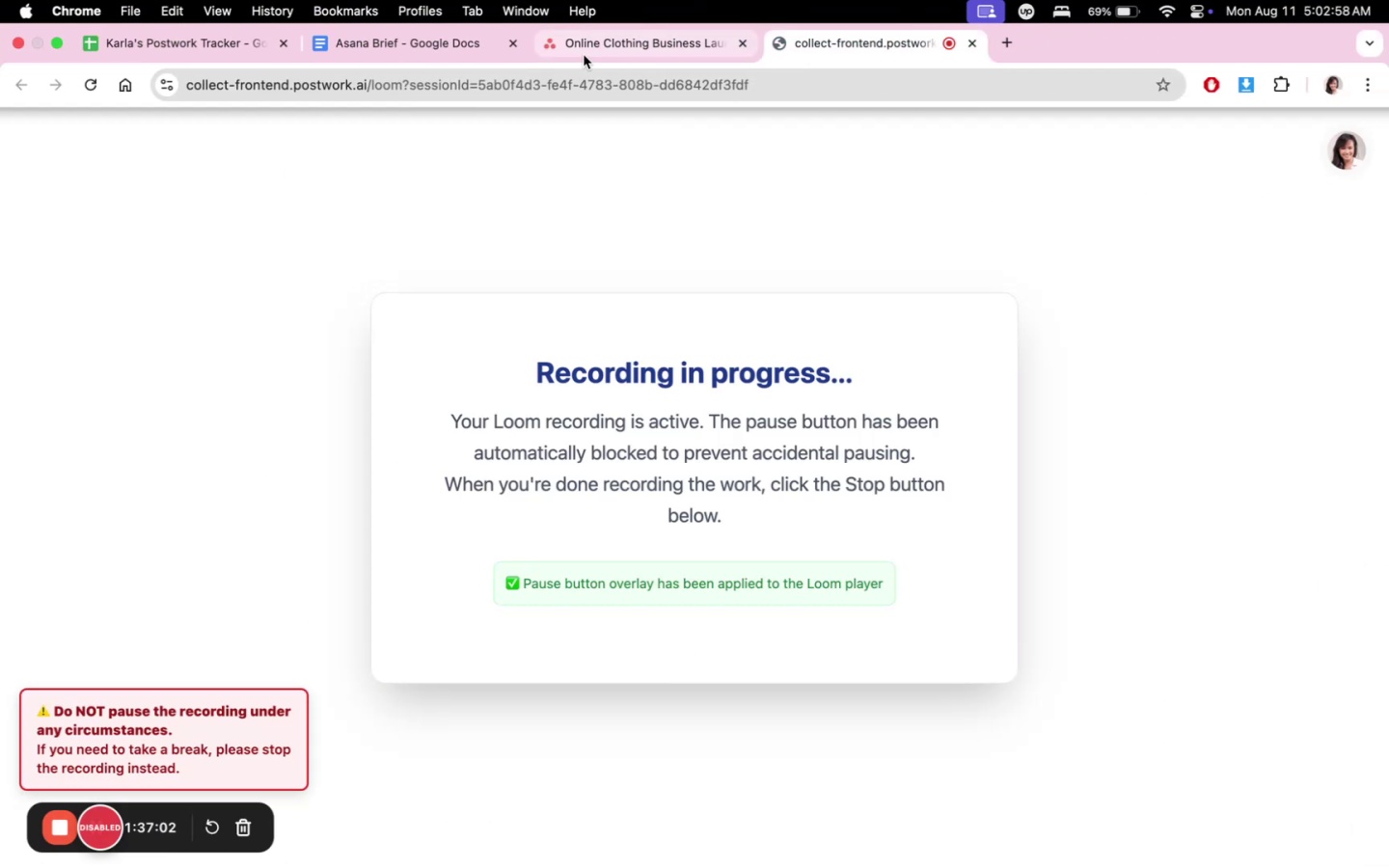 
left_click([584, 55])
 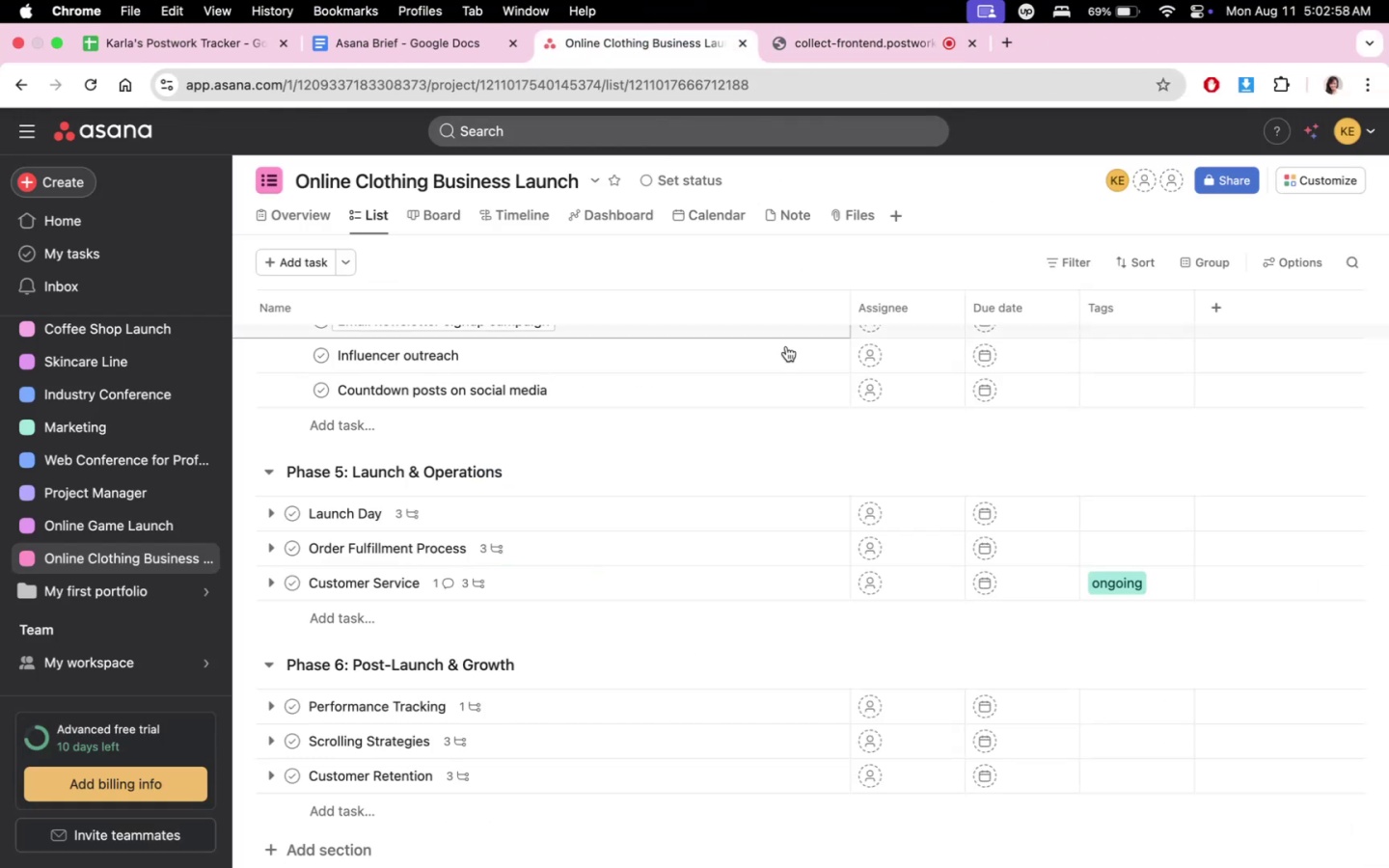 
scroll: coordinate [722, 683], scroll_direction: down, amount: 7.0
 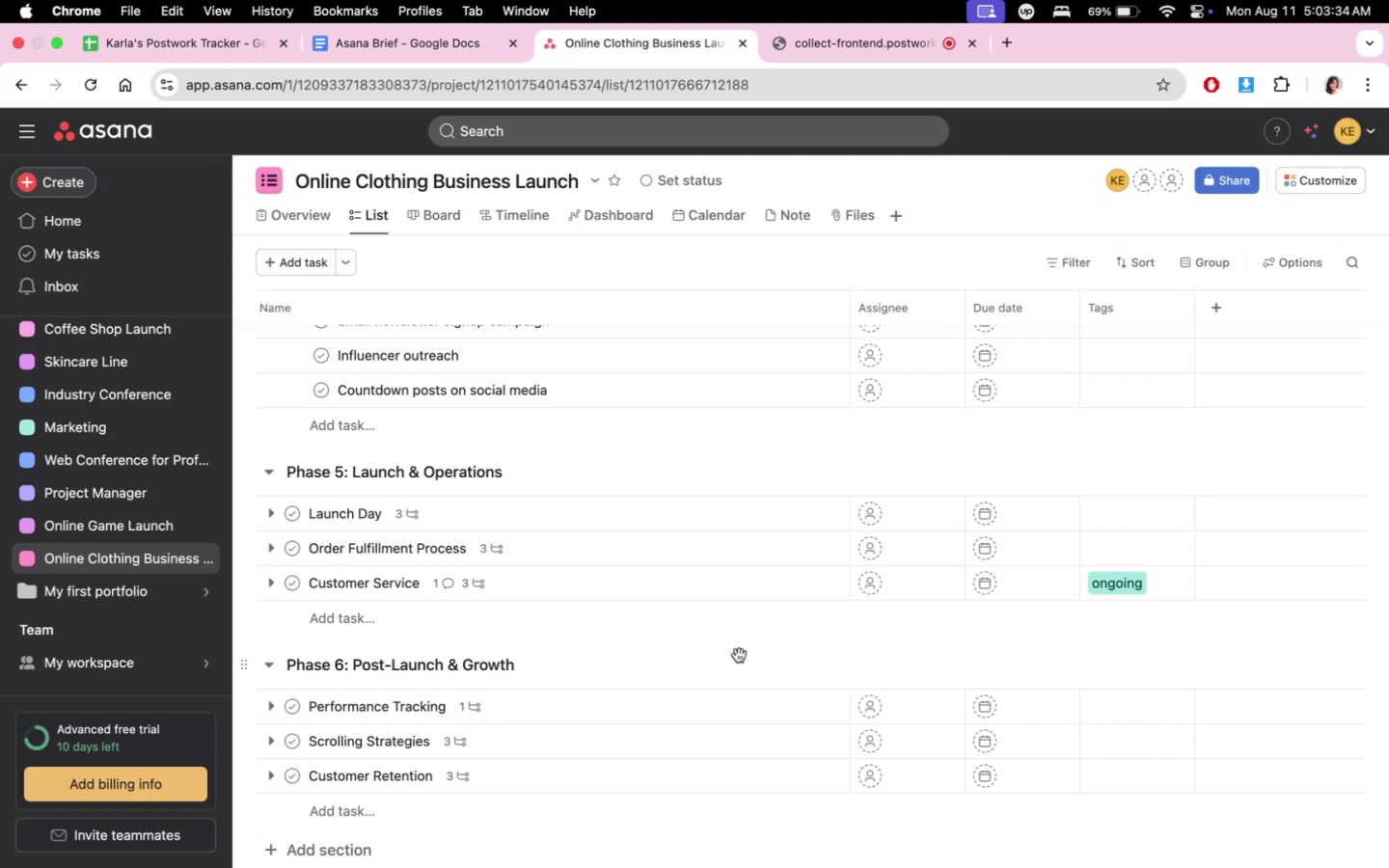 
wait(41.38)
 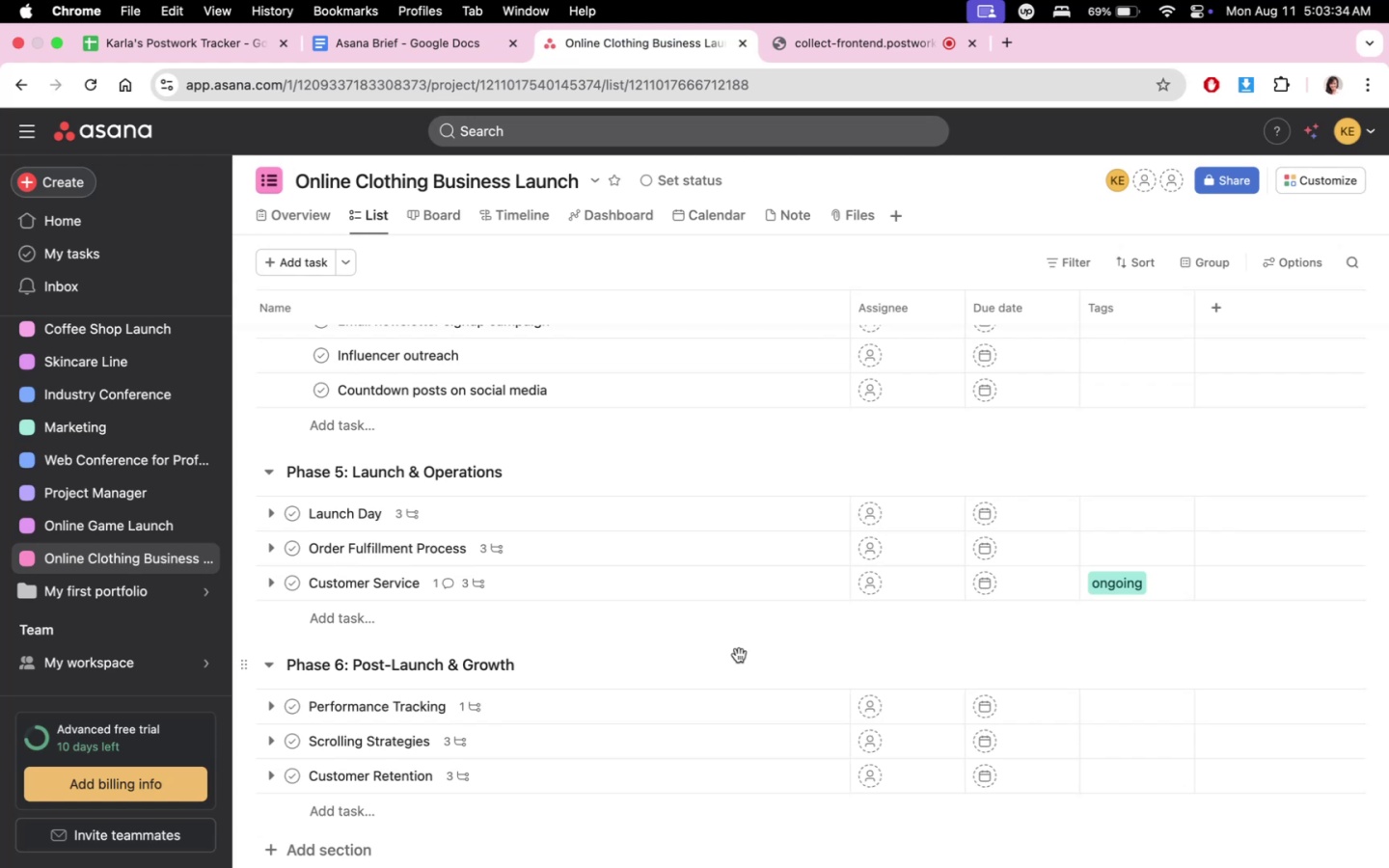 
scroll: coordinate [578, 619], scroll_direction: down, amount: 7.0
 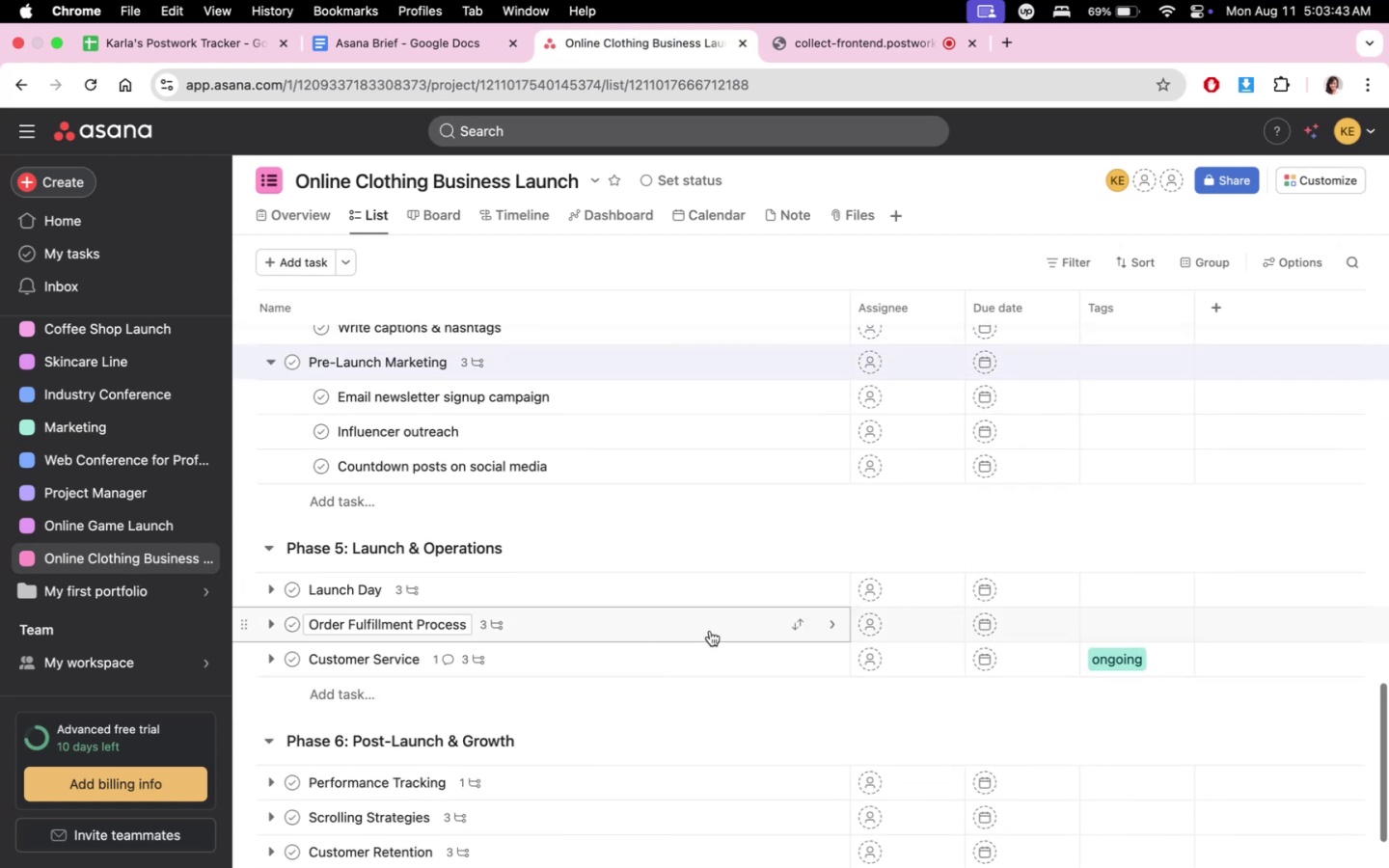 
scroll: coordinate [1004, 493], scroll_direction: up, amount: 13.0
 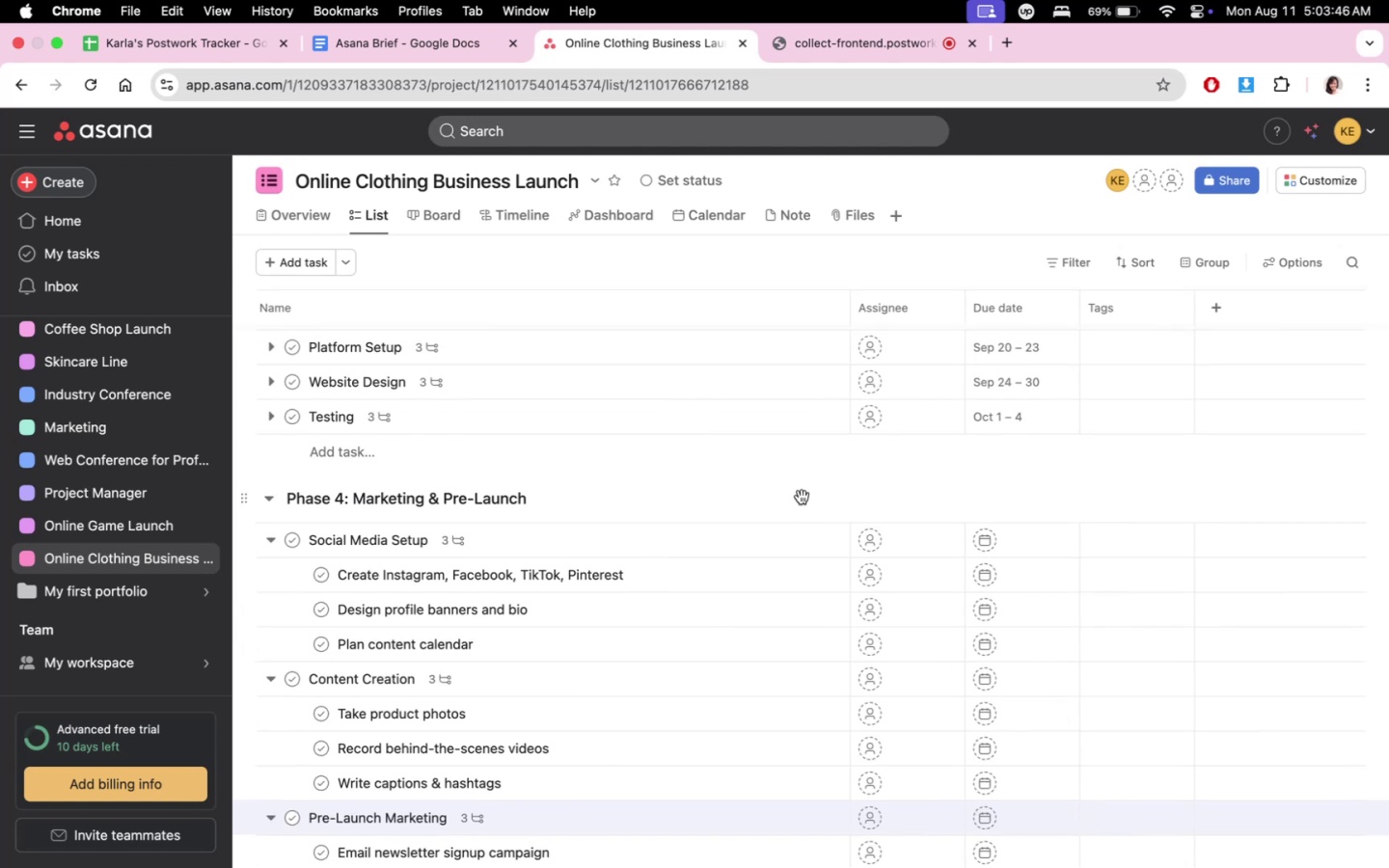 
scroll: coordinate [820, 597], scroll_direction: none, amount: 0.0
 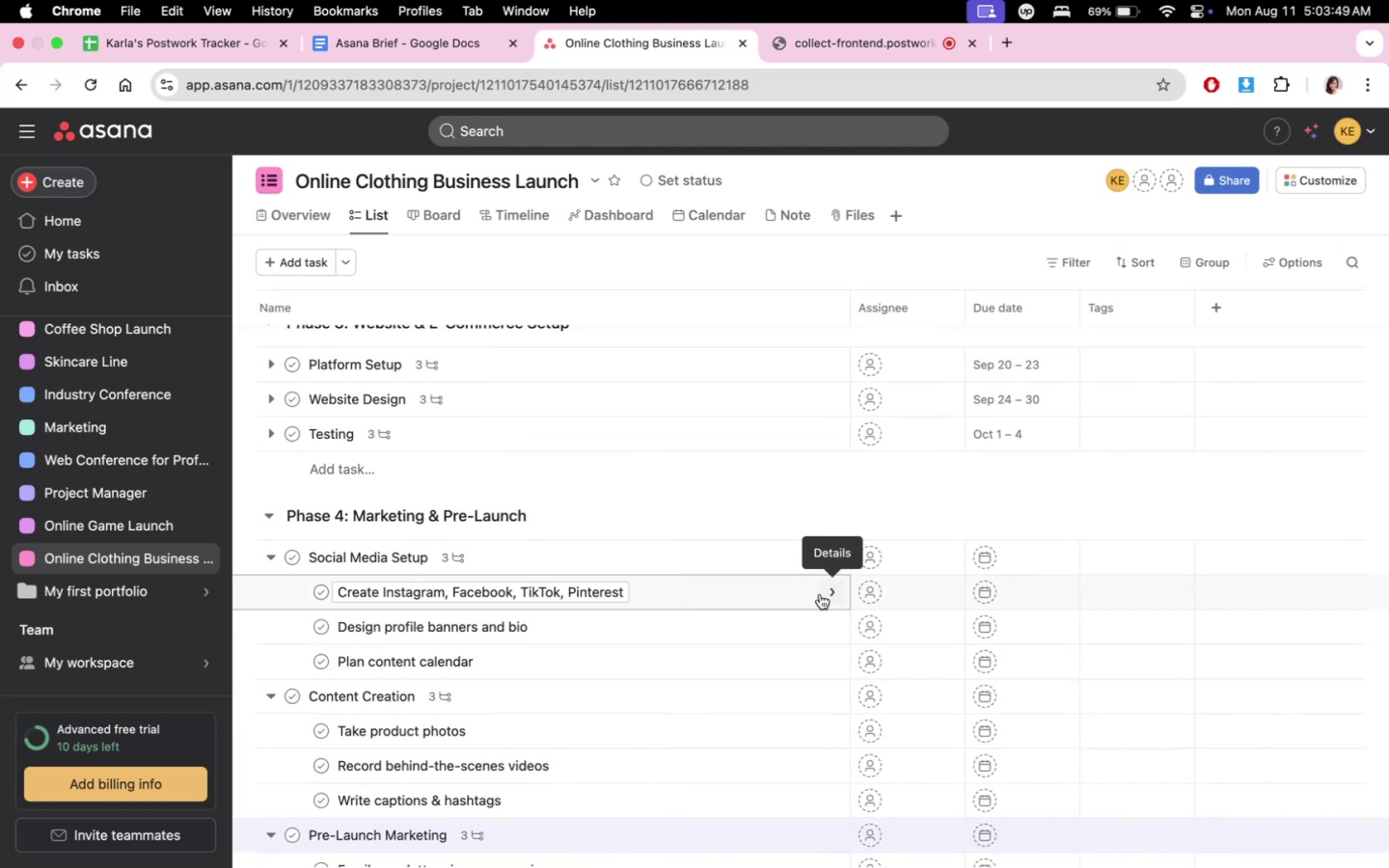 
scroll: coordinate [825, 600], scroll_direction: down, amount: 3.0
 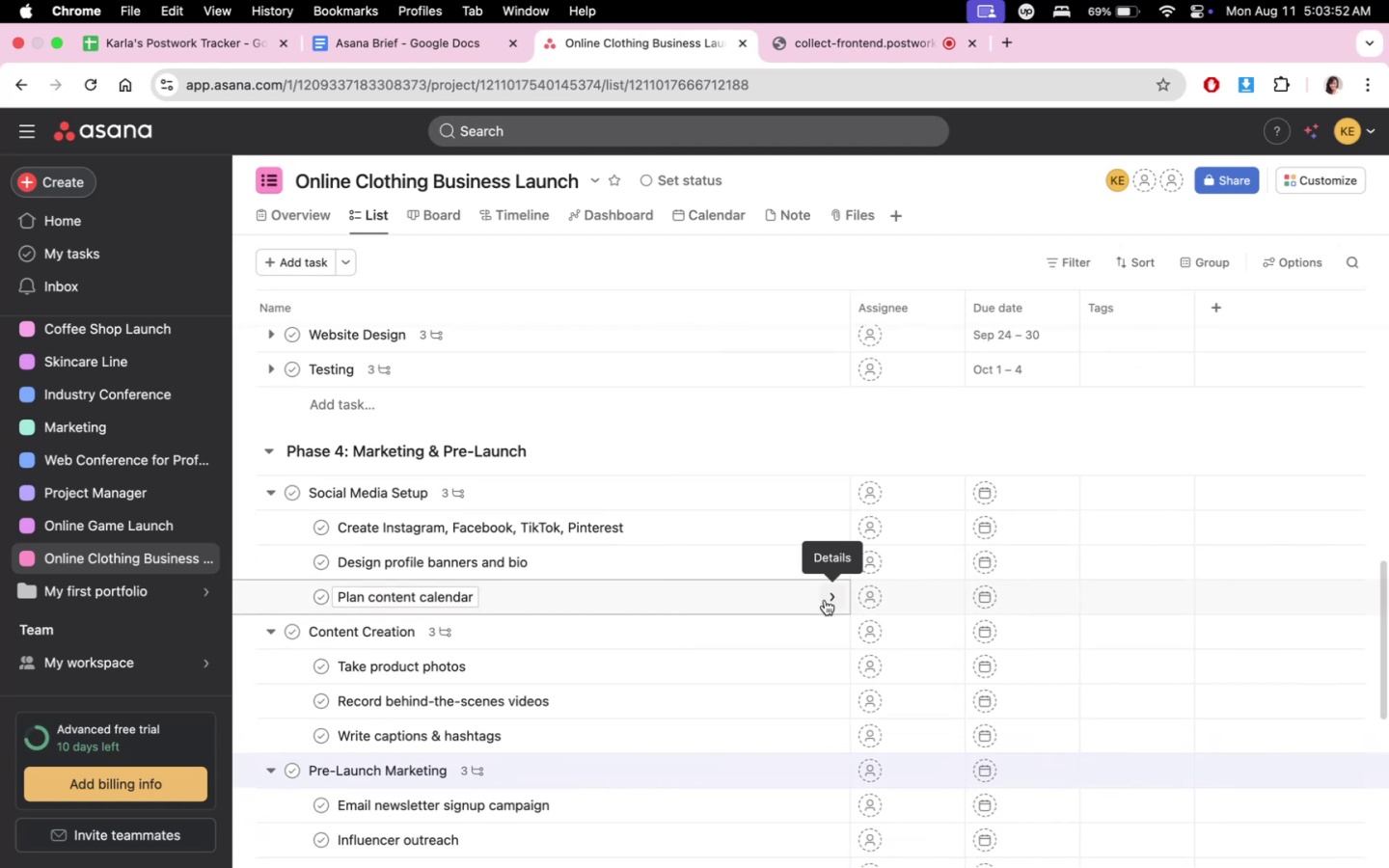 
scroll: coordinate [825, 600], scroll_direction: none, amount: 0.0
 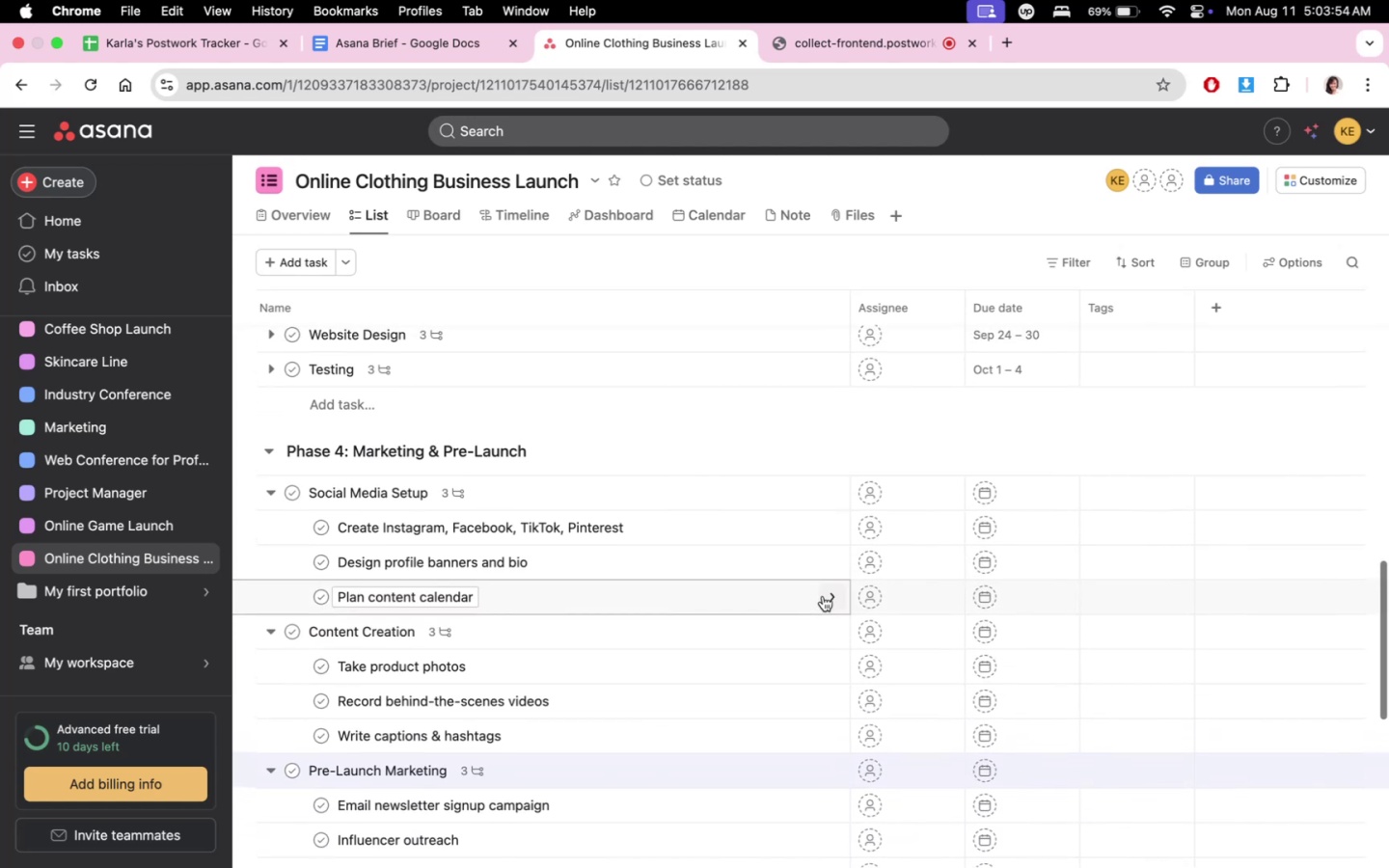 
mouse_move([822, 598])
 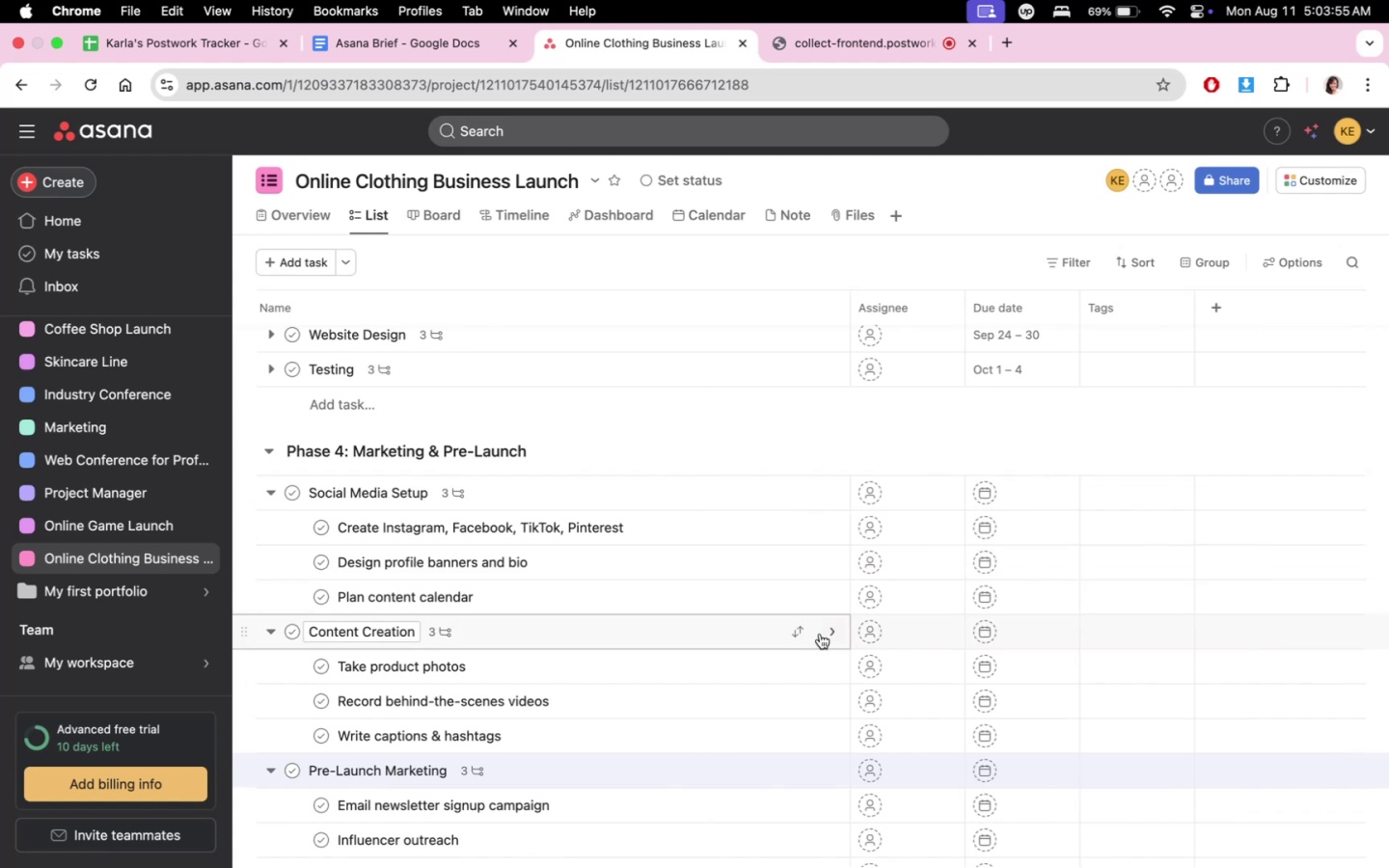 
scroll: coordinate [828, 566], scroll_direction: up, amount: 1.0
 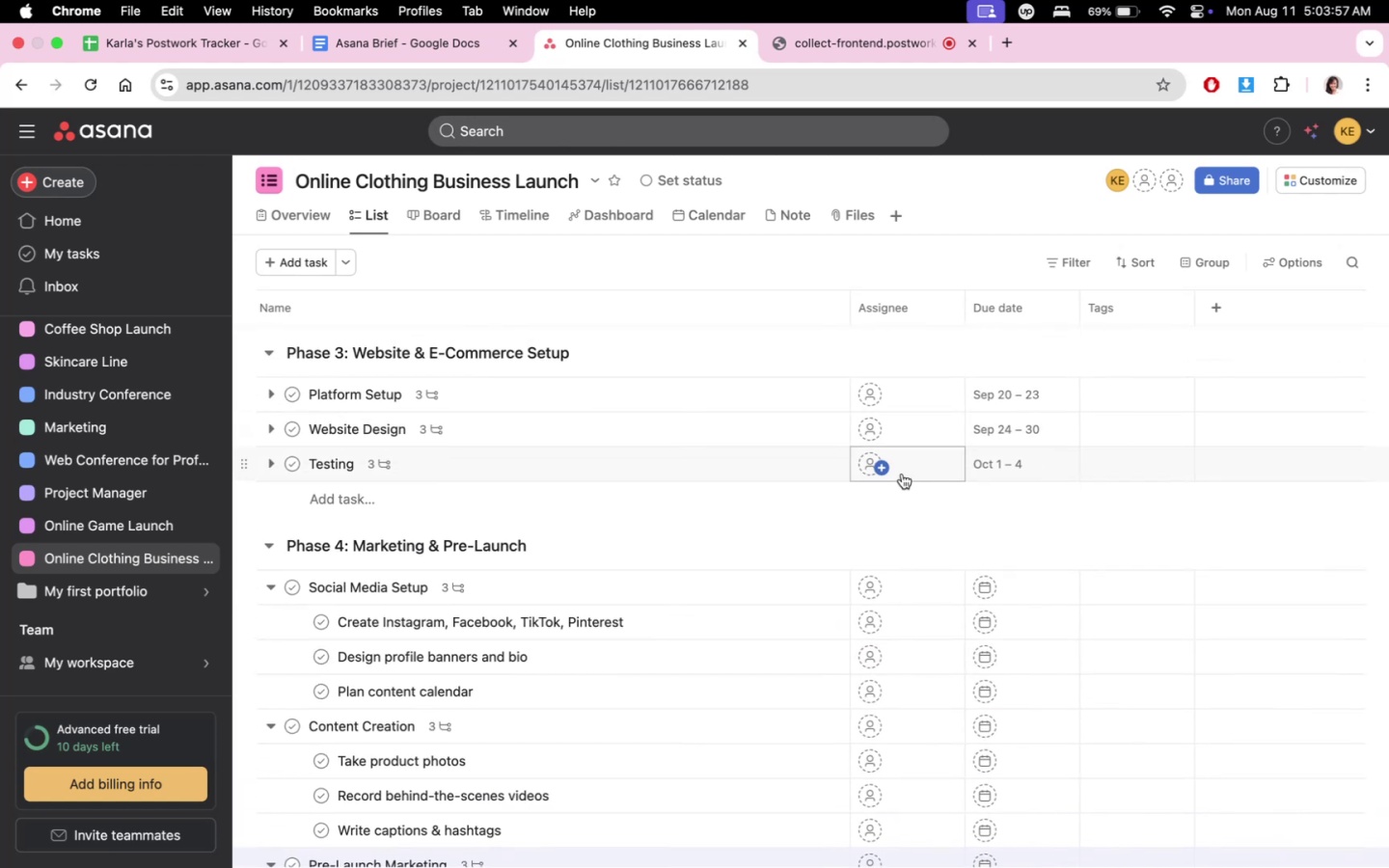 
scroll: coordinate [953, 457], scroll_direction: none, amount: 0.0
 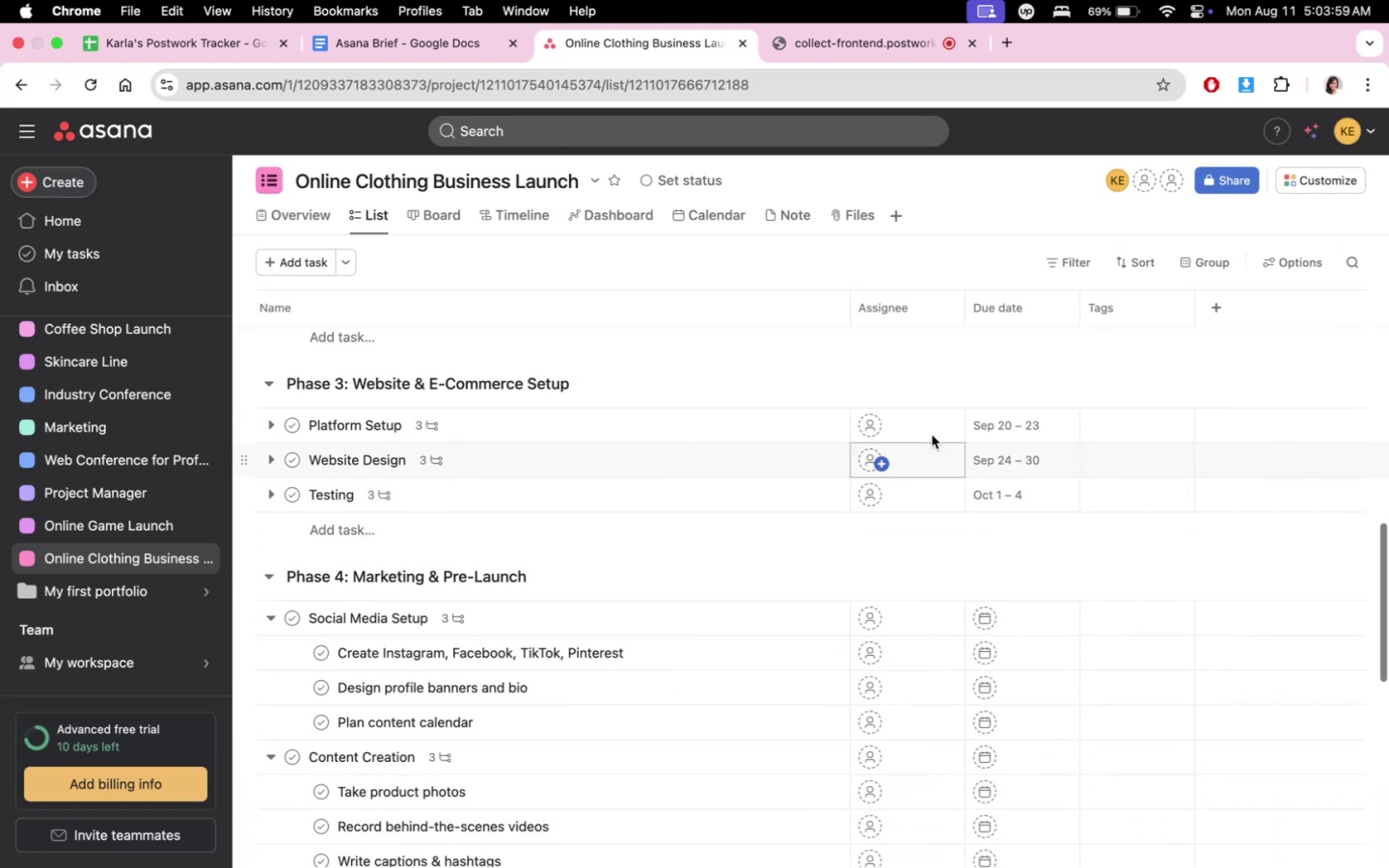 
scroll: coordinate [932, 430], scroll_direction: down, amount: 3.0
 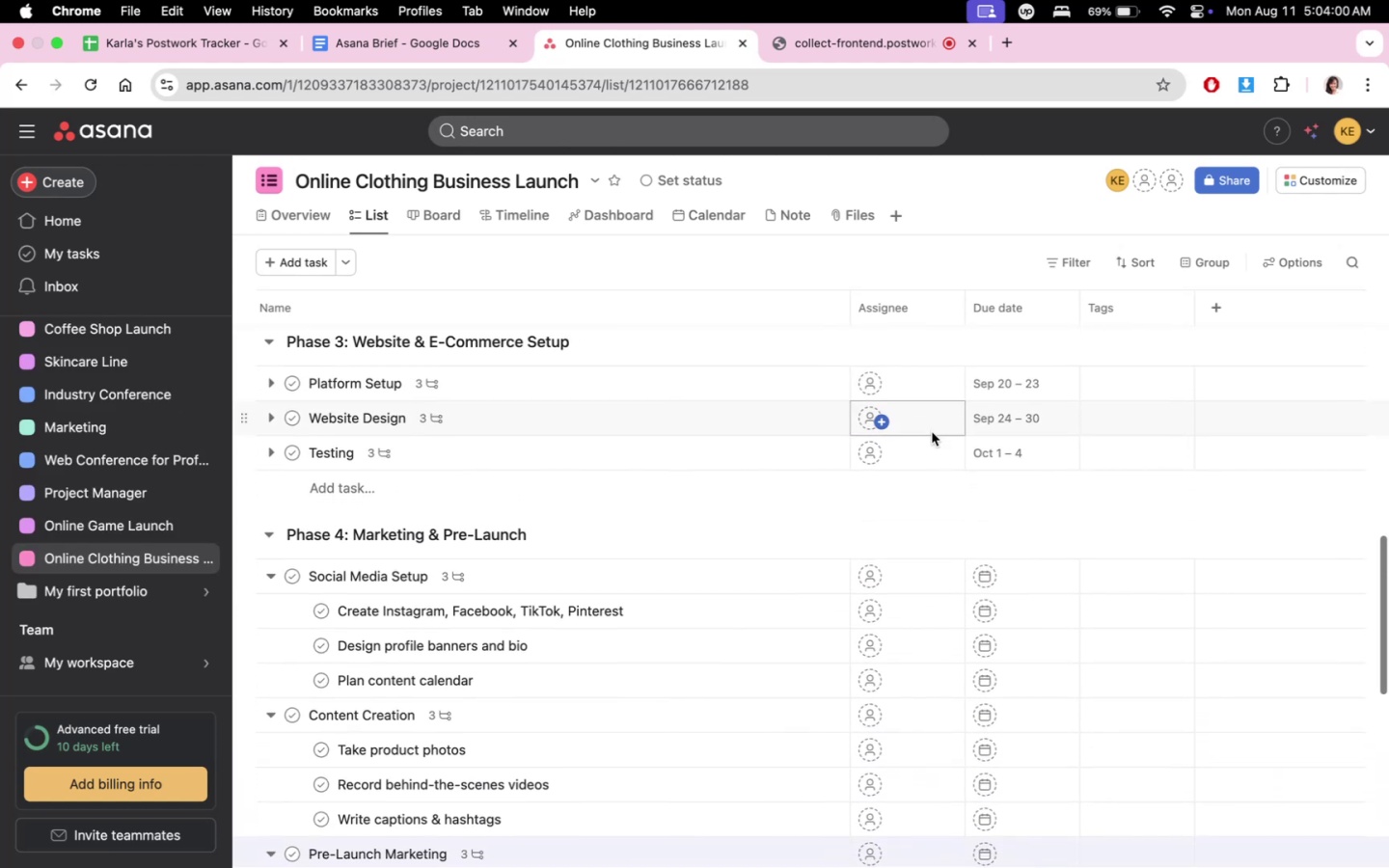 
scroll: coordinate [925, 451], scroll_direction: up, amount: 2.0
 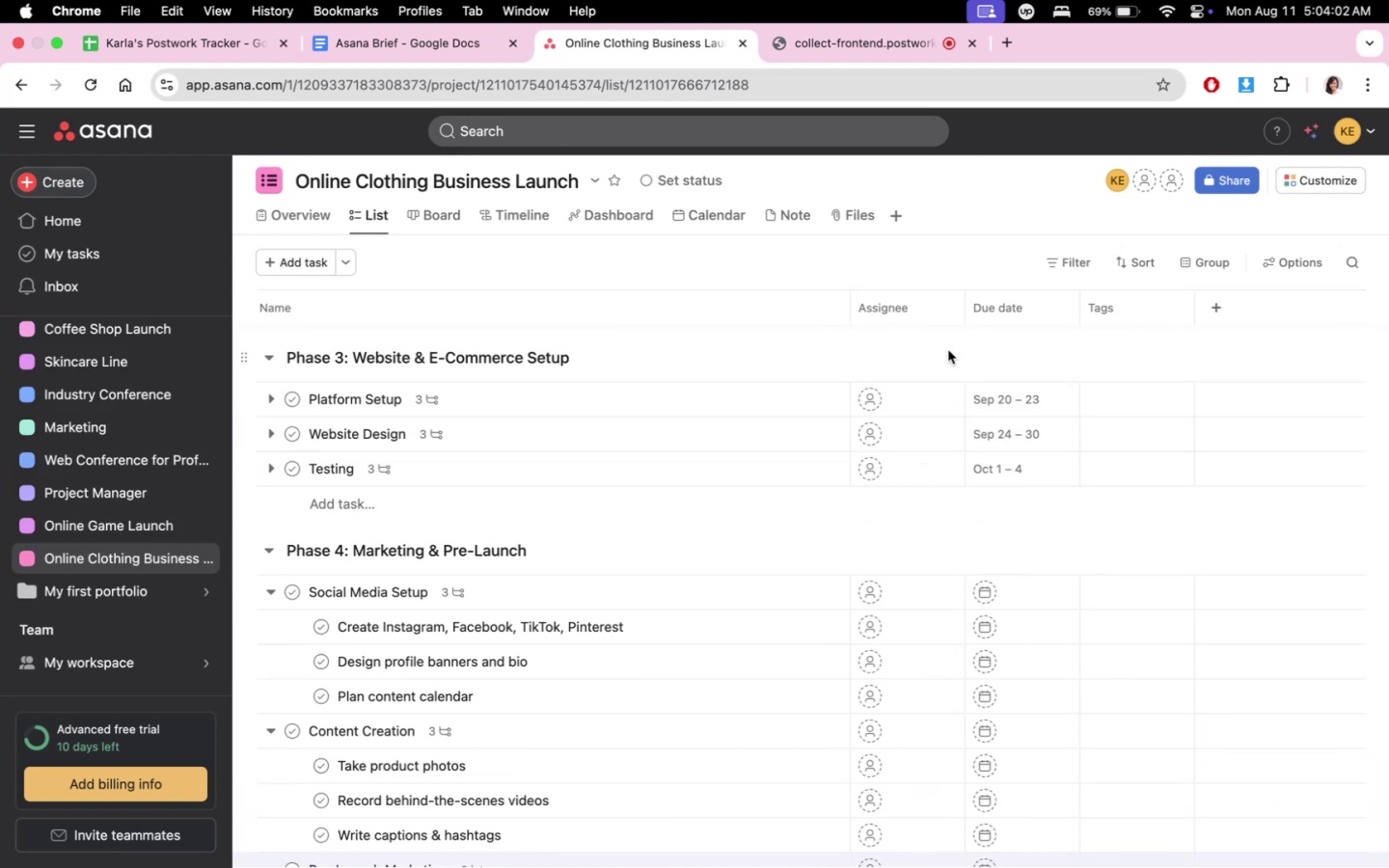 
scroll: coordinate [750, 537], scroll_direction: down, amount: 3.0
 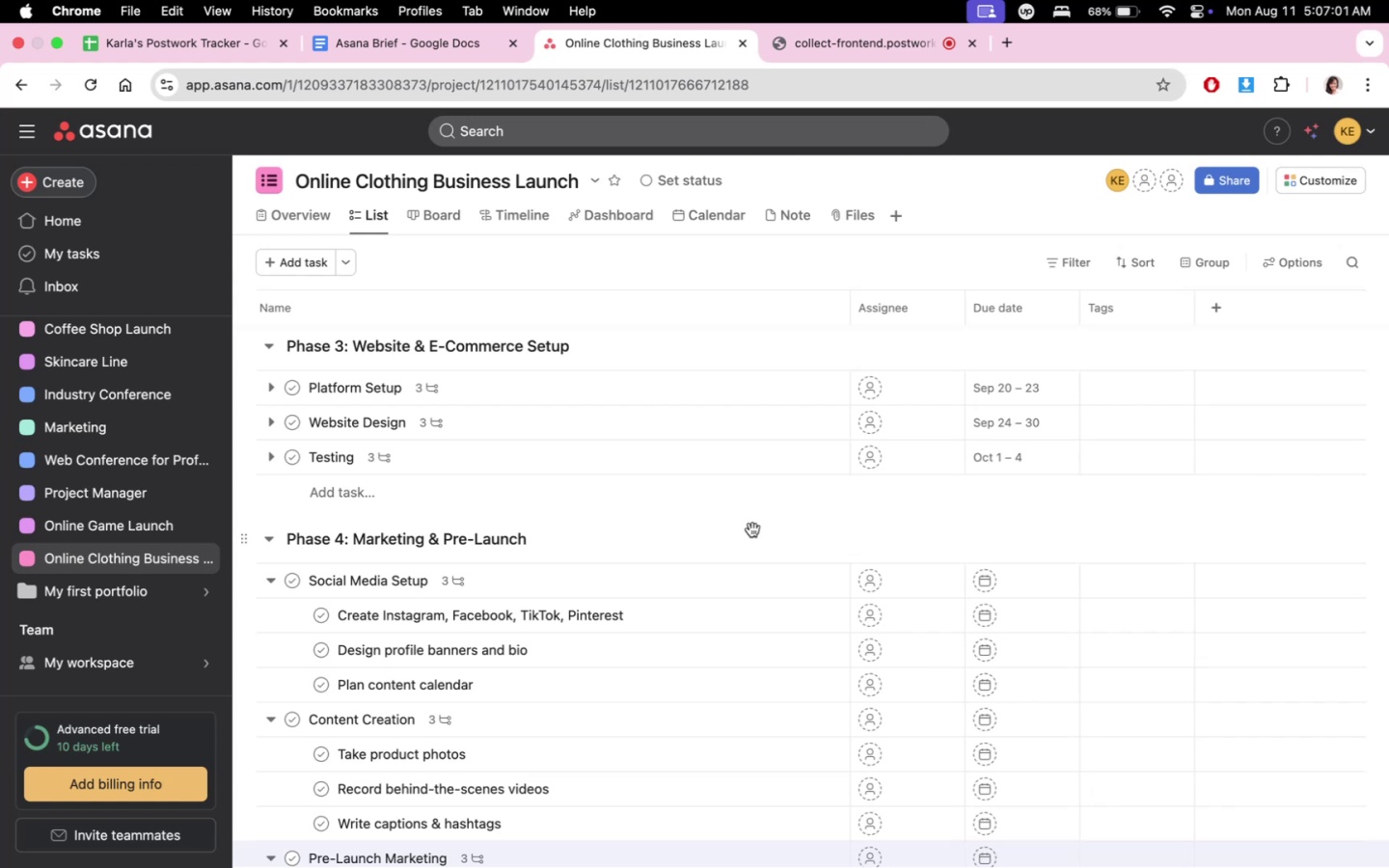 
wait(181.11)
 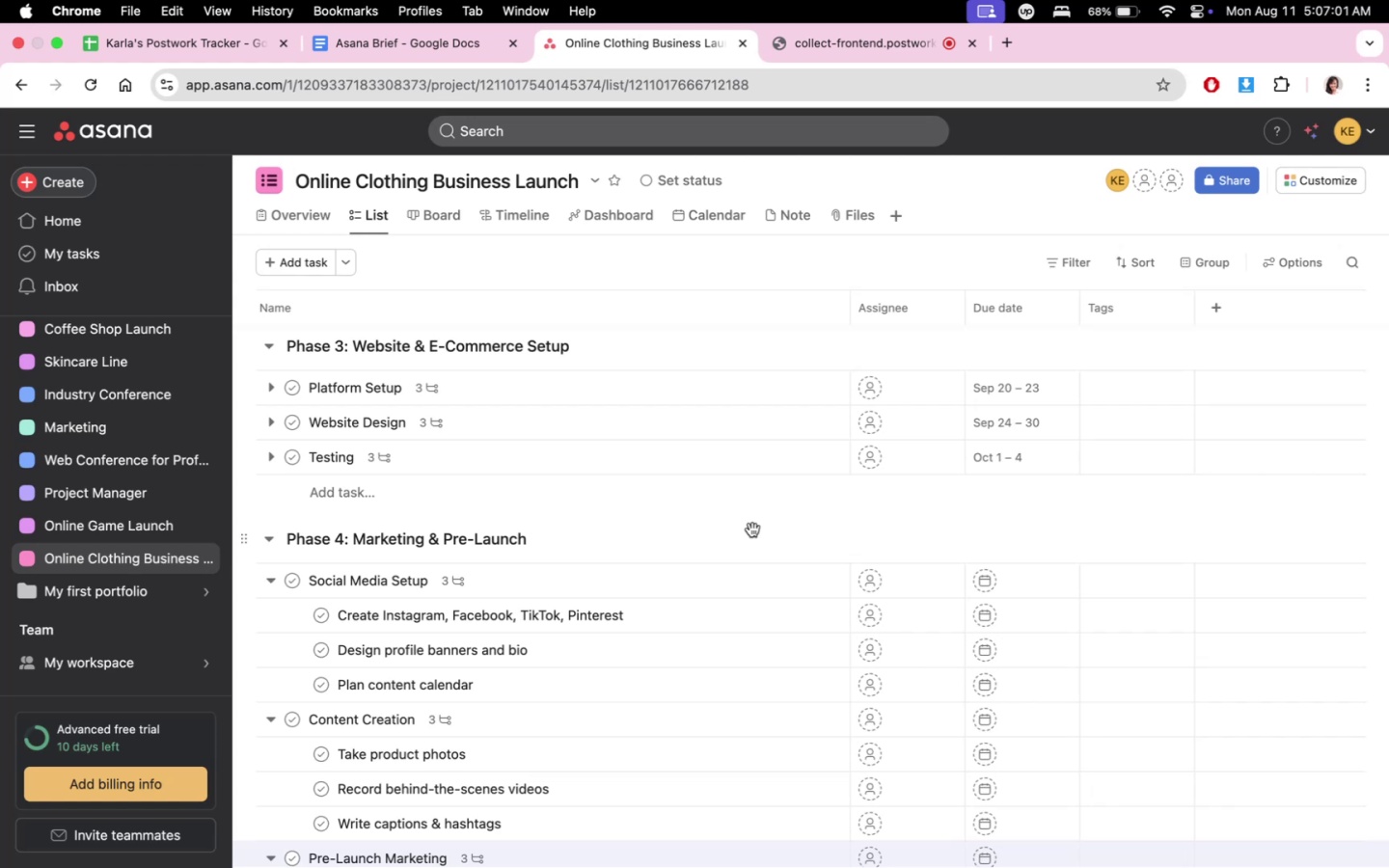 
left_click([837, 43])
 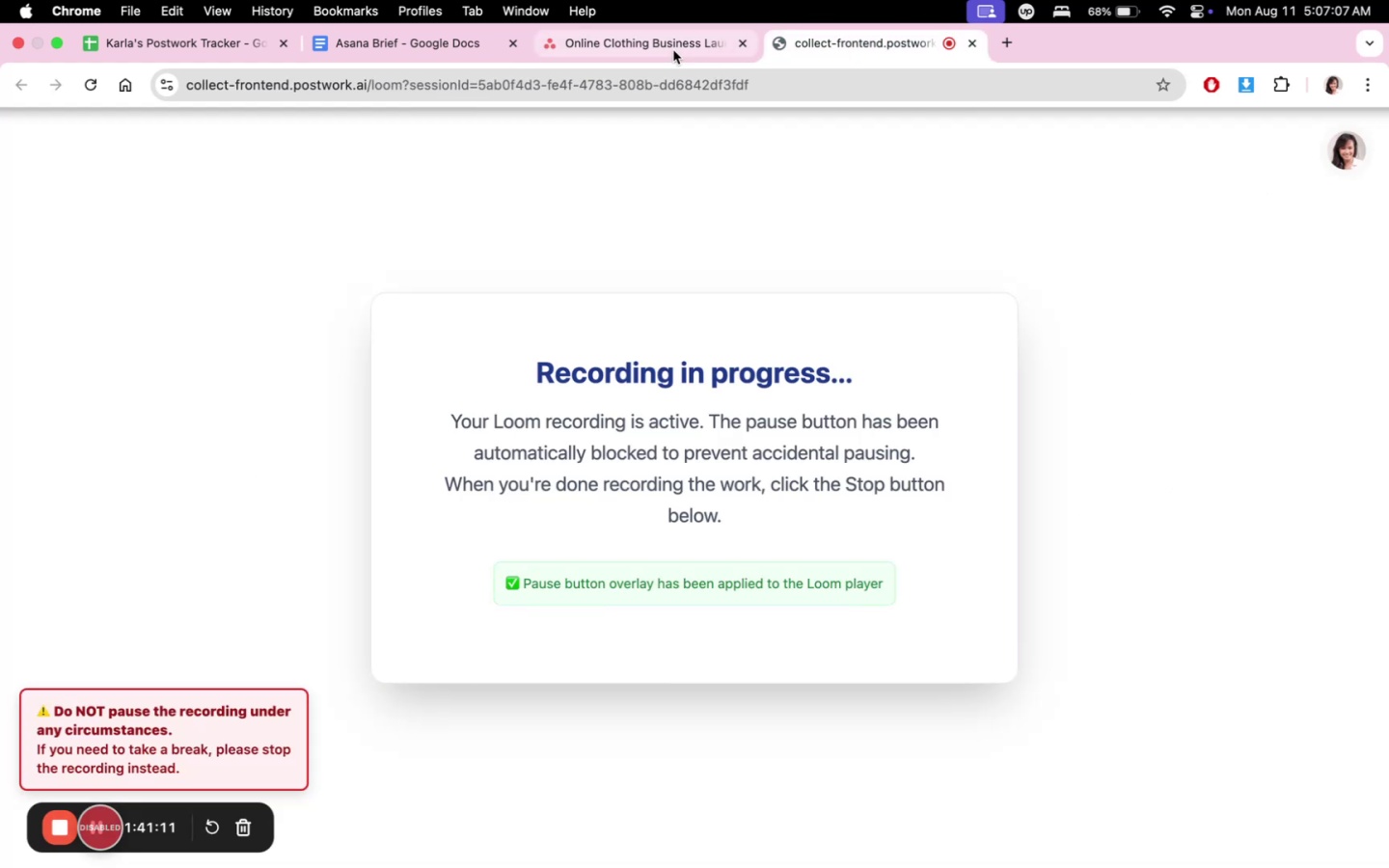 
double_click([673, 50])
 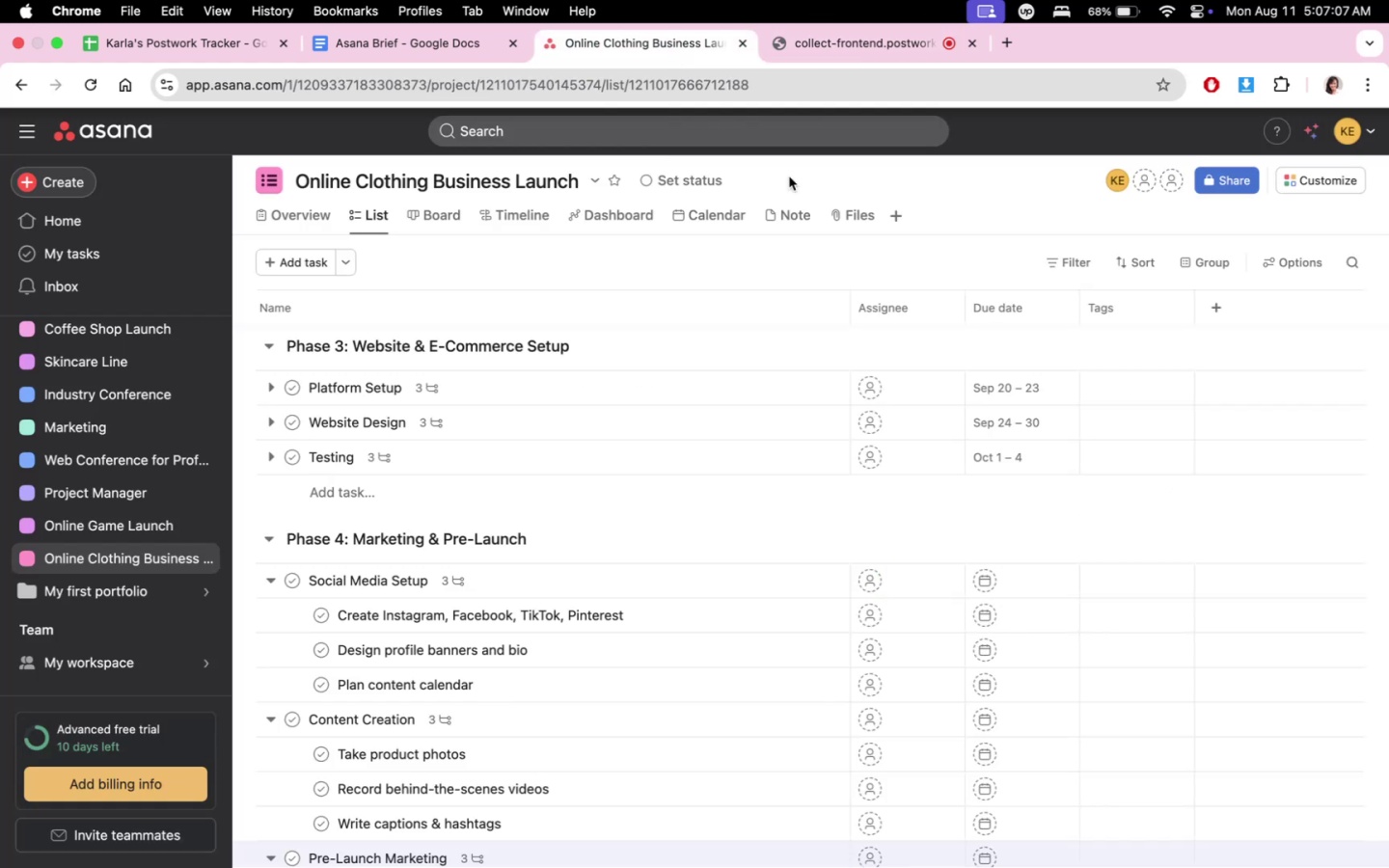 
scroll: coordinate [1015, 675], scroll_direction: up, amount: 4.0
 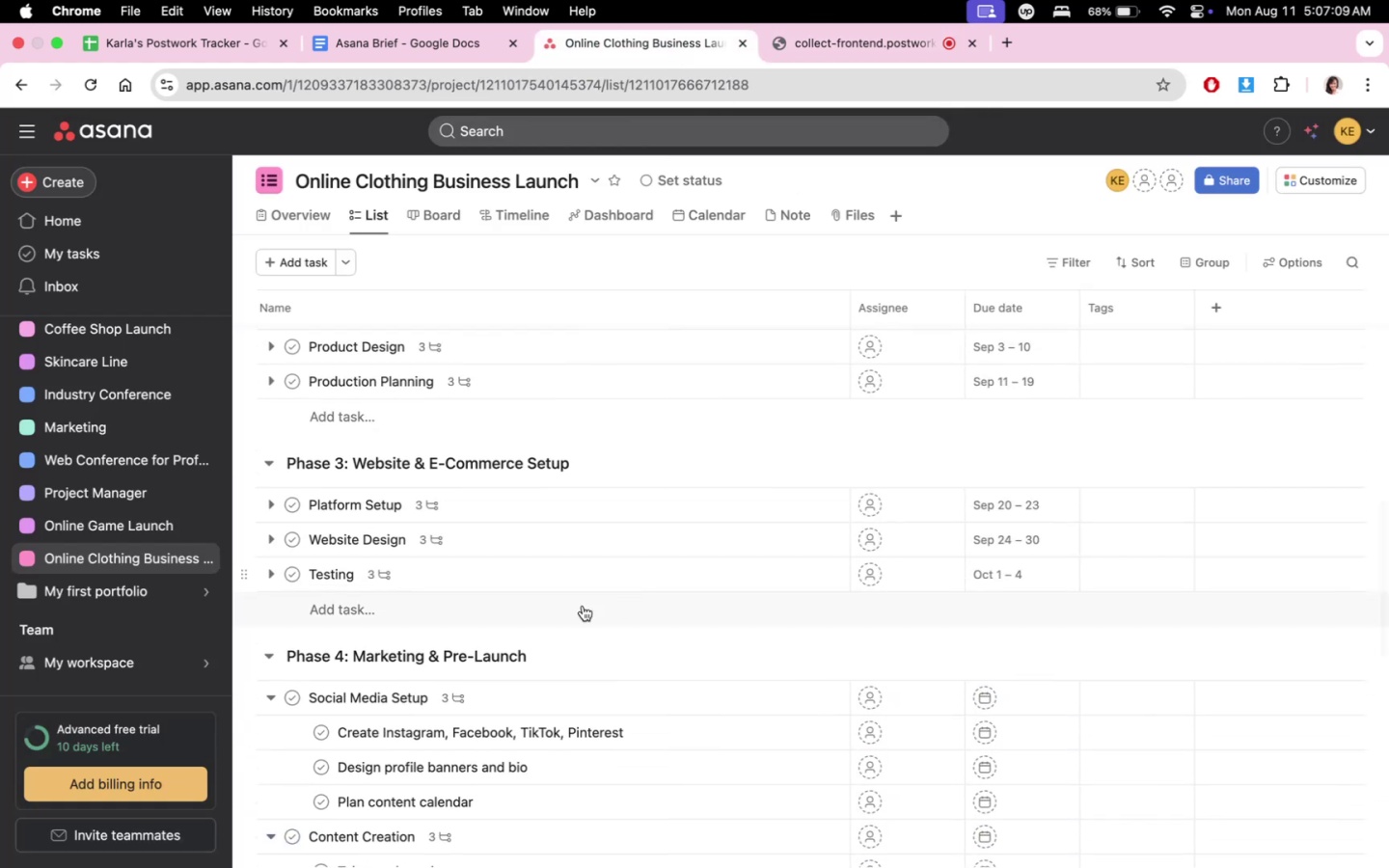 
scroll: coordinate [924, 579], scroll_direction: down, amount: 2.0
 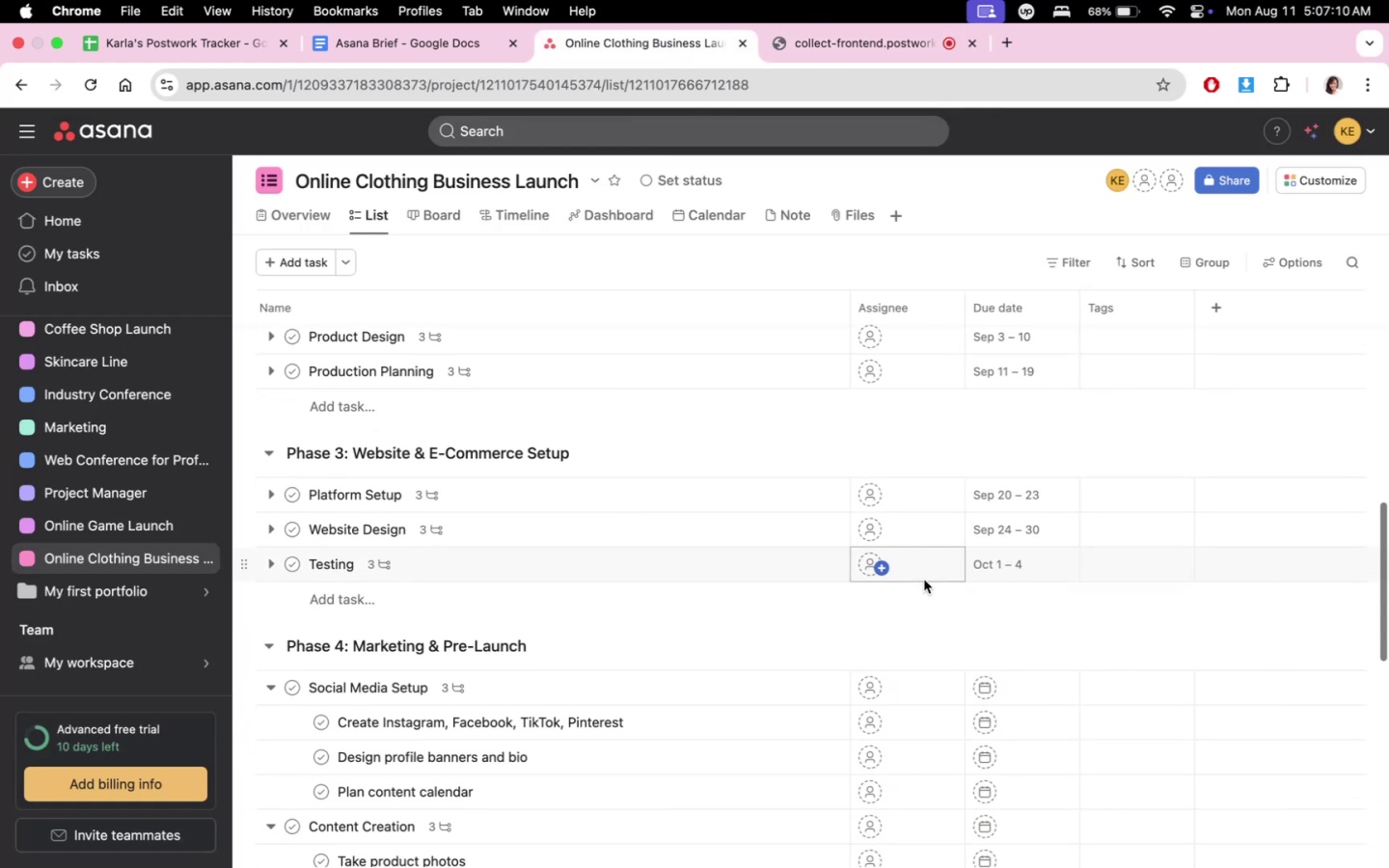 
scroll: coordinate [936, 592], scroll_direction: up, amount: 2.0
 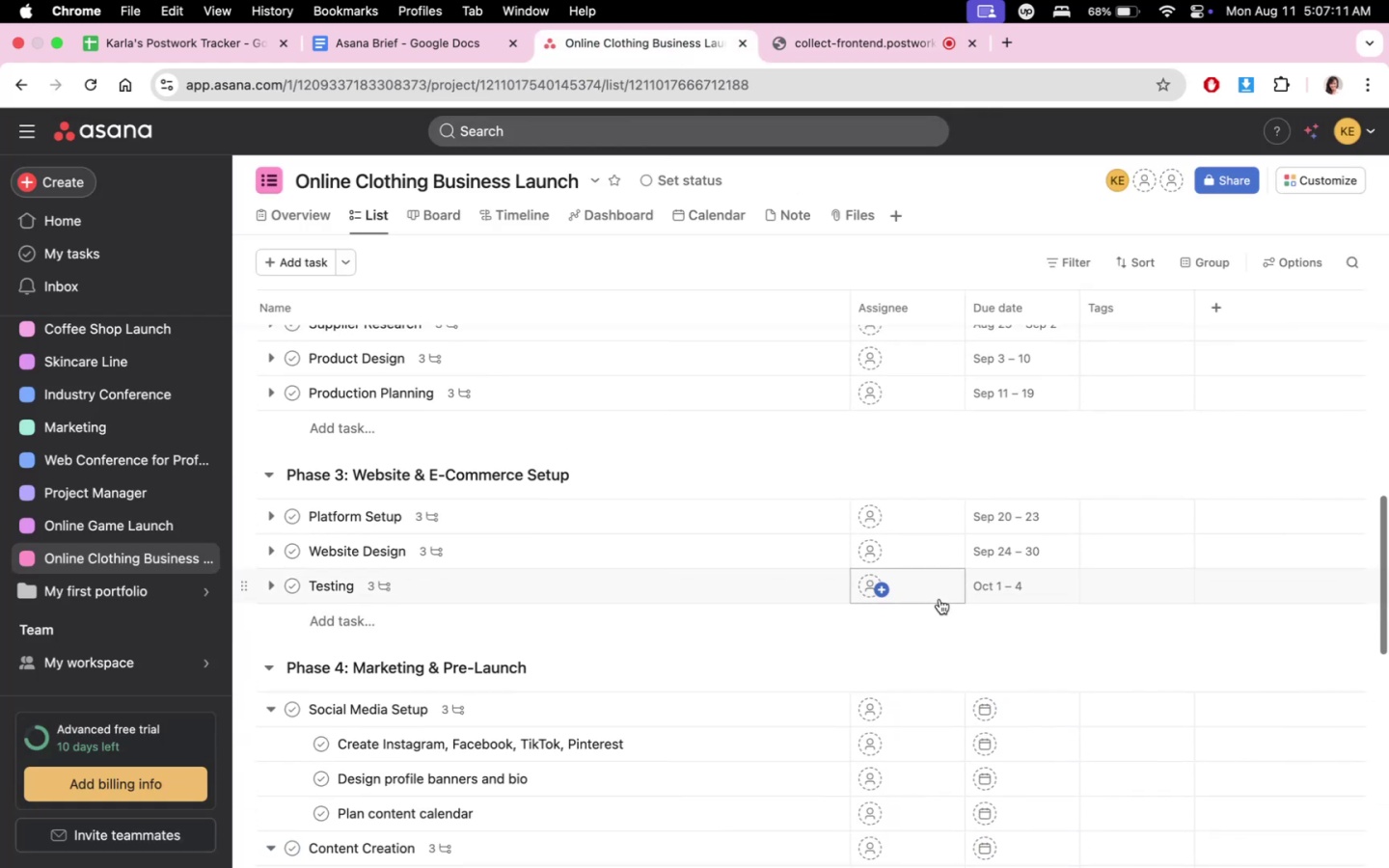 
scroll: coordinate [726, 625], scroll_direction: down, amount: 4.0
 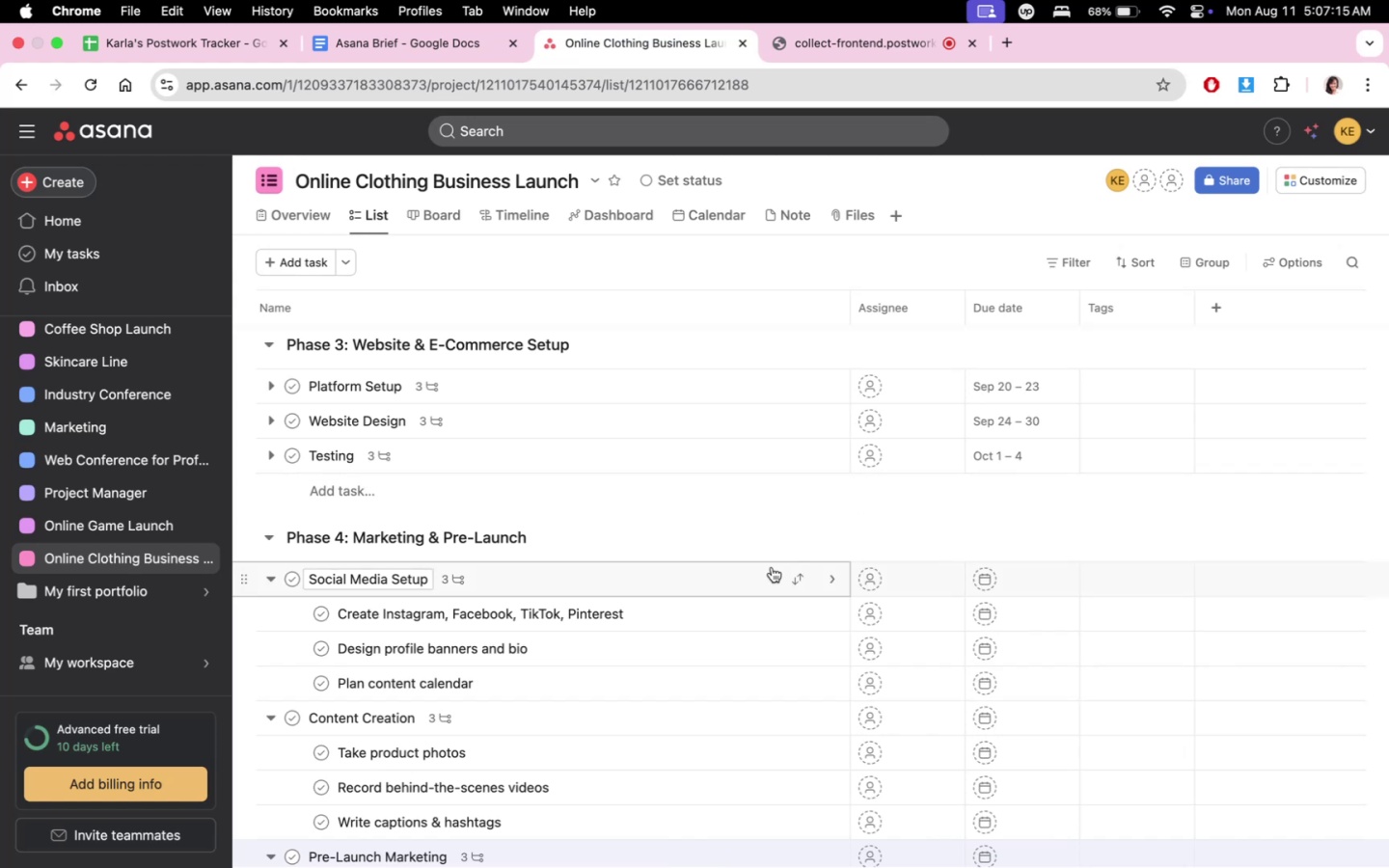 
wait(9.01)
 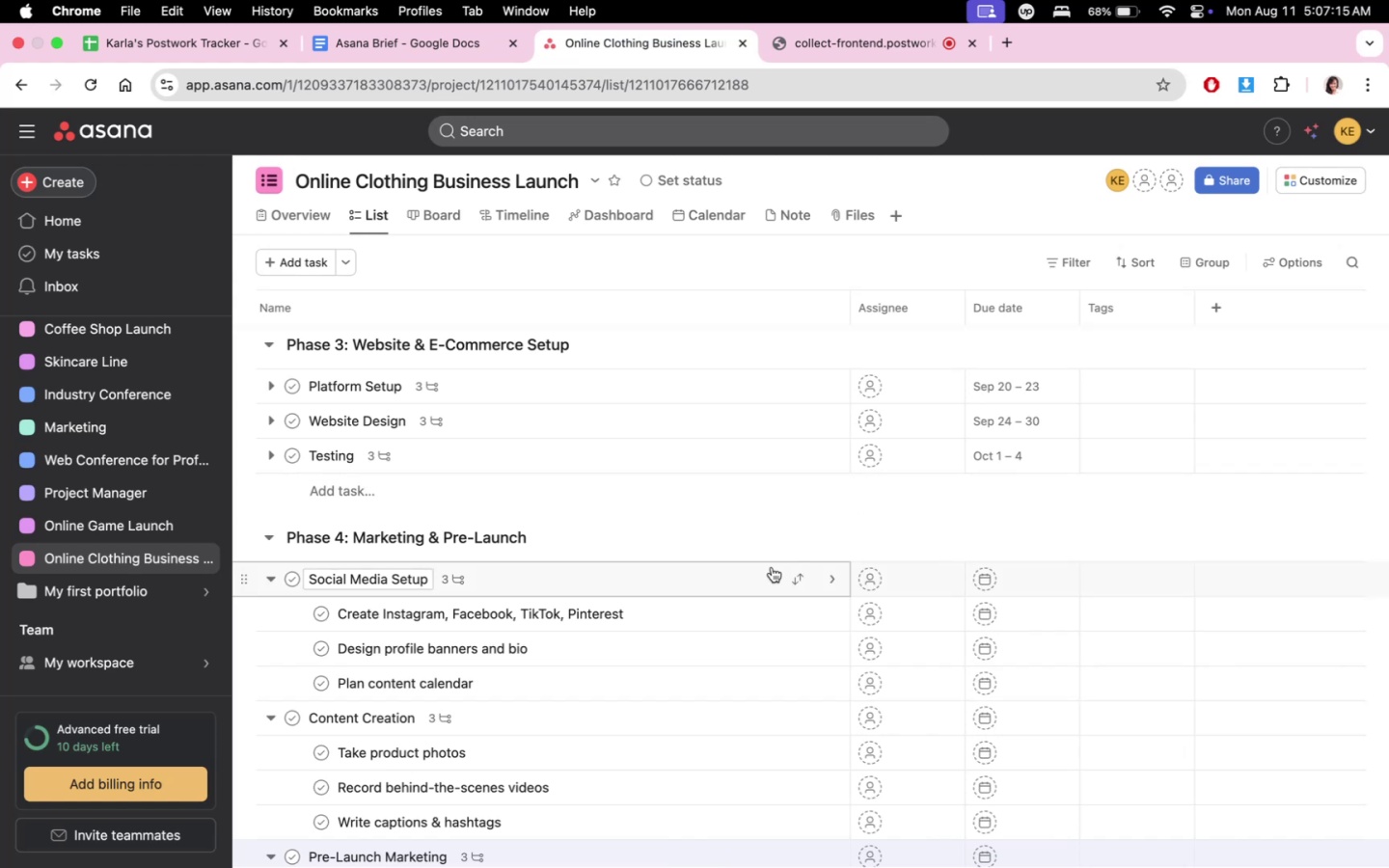 
left_click([1051, 572])
 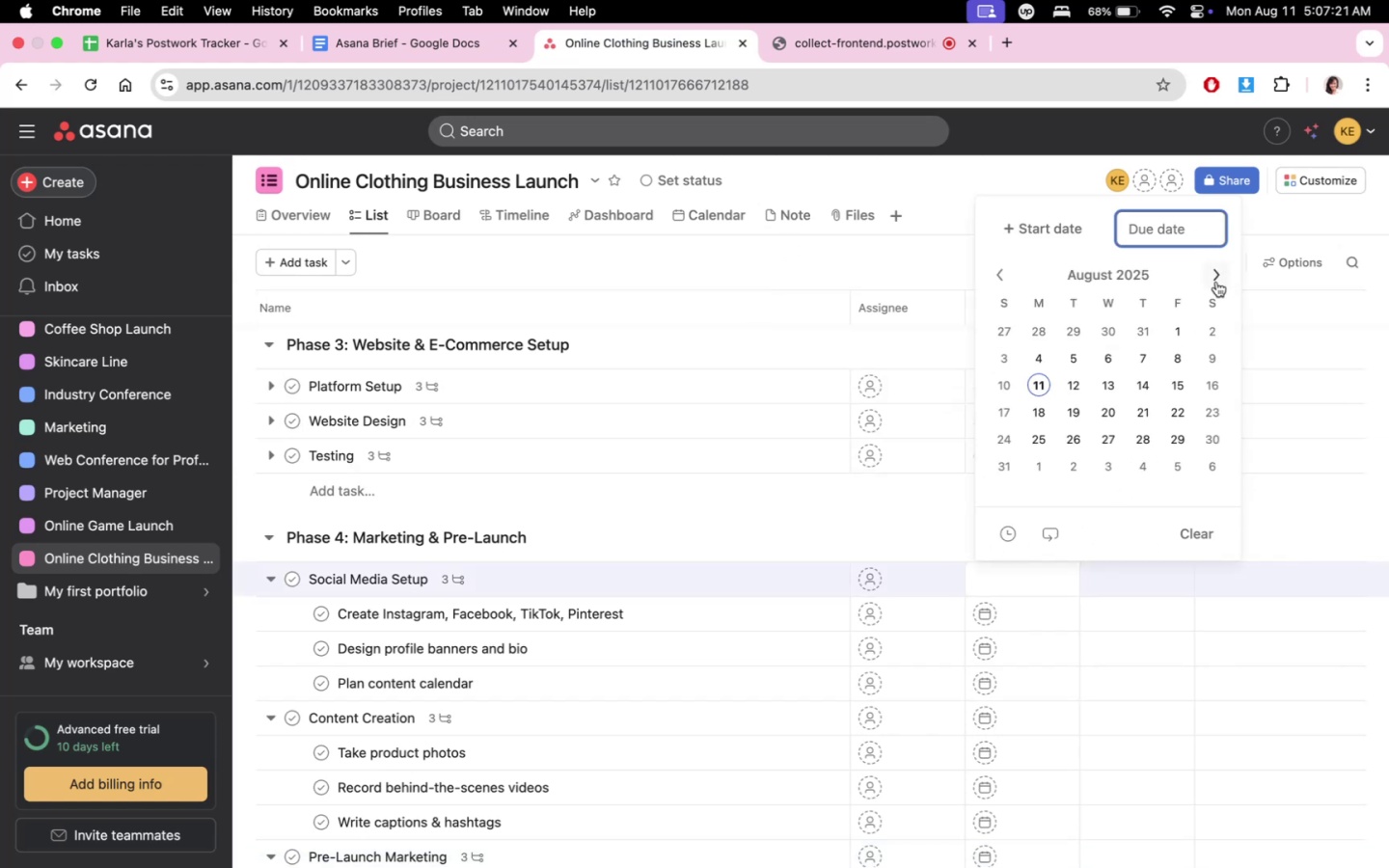 
double_click([1215, 282])
 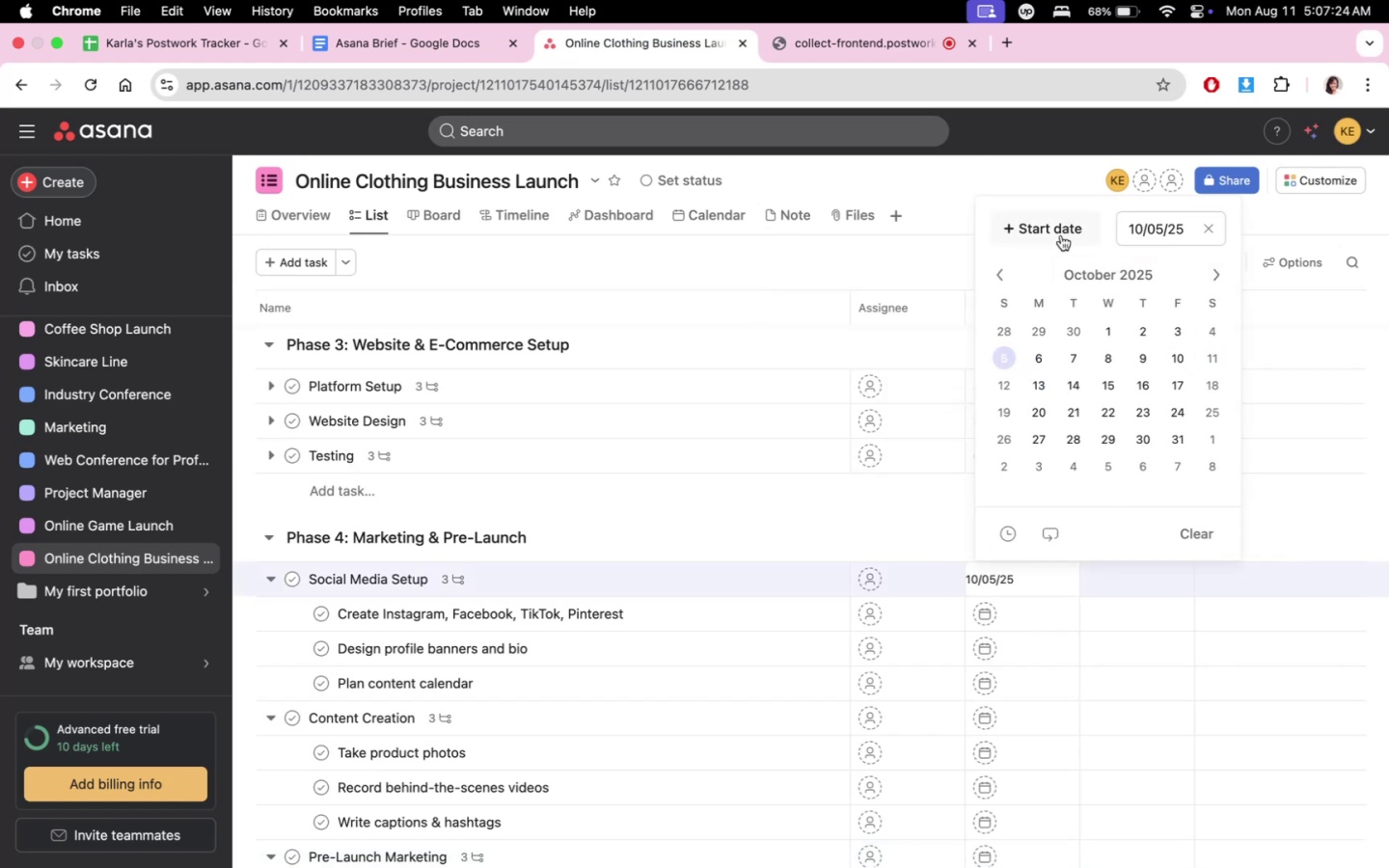 
left_click([1120, 357])
 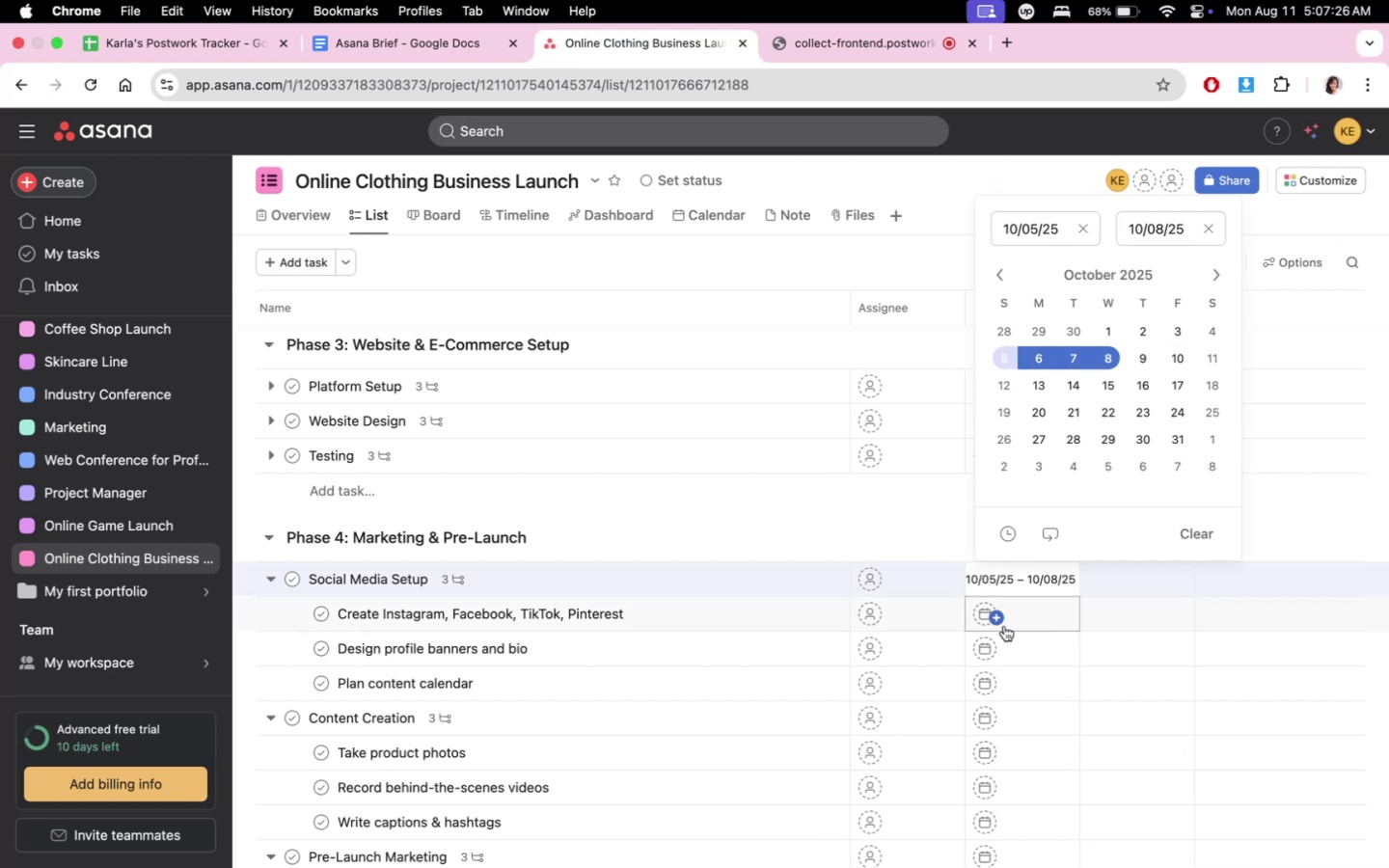 
left_click([1016, 618])
 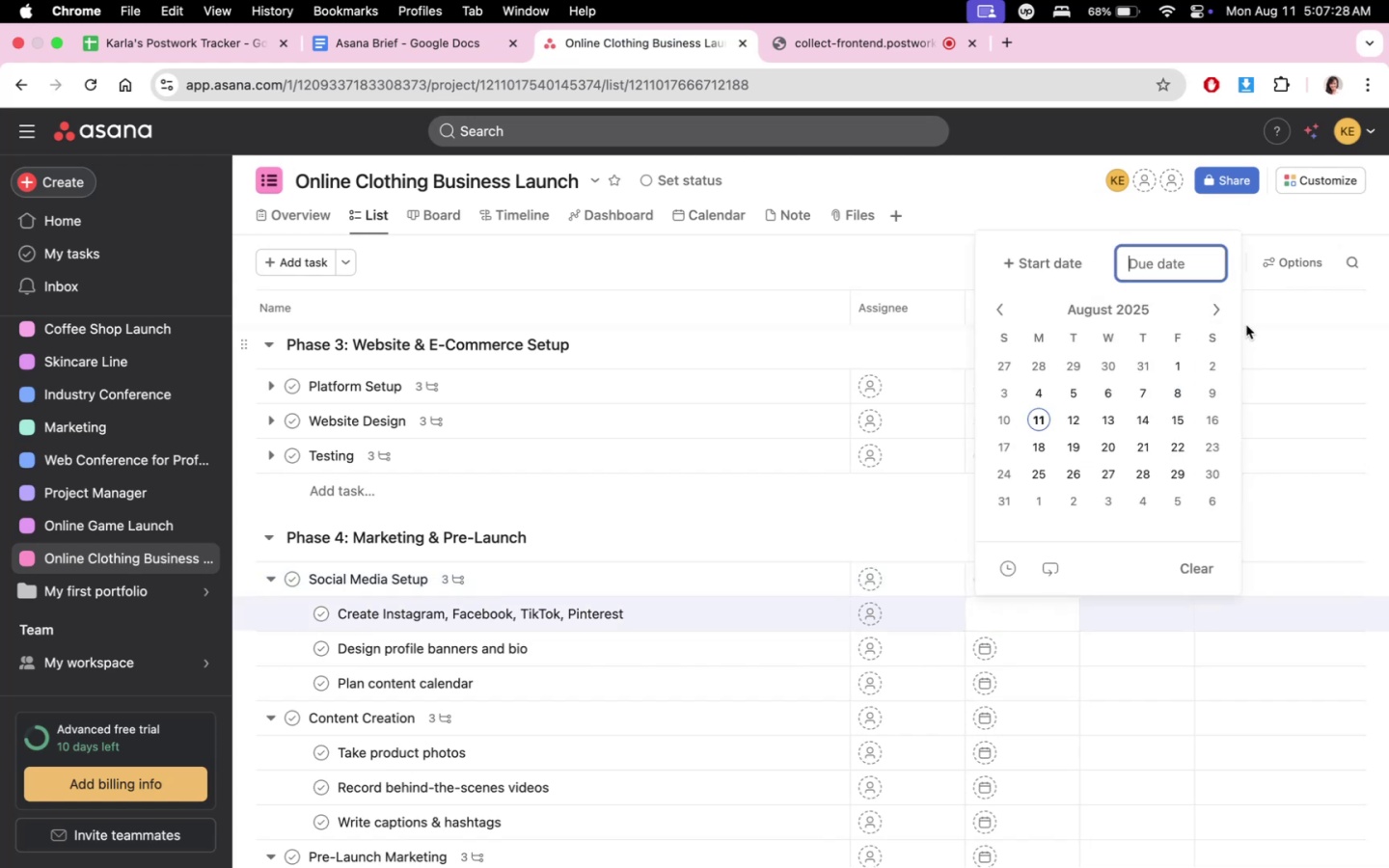 
double_click([1211, 302])
 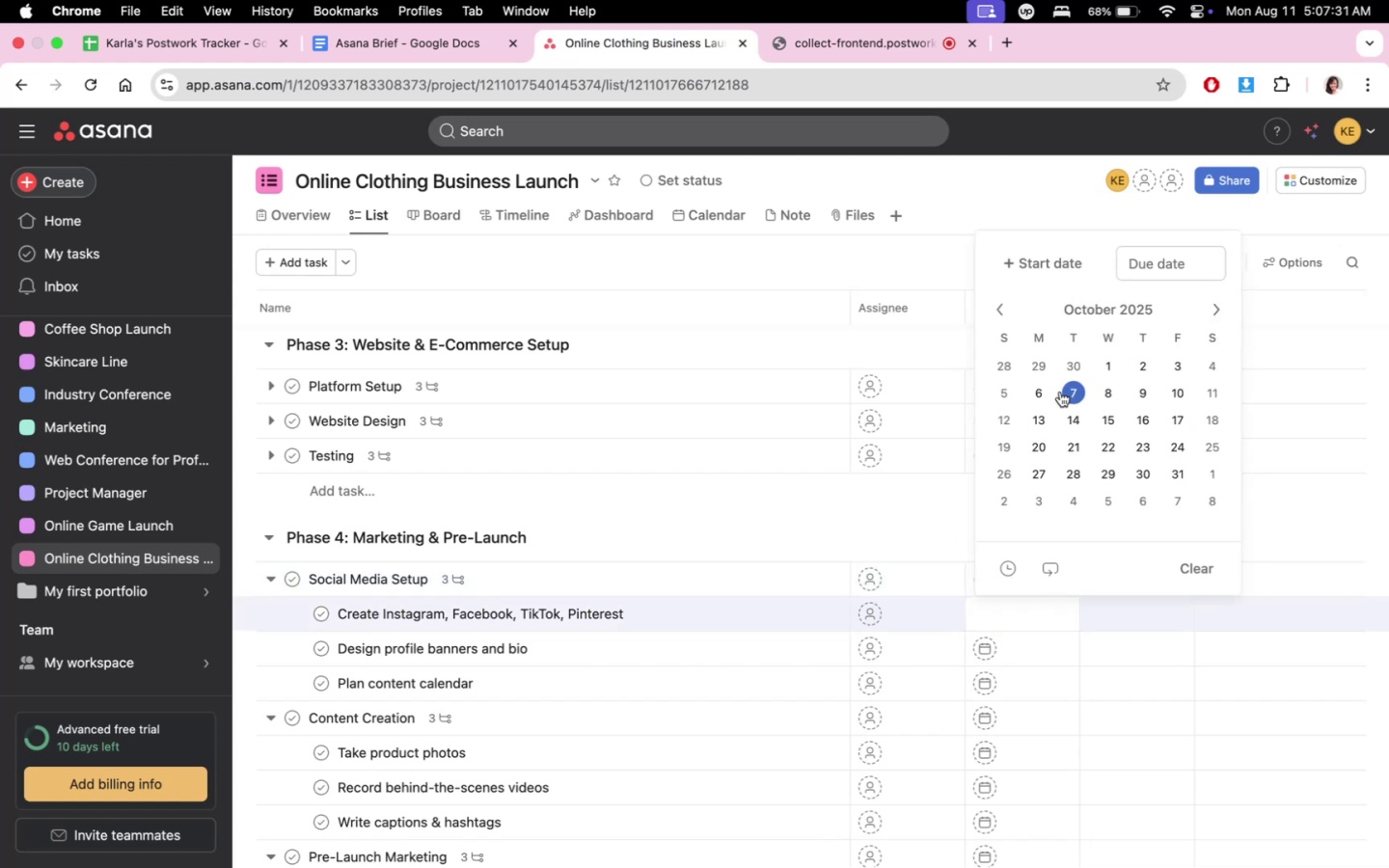 
left_click([1014, 394])
 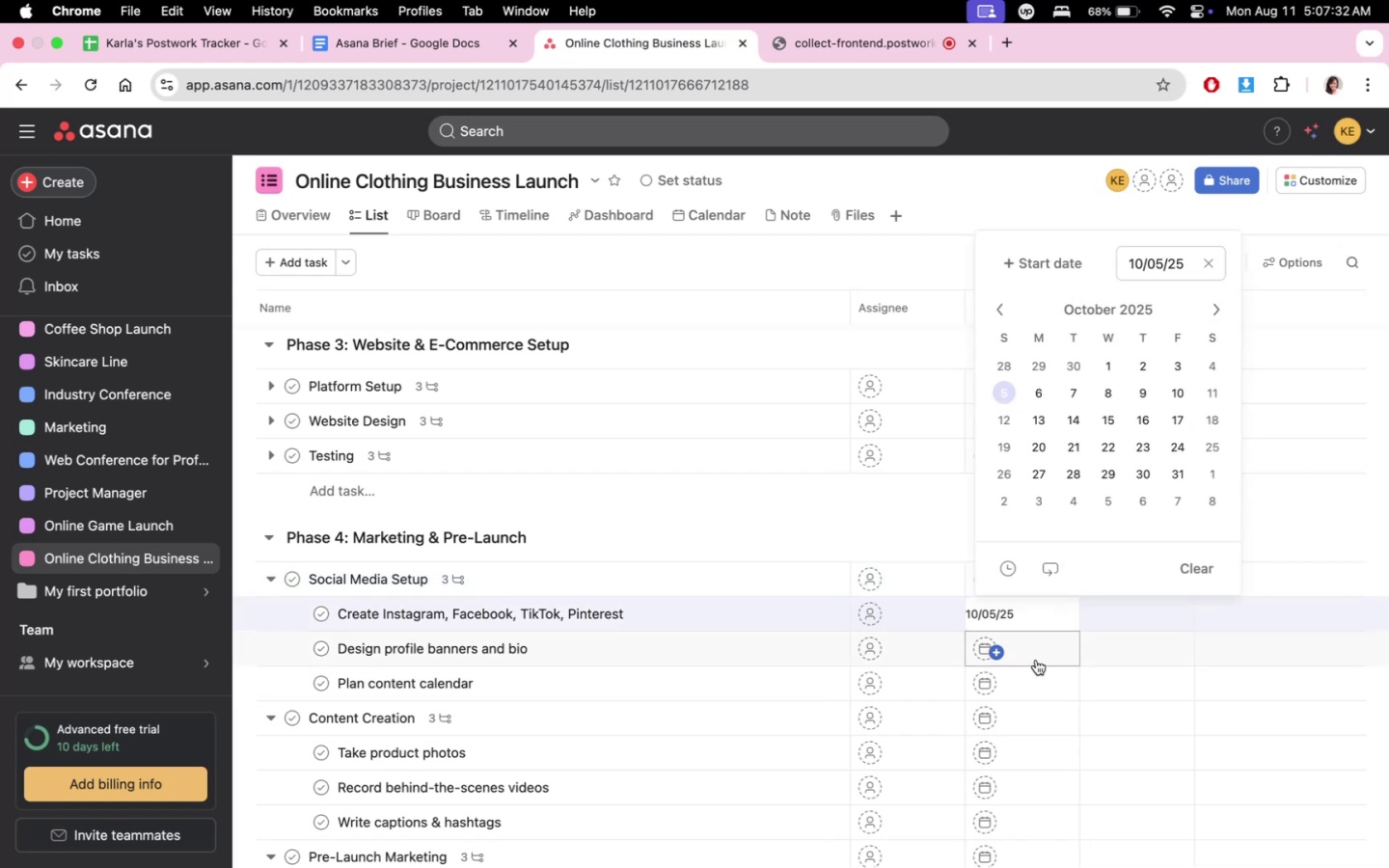 
double_click([1033, 654])
 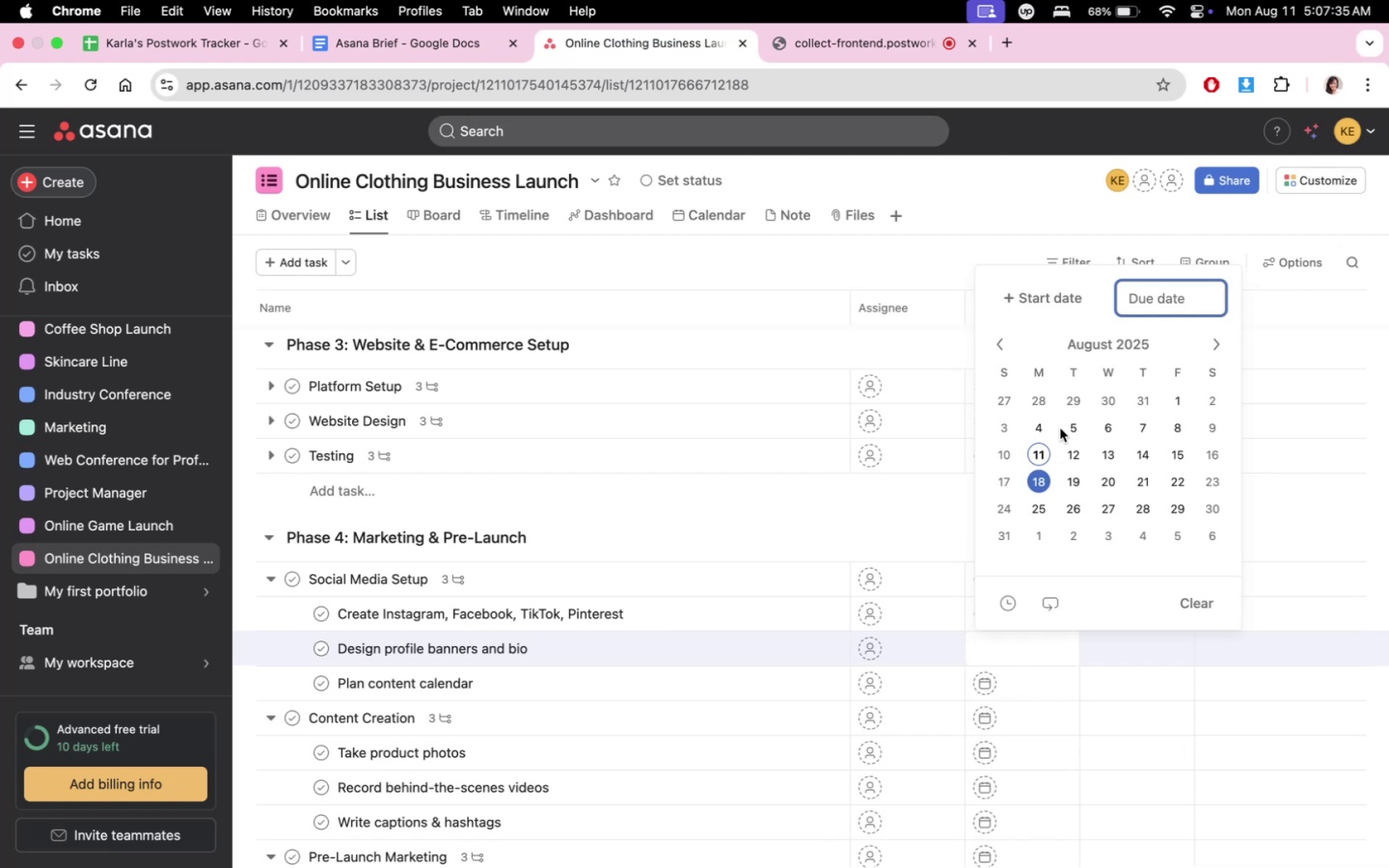 
double_click([1217, 334])
 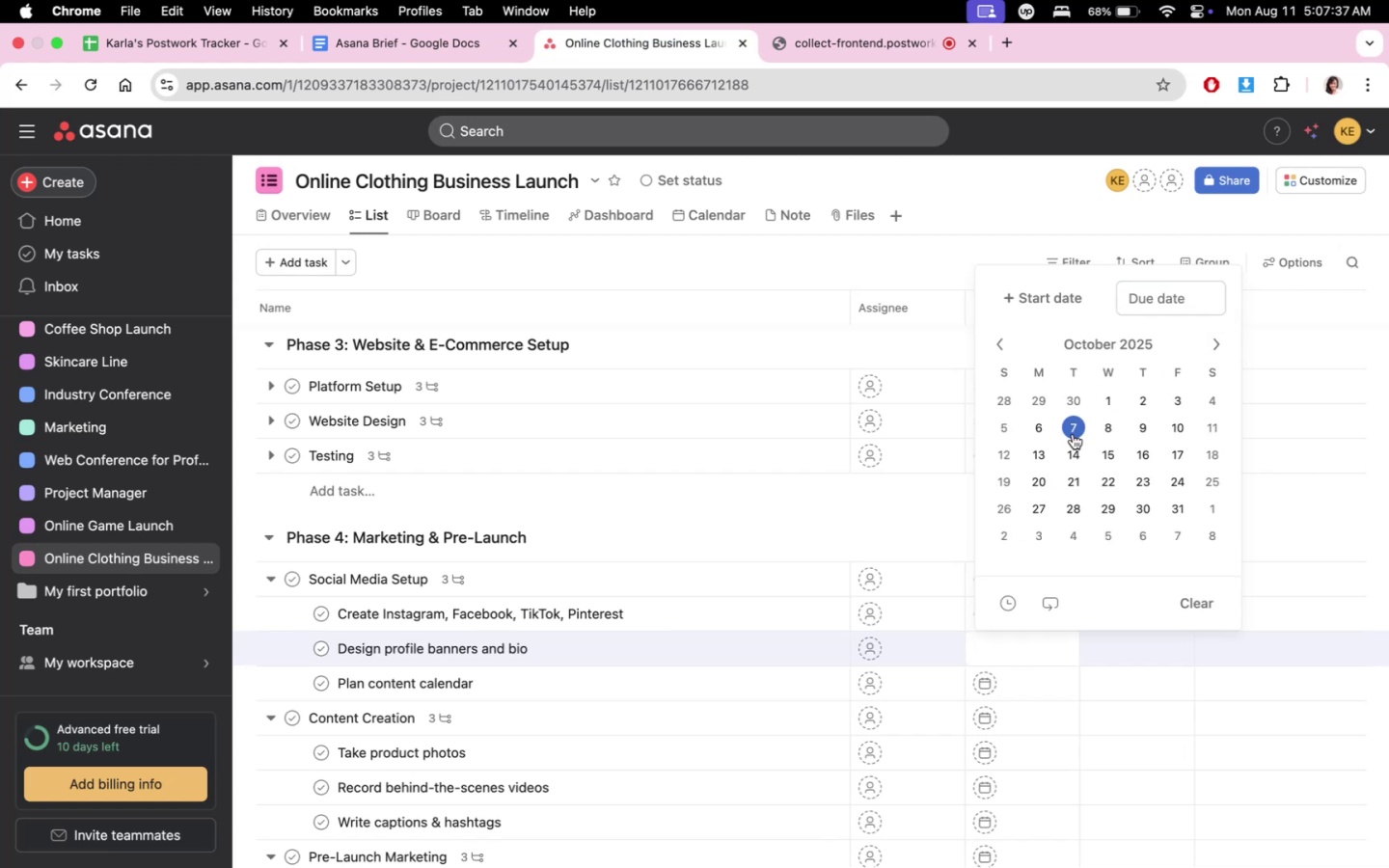 
left_click([1037, 430])
 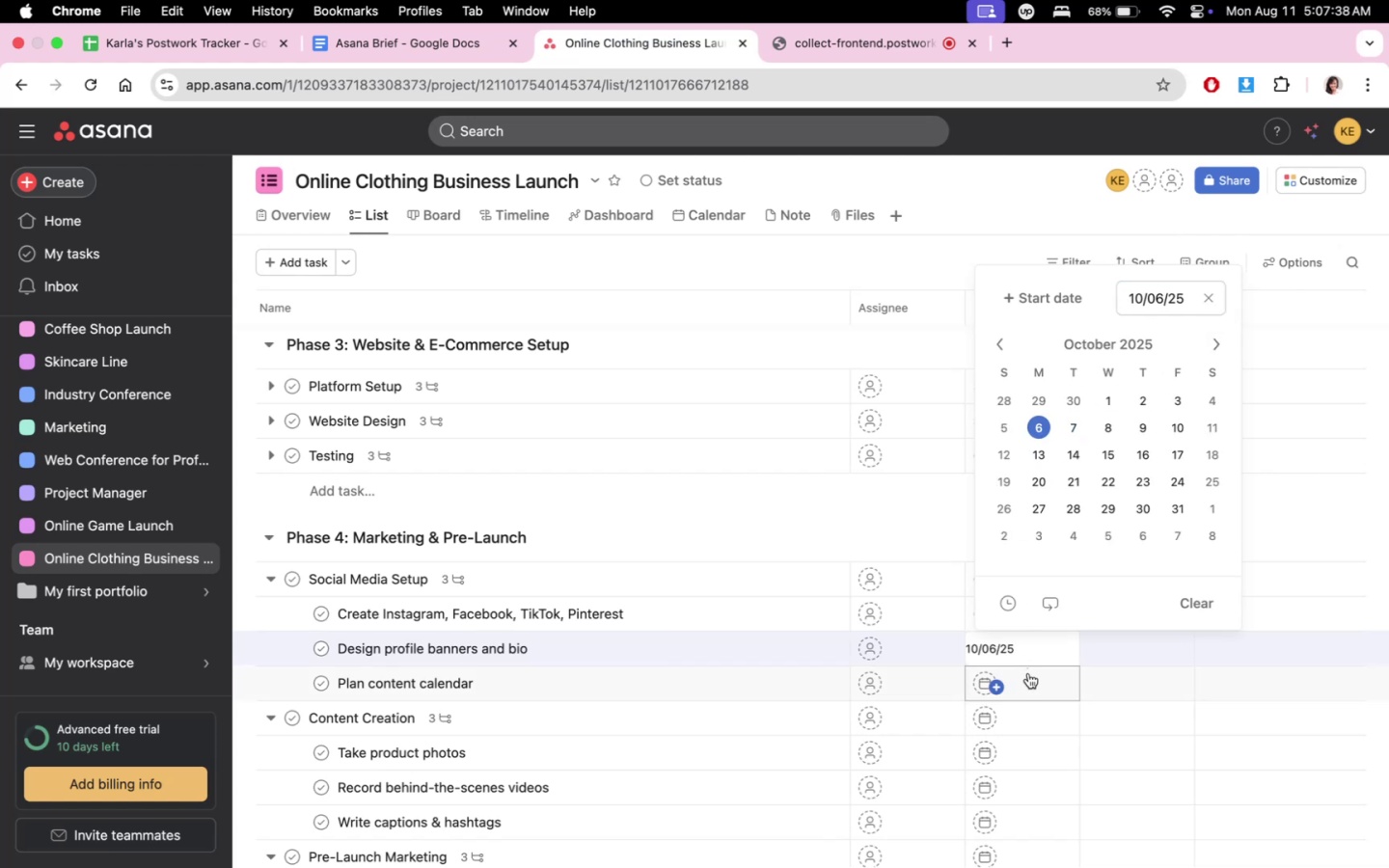 
double_click([1028, 683])
 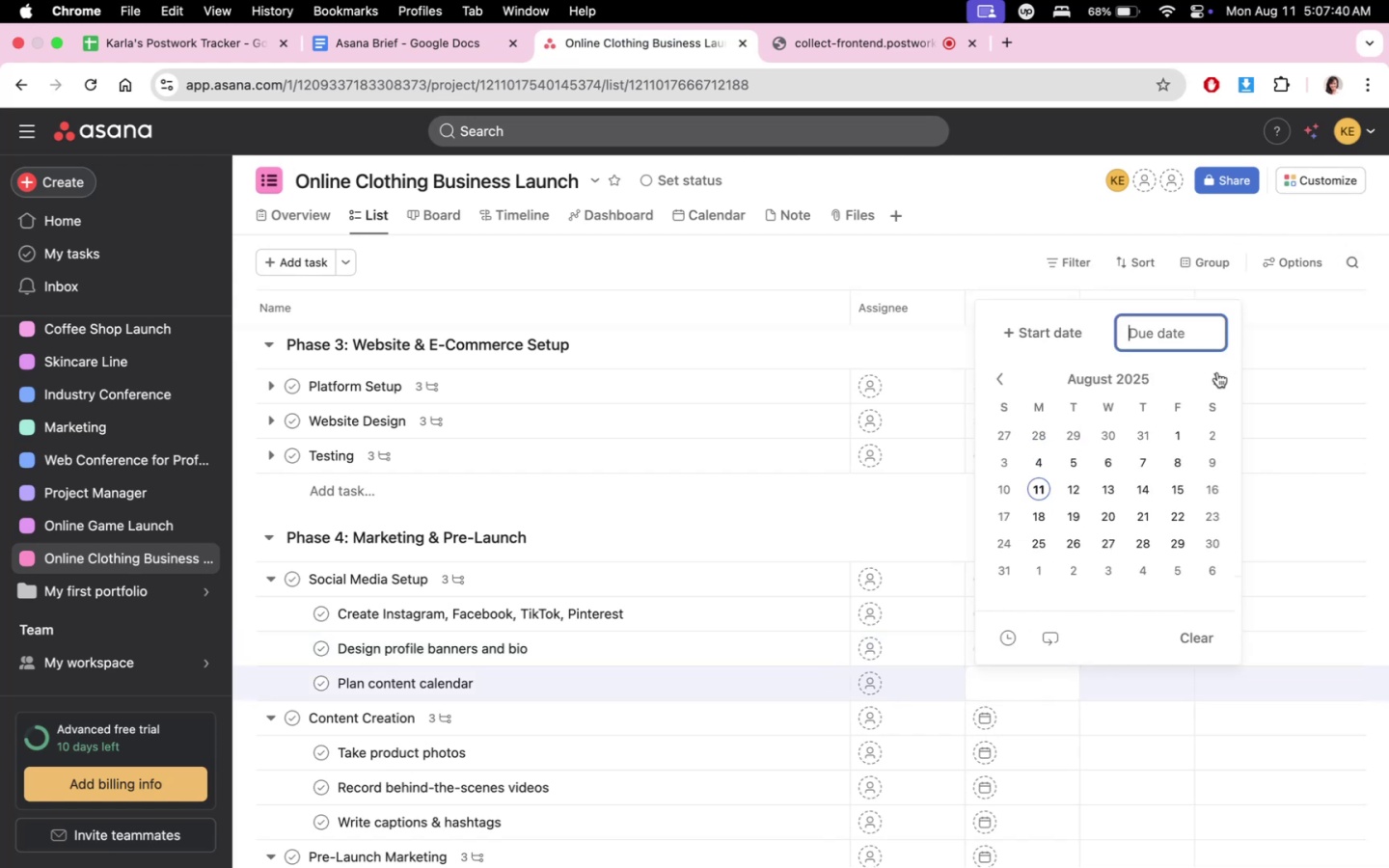 
double_click([1210, 382])
 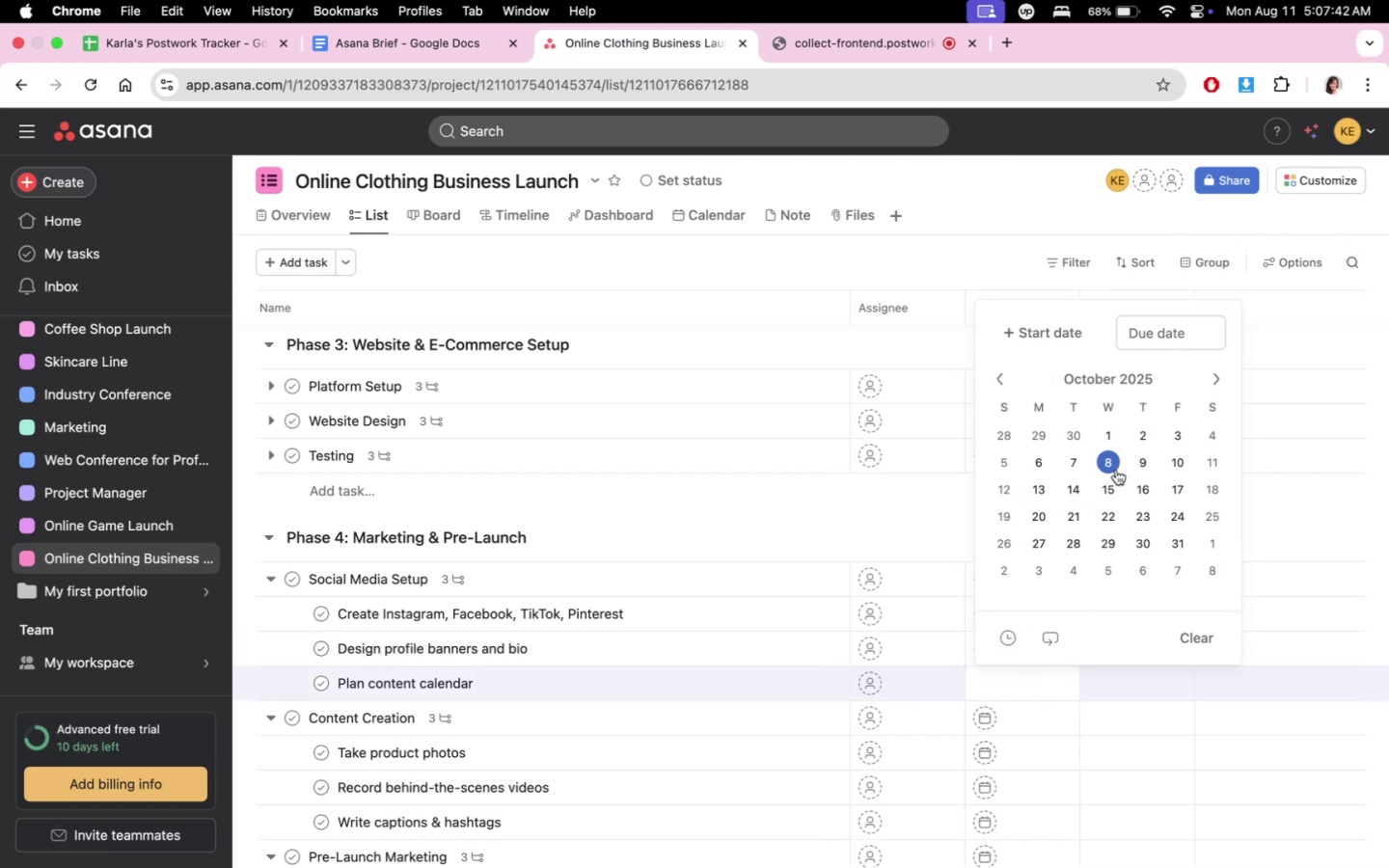 
left_click([1110, 465])
 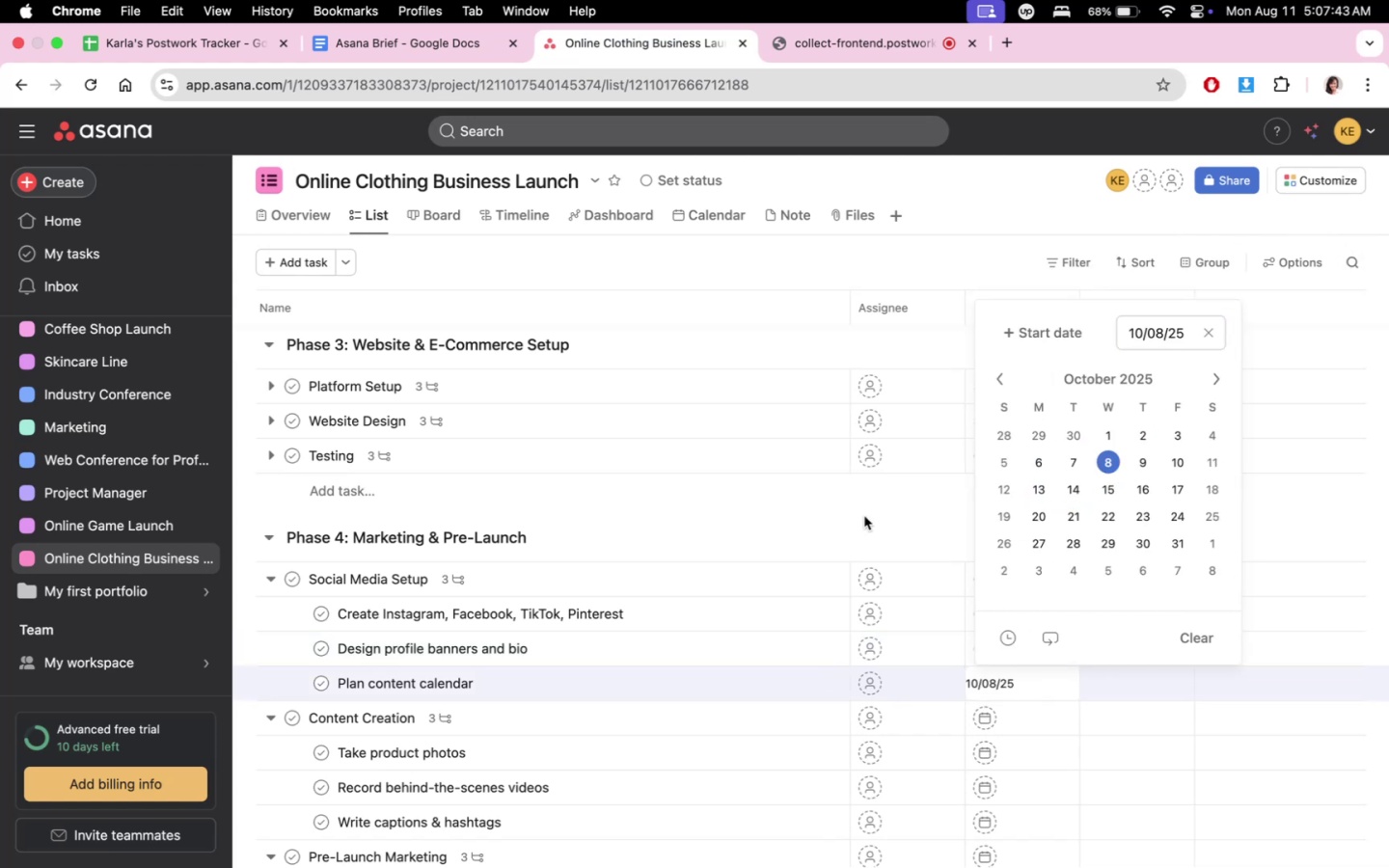 
left_click([864, 523])
 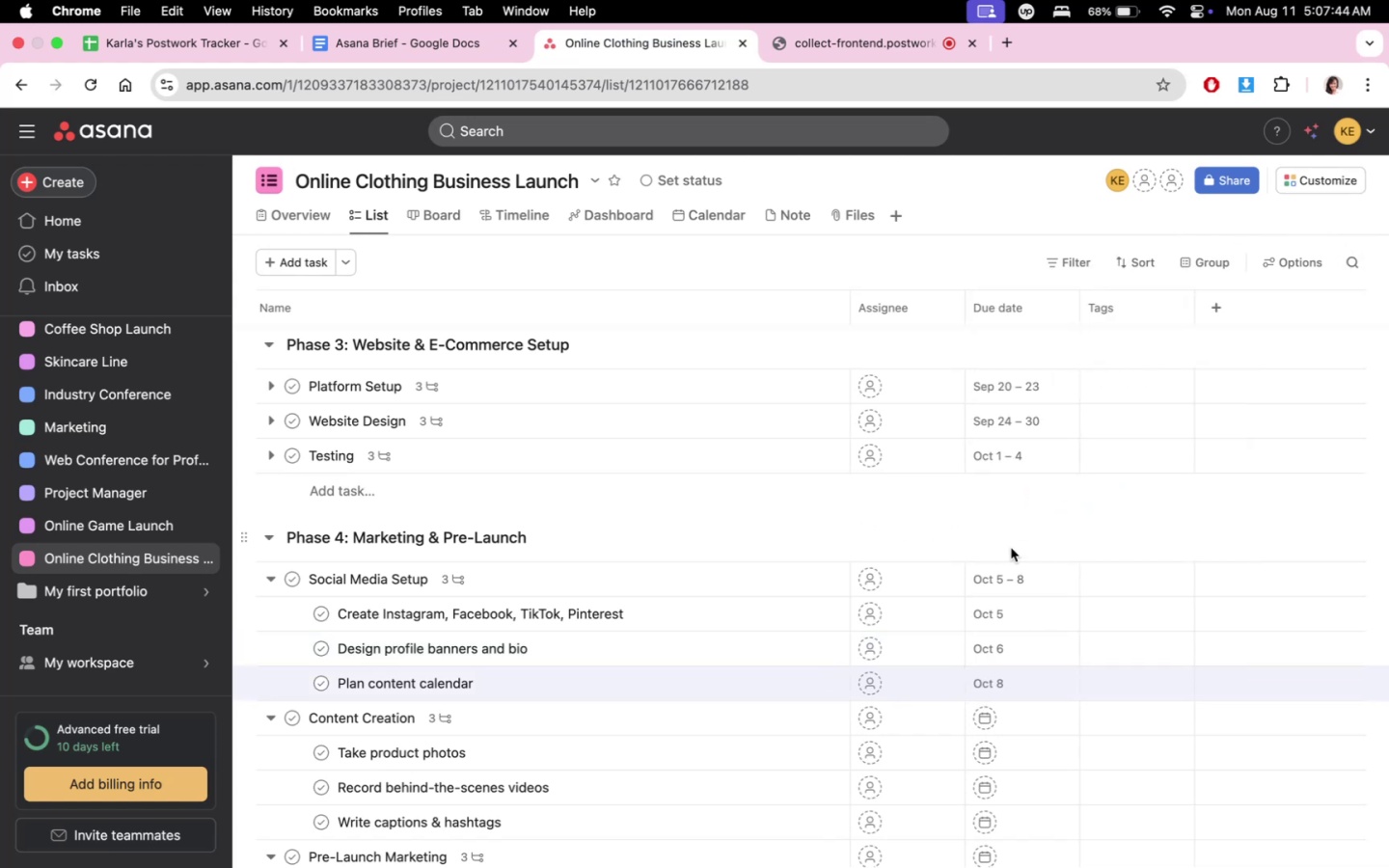 
scroll: coordinate [1077, 659], scroll_direction: down, amount: 3.0
 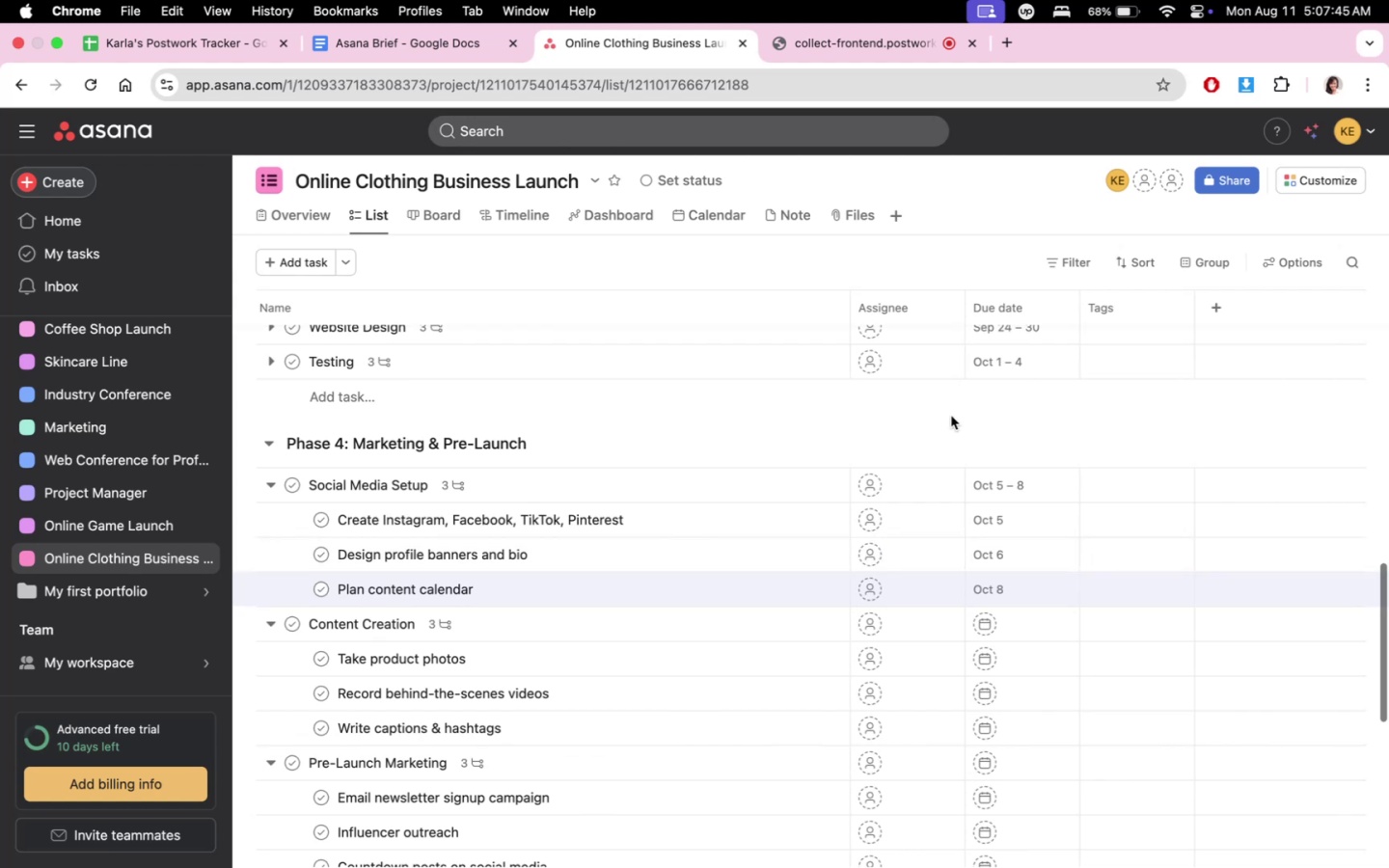 
scroll: coordinate [1061, 668], scroll_direction: up, amount: 2.0
 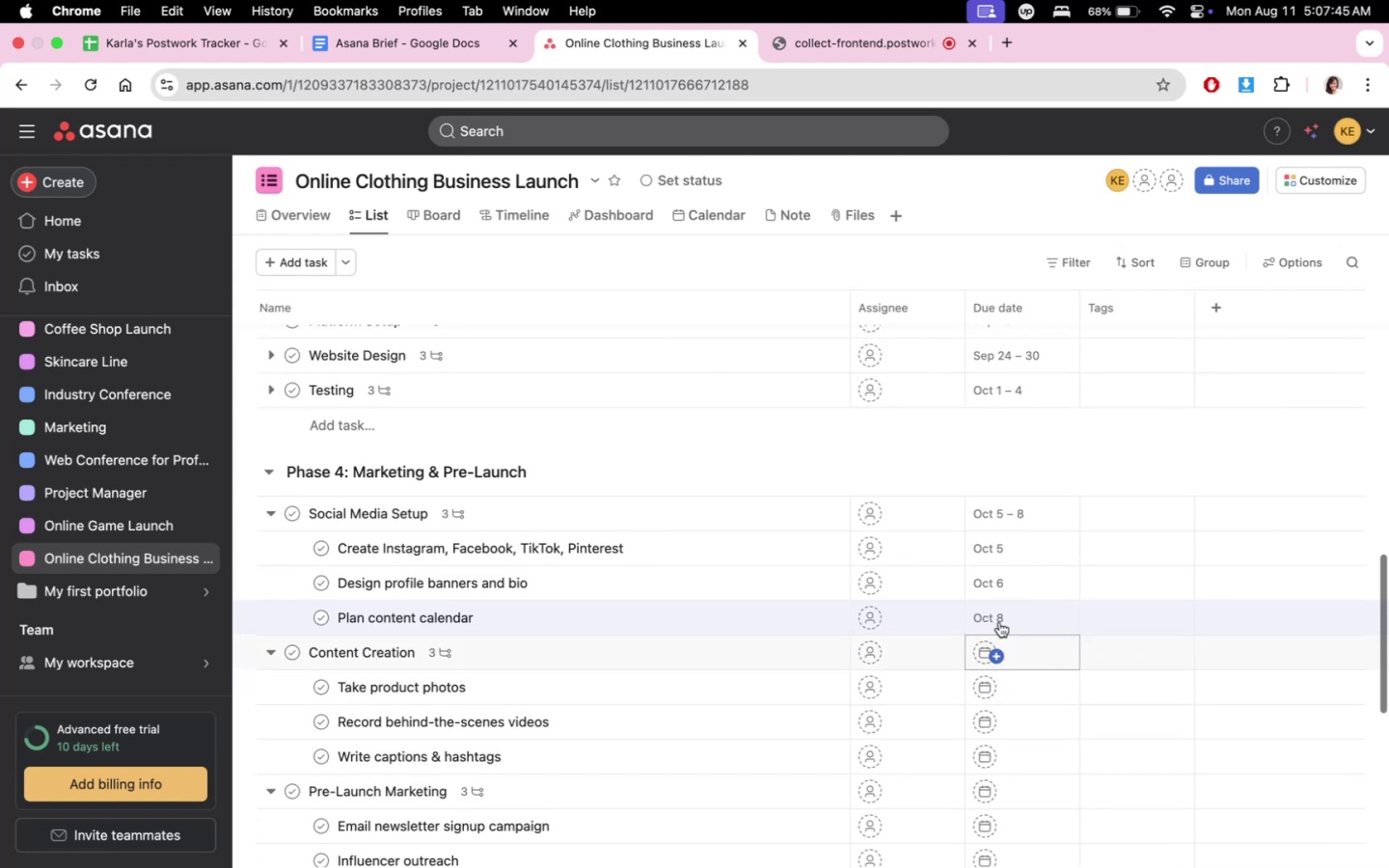 
scroll: coordinate [1021, 569], scroll_direction: down, amount: 1.0
 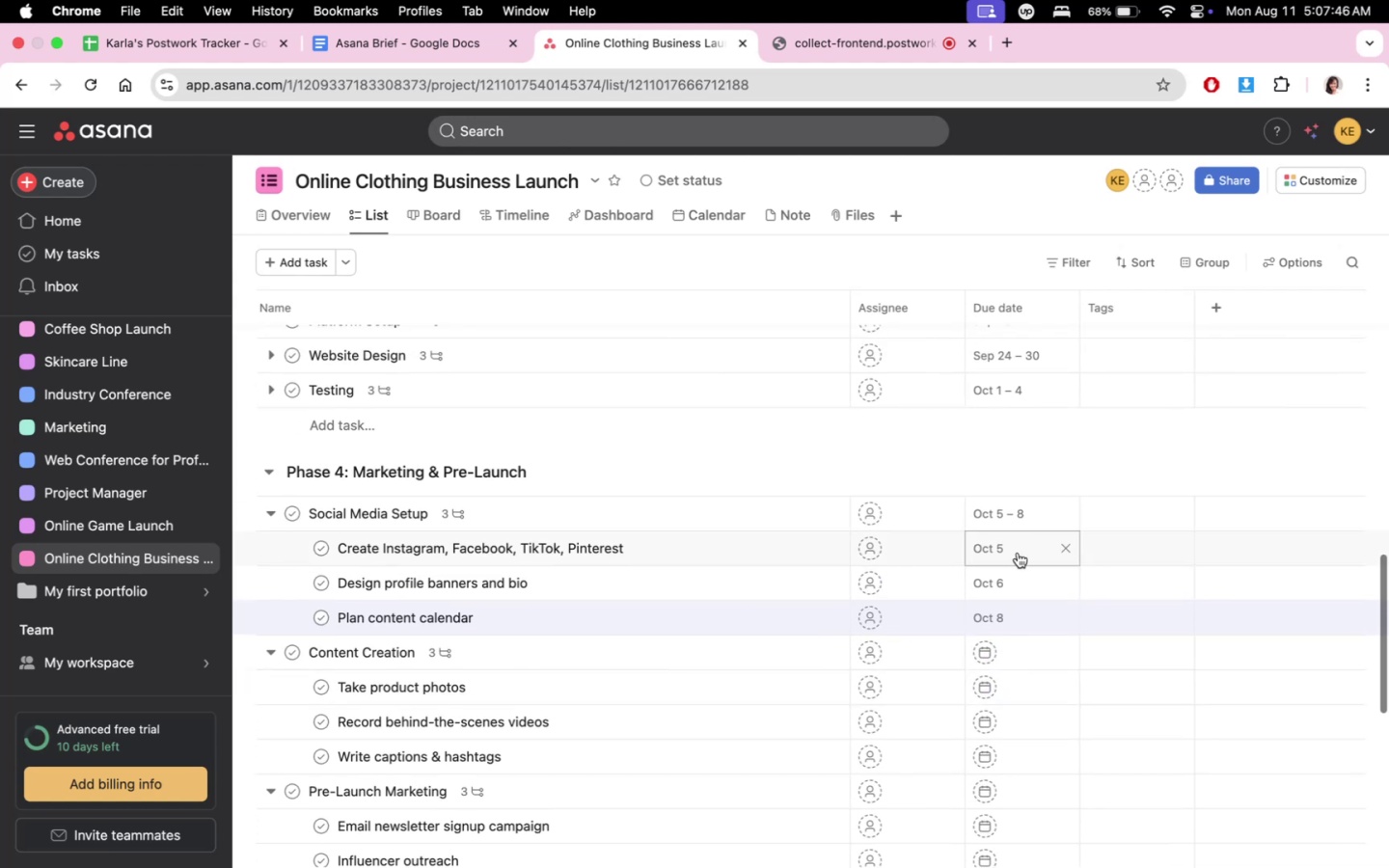 
mouse_move([1033, 616])
 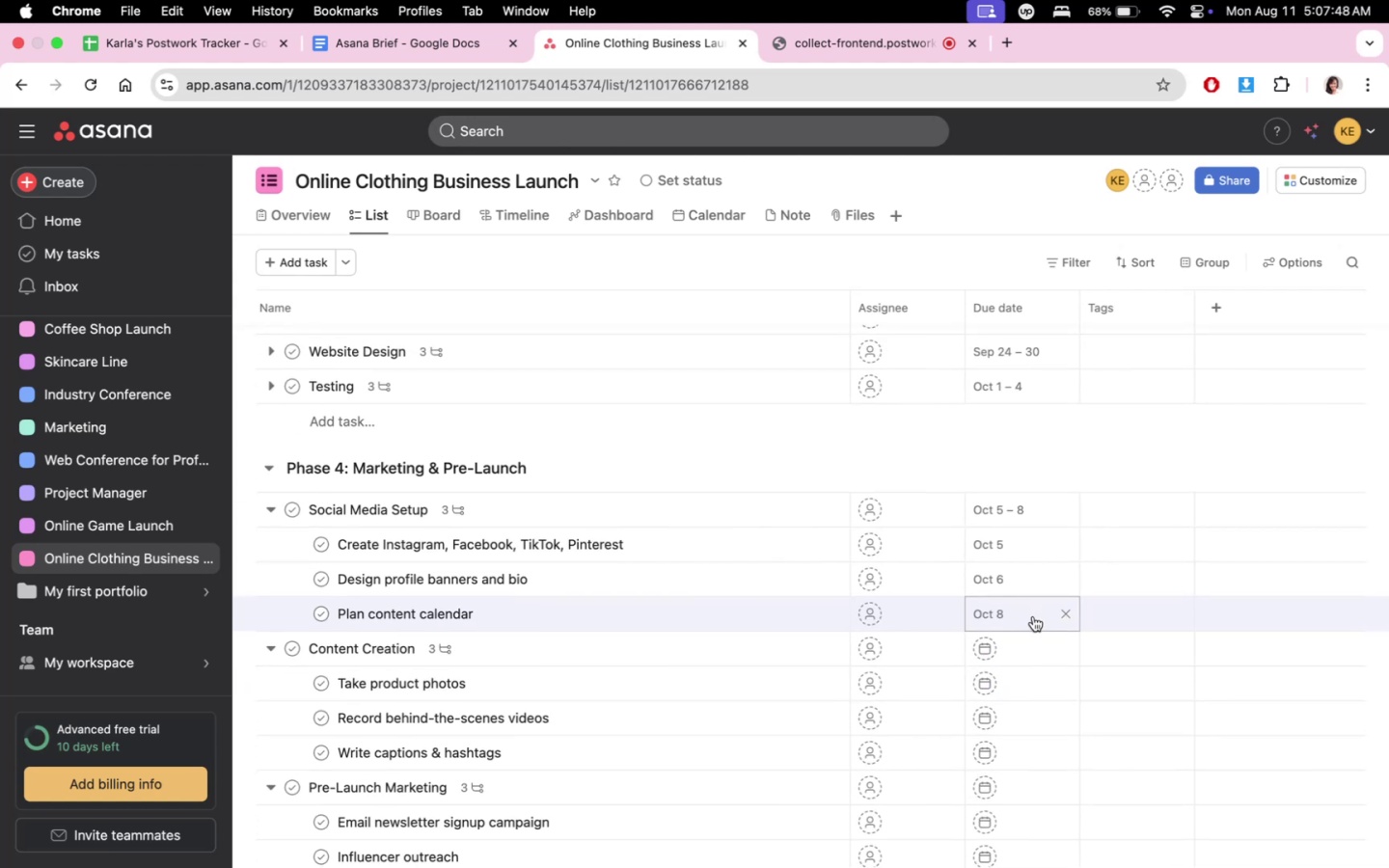 
scroll: coordinate [1035, 600], scroll_direction: up, amount: 20.0
 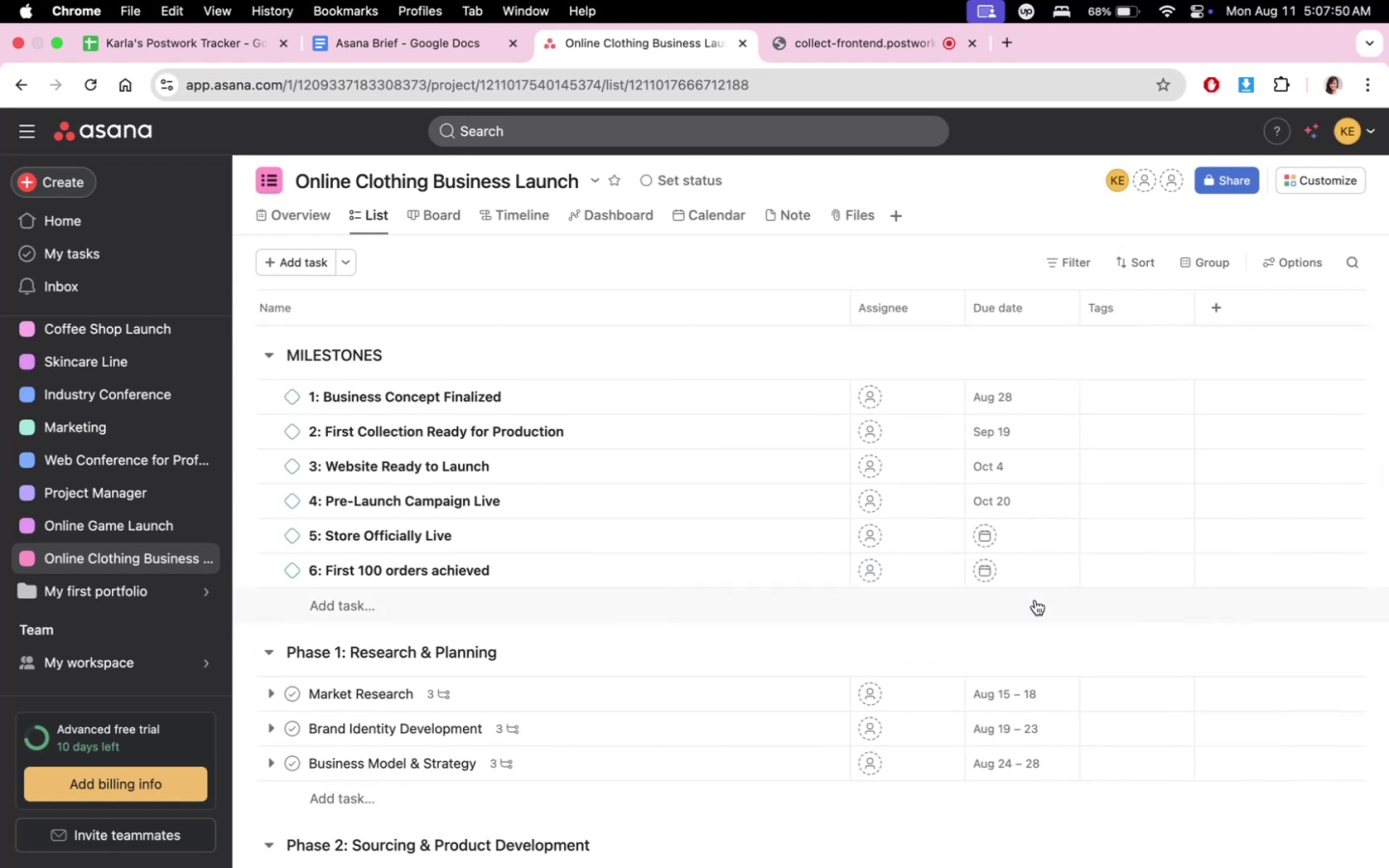 
scroll: coordinate [1038, 629], scroll_direction: down, amount: 16.0
 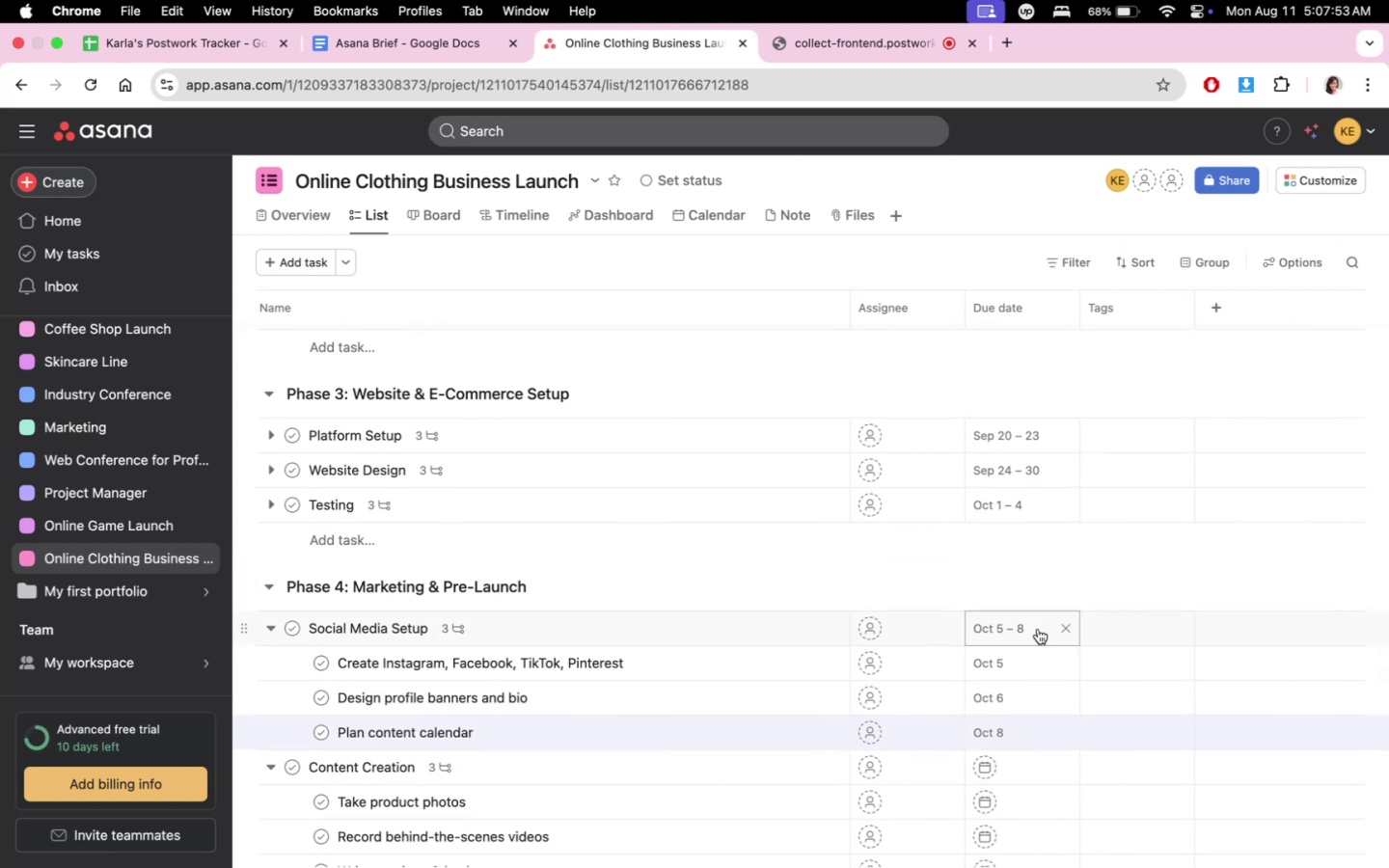 
scroll: coordinate [1187, 646], scroll_direction: up, amount: 54.0
 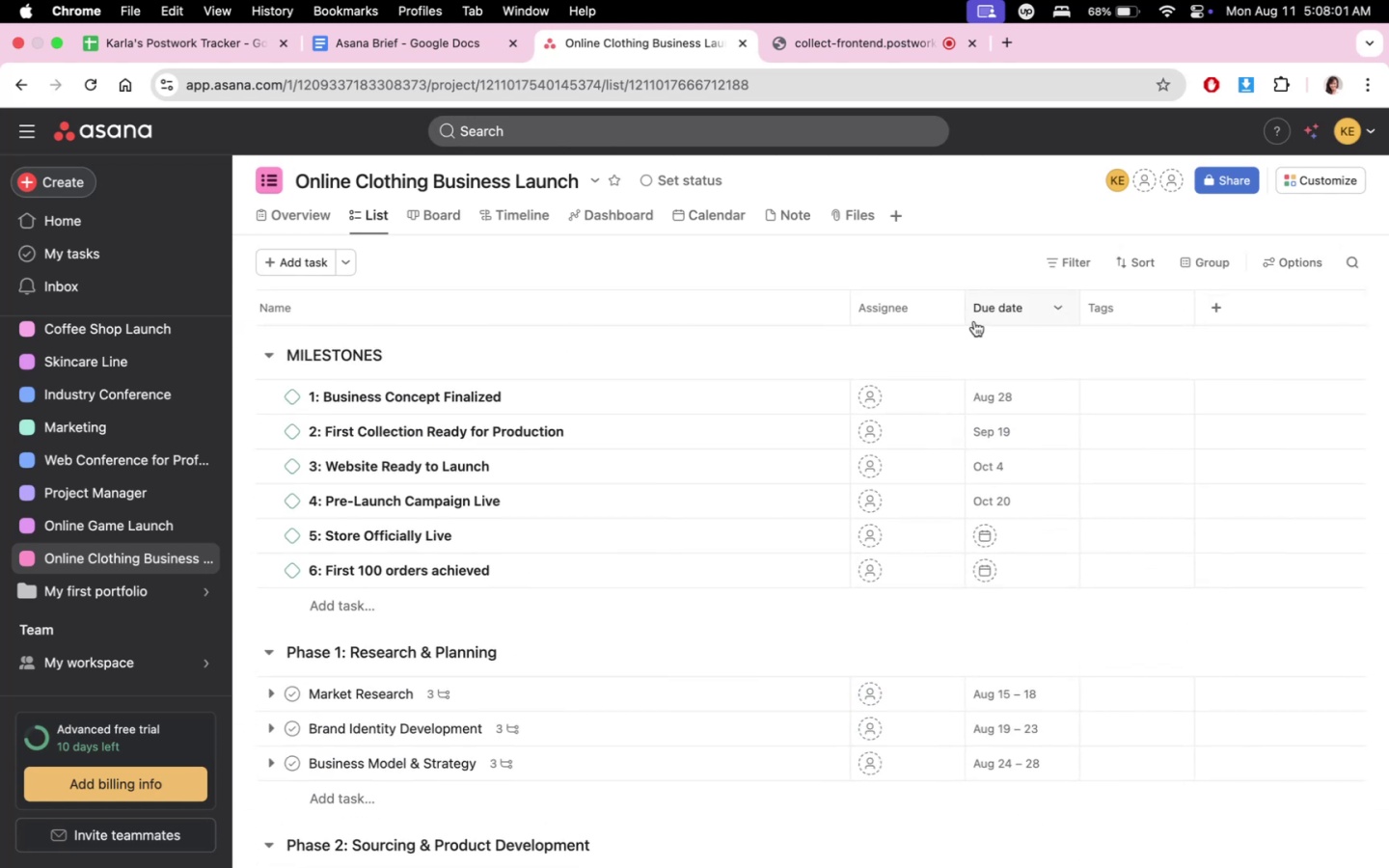 
left_click([949, 311])
 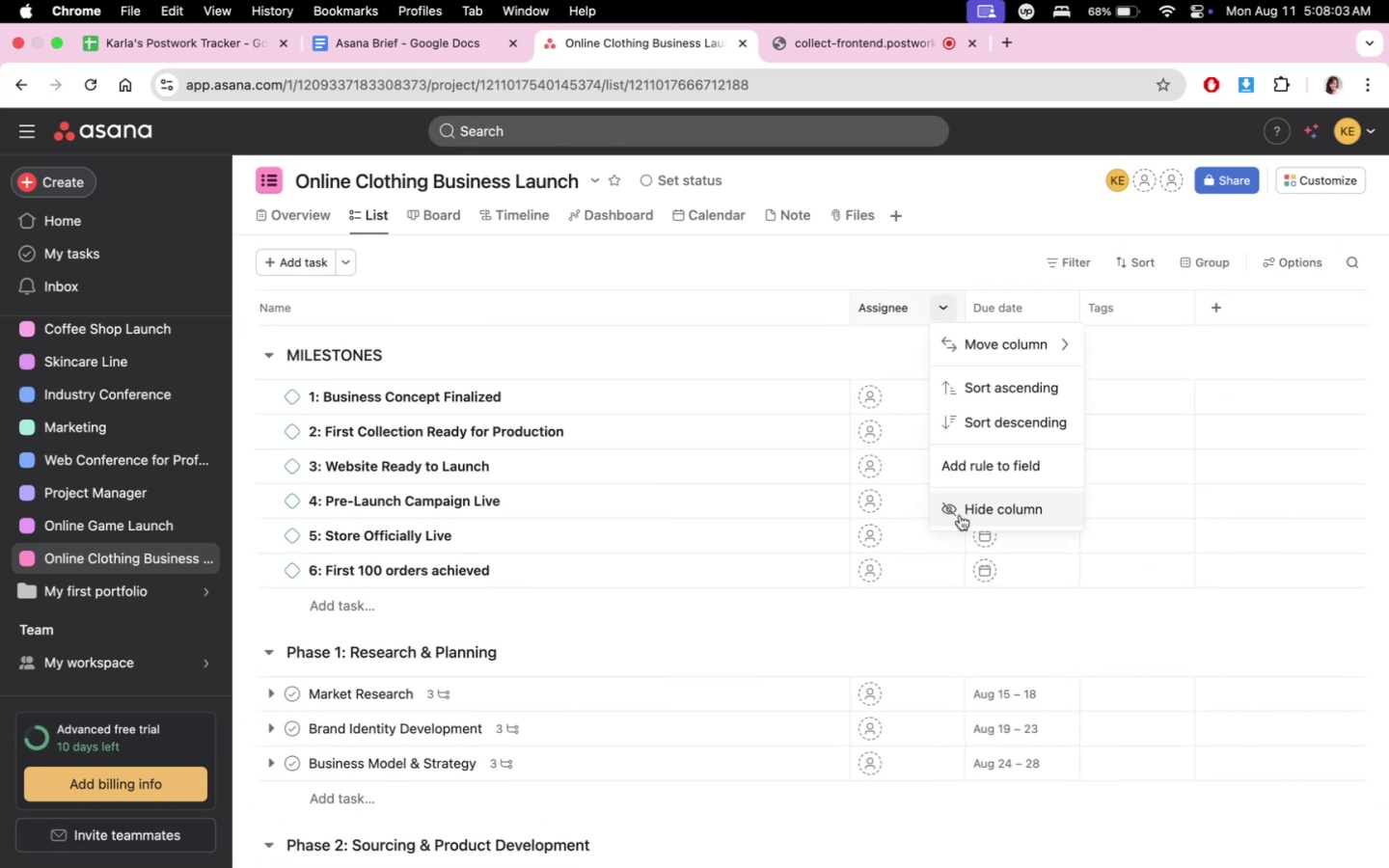 
left_click([960, 515])
 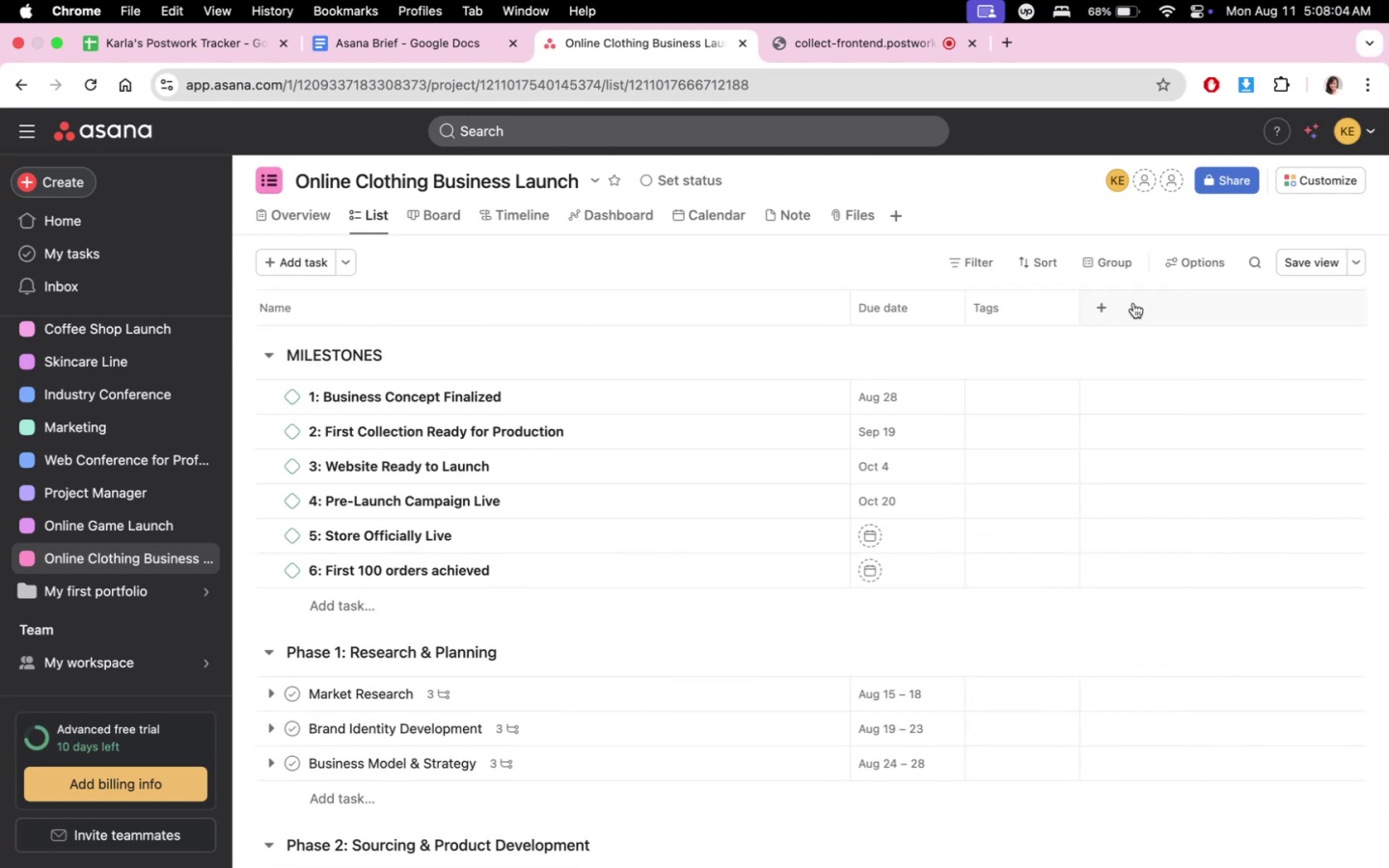 
left_click([1112, 310])
 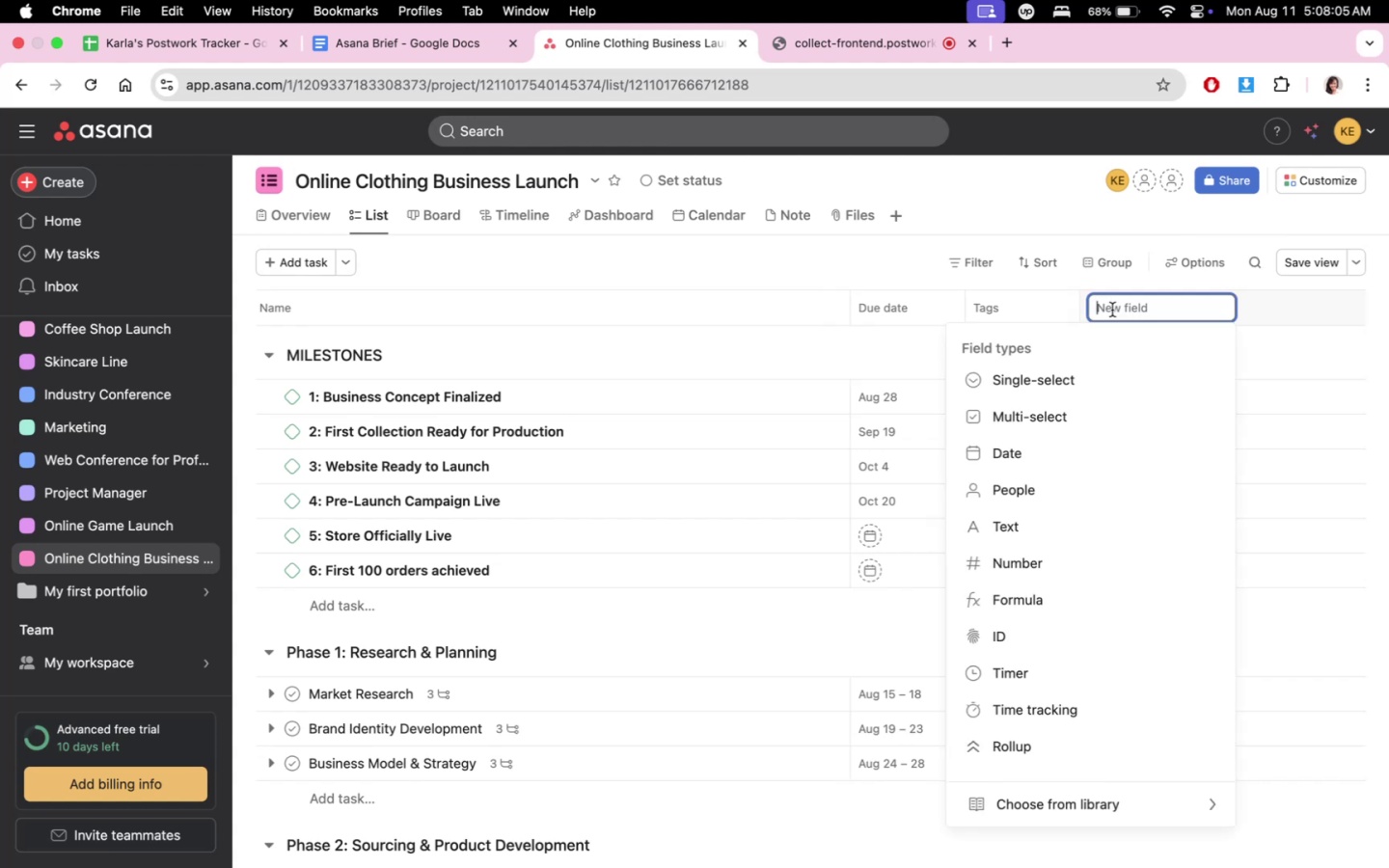 
scroll: coordinate [1112, 669], scroll_direction: down, amount: 7.0
 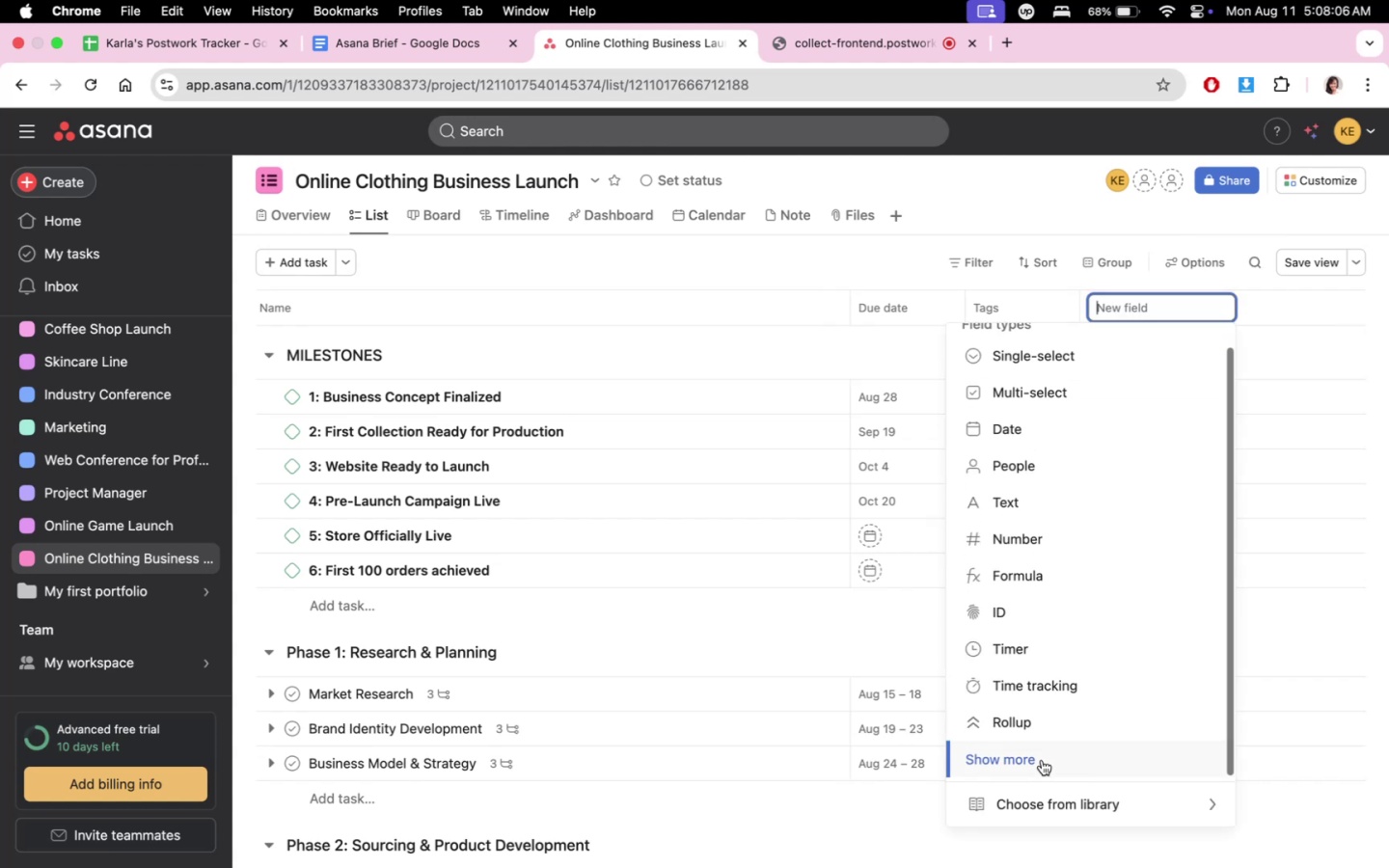 
left_click([1041, 760])
 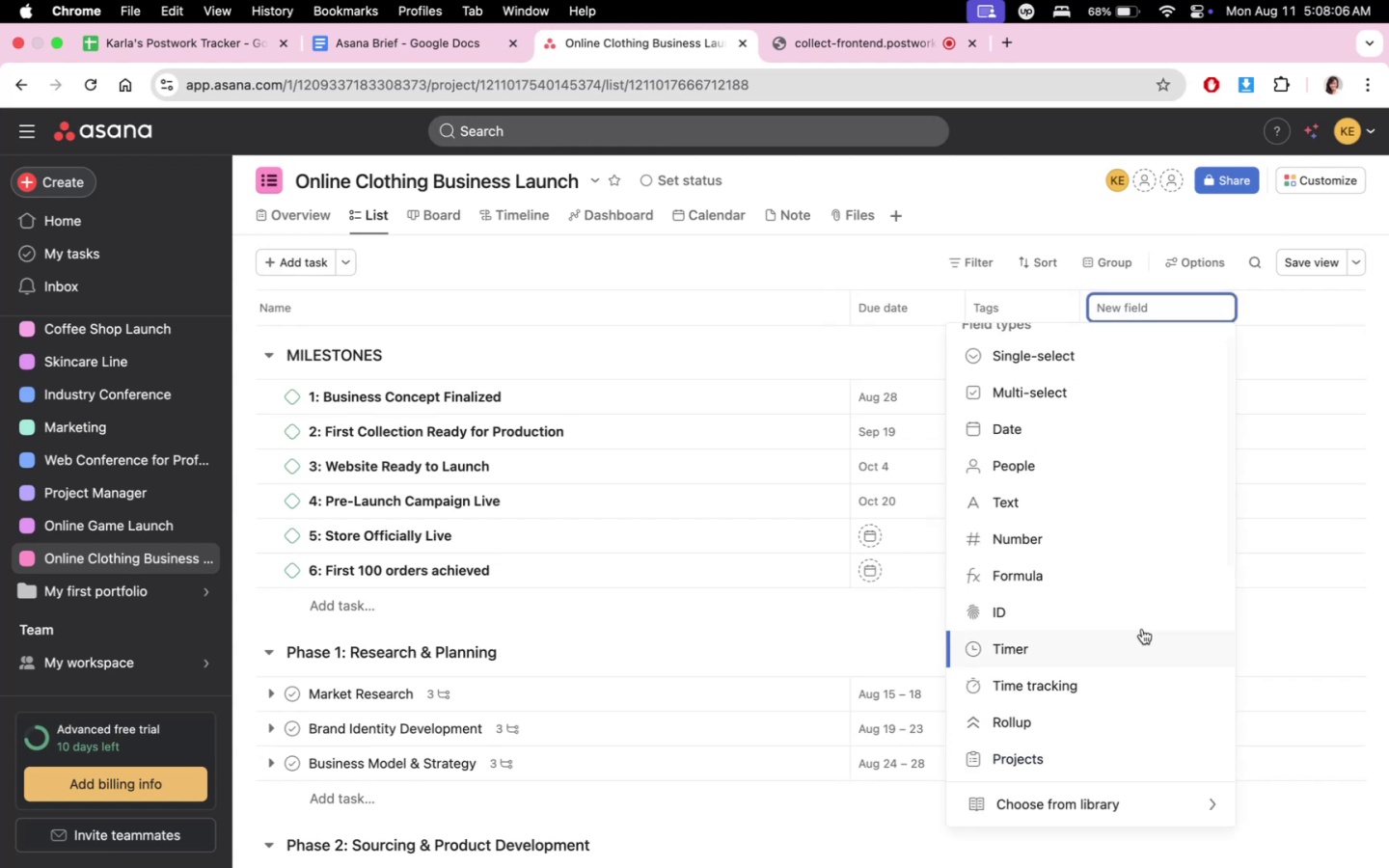 
scroll: coordinate [1143, 627], scroll_direction: down, amount: 11.0
 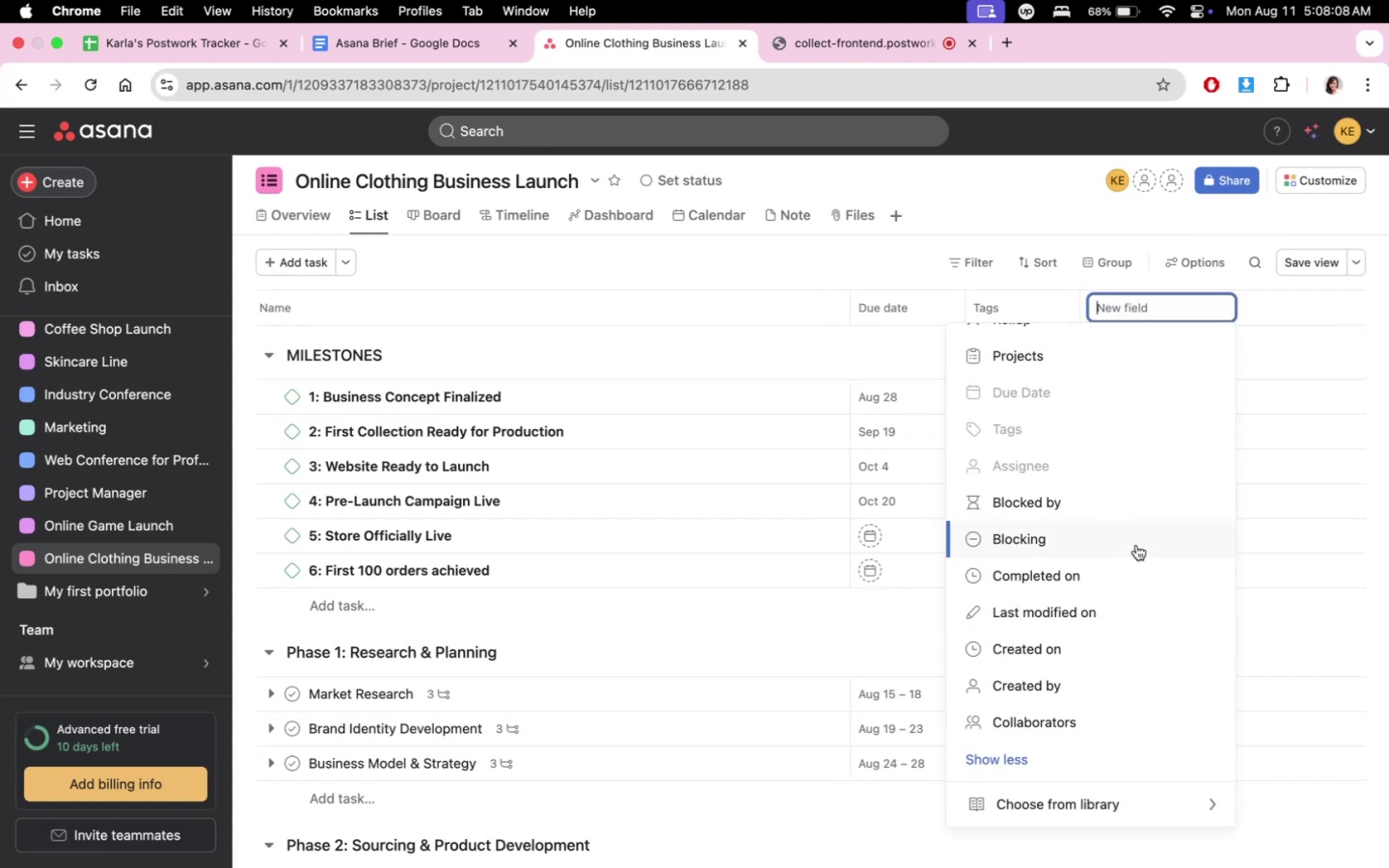 
left_click([1135, 512])
 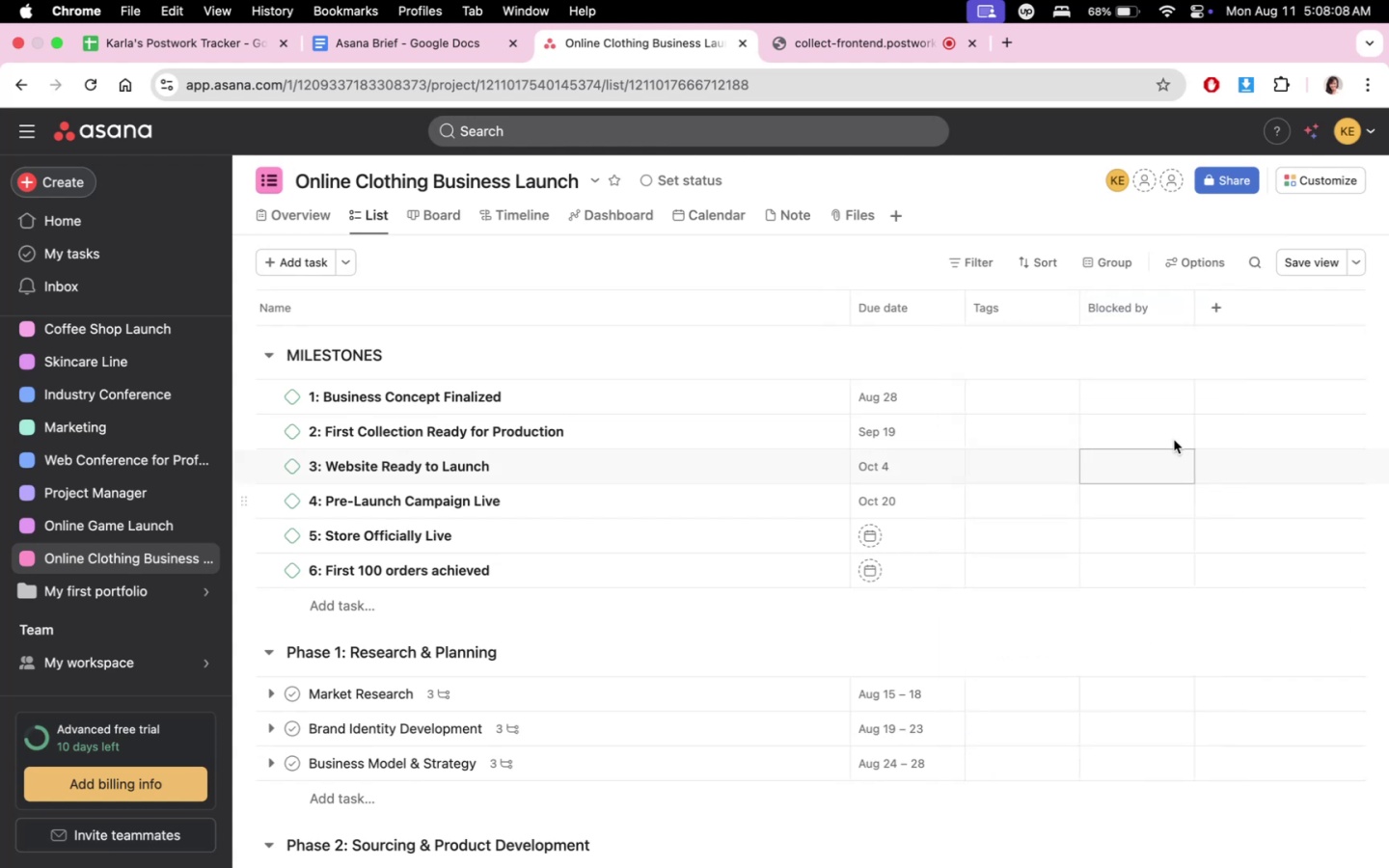 
mouse_move([1220, 339])
 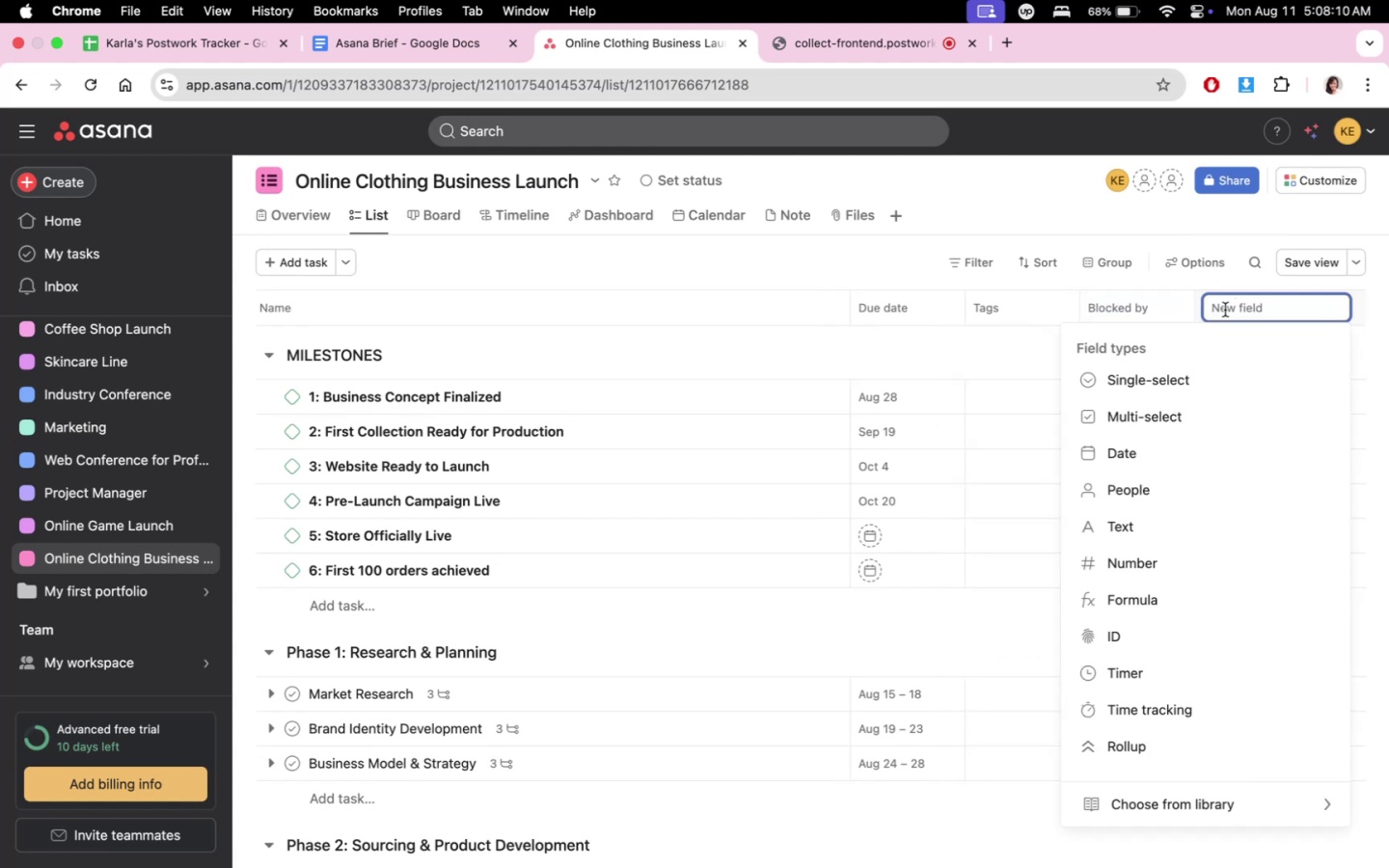 
scroll: coordinate [1214, 637], scroll_direction: down, amount: 22.0
 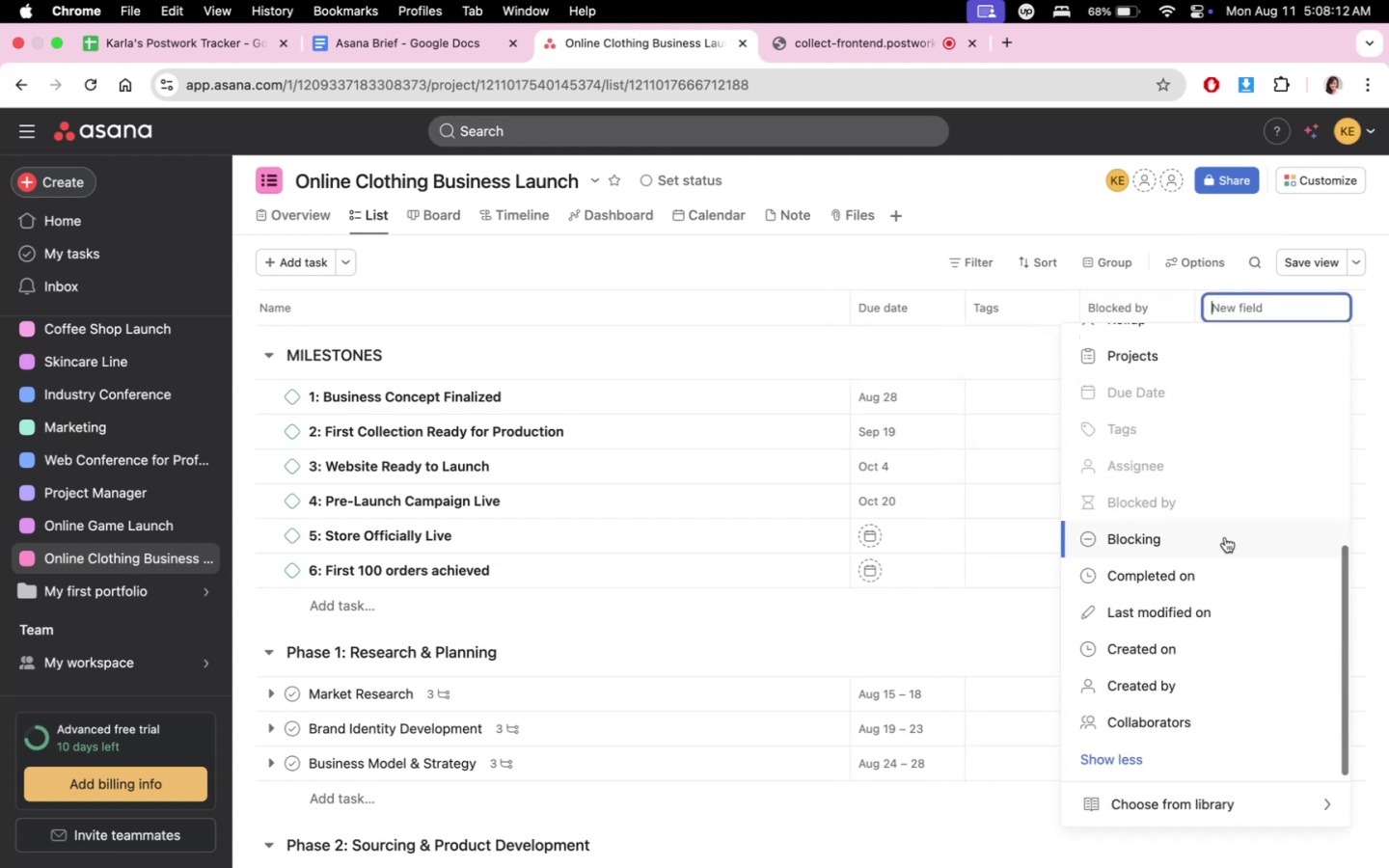 
left_click([1225, 530])
 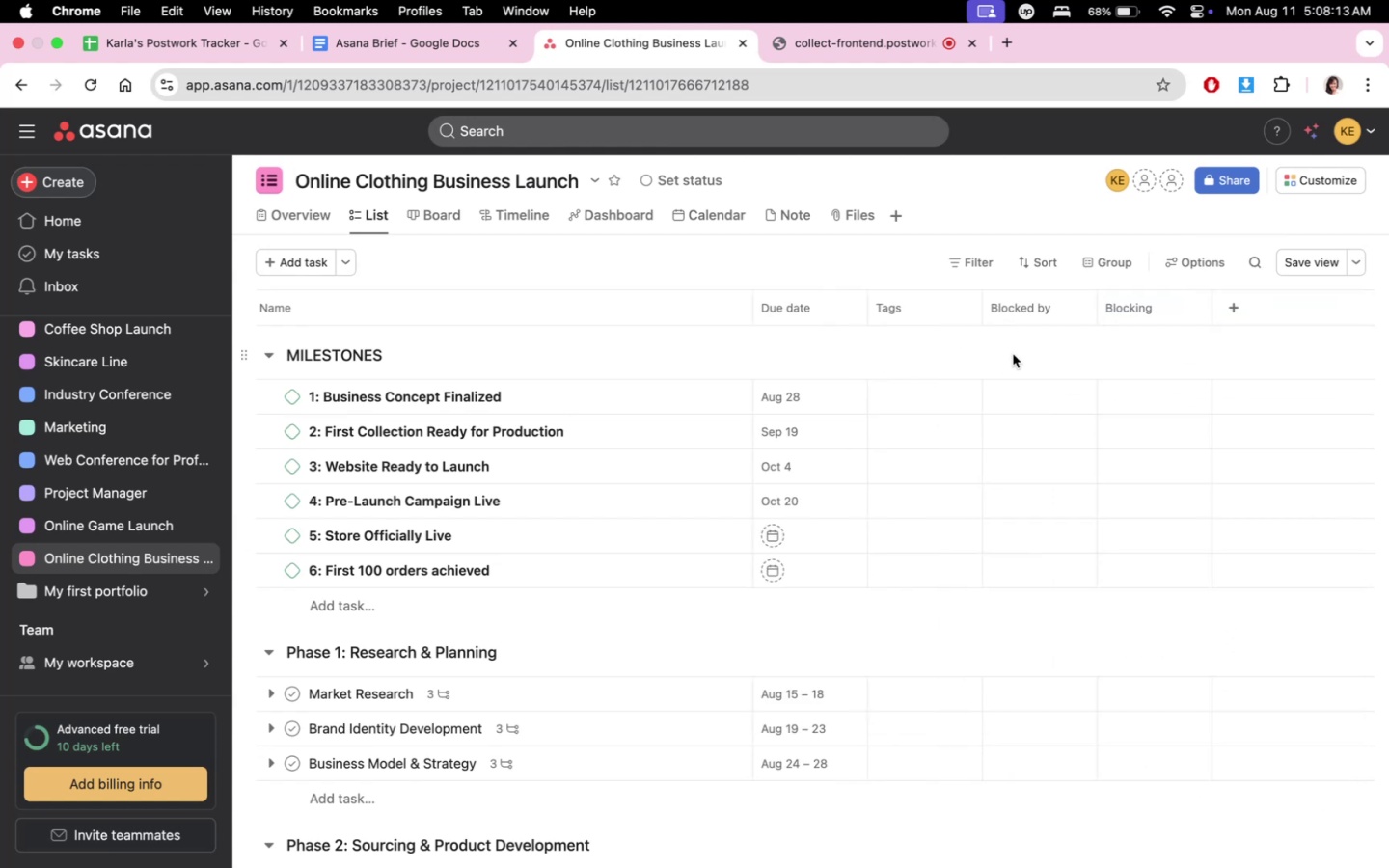 
left_click([1015, 349])
 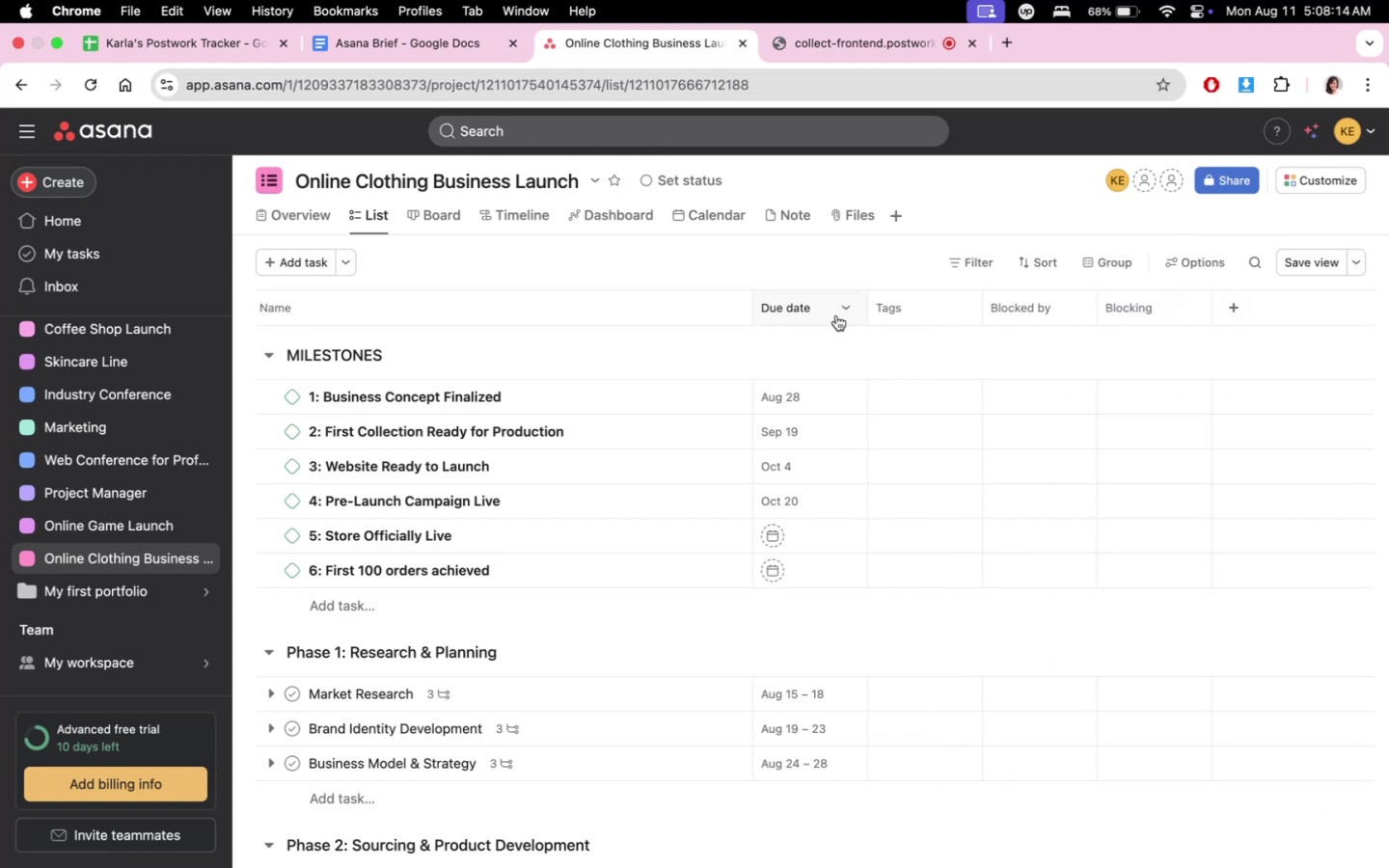 
mouse_move([803, 305])
 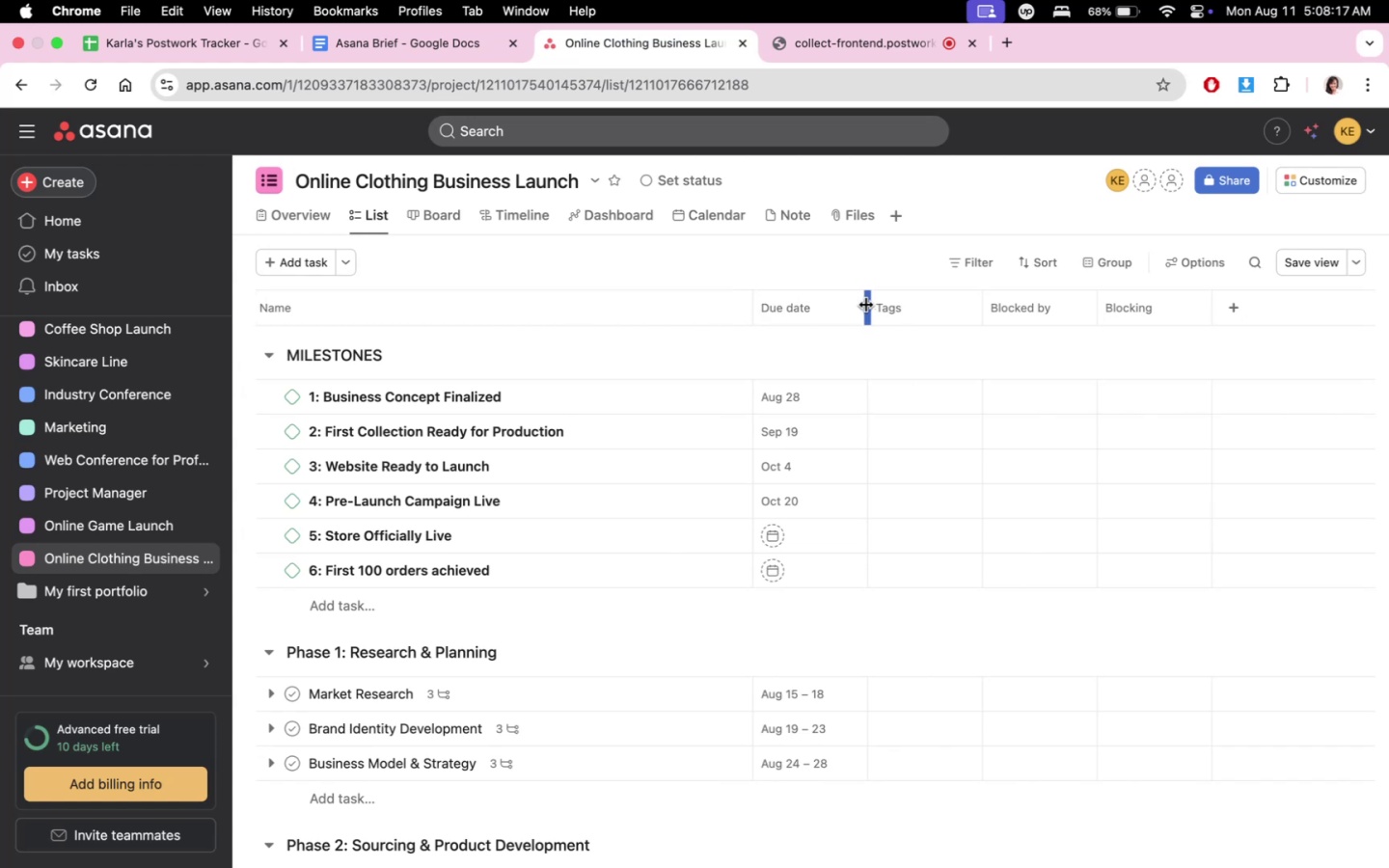 
left_click_drag(start_coordinate=[866, 305], to_coordinate=[876, 307])
 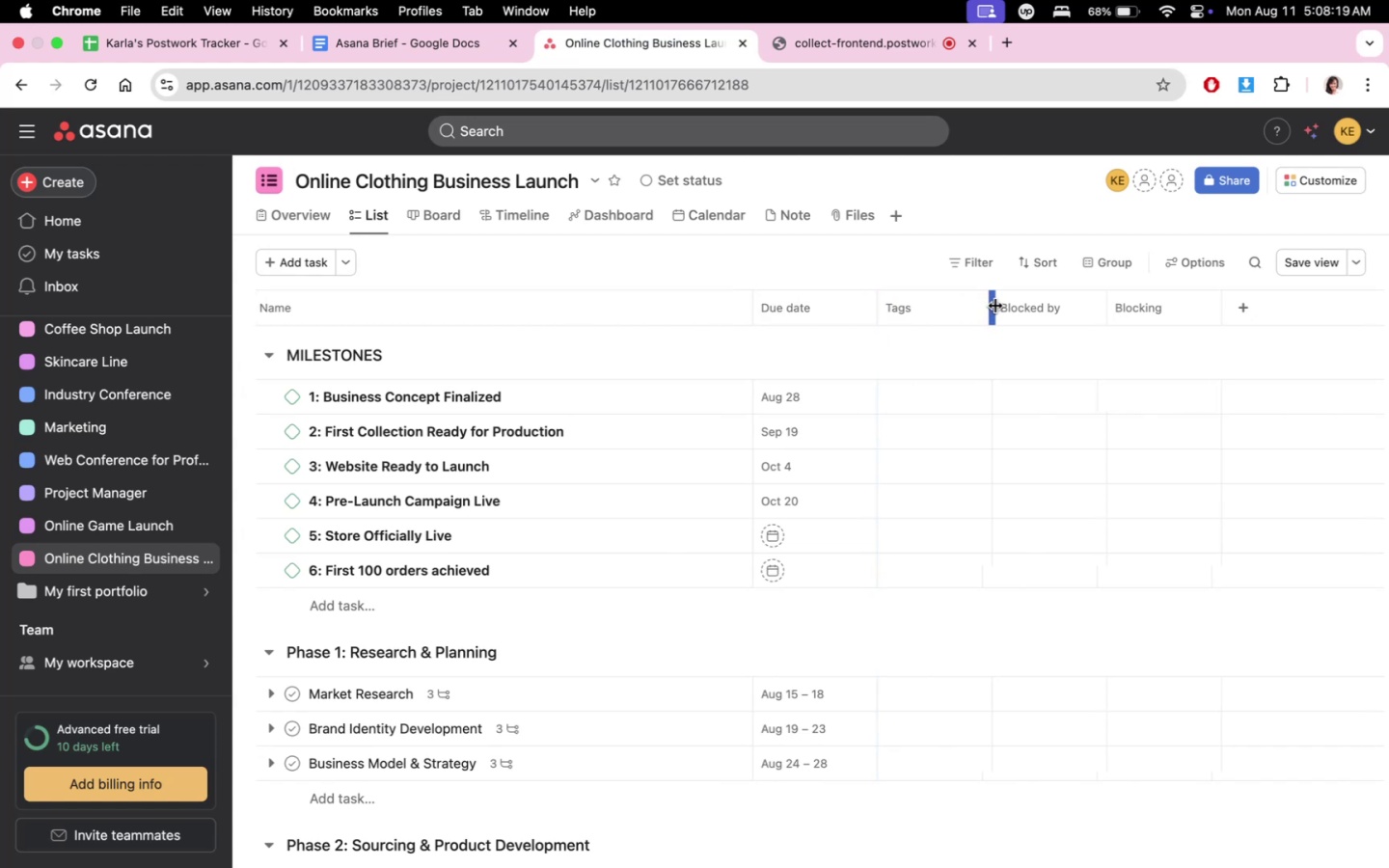 
left_click_drag(start_coordinate=[995, 306], to_coordinate=[1003, 307])
 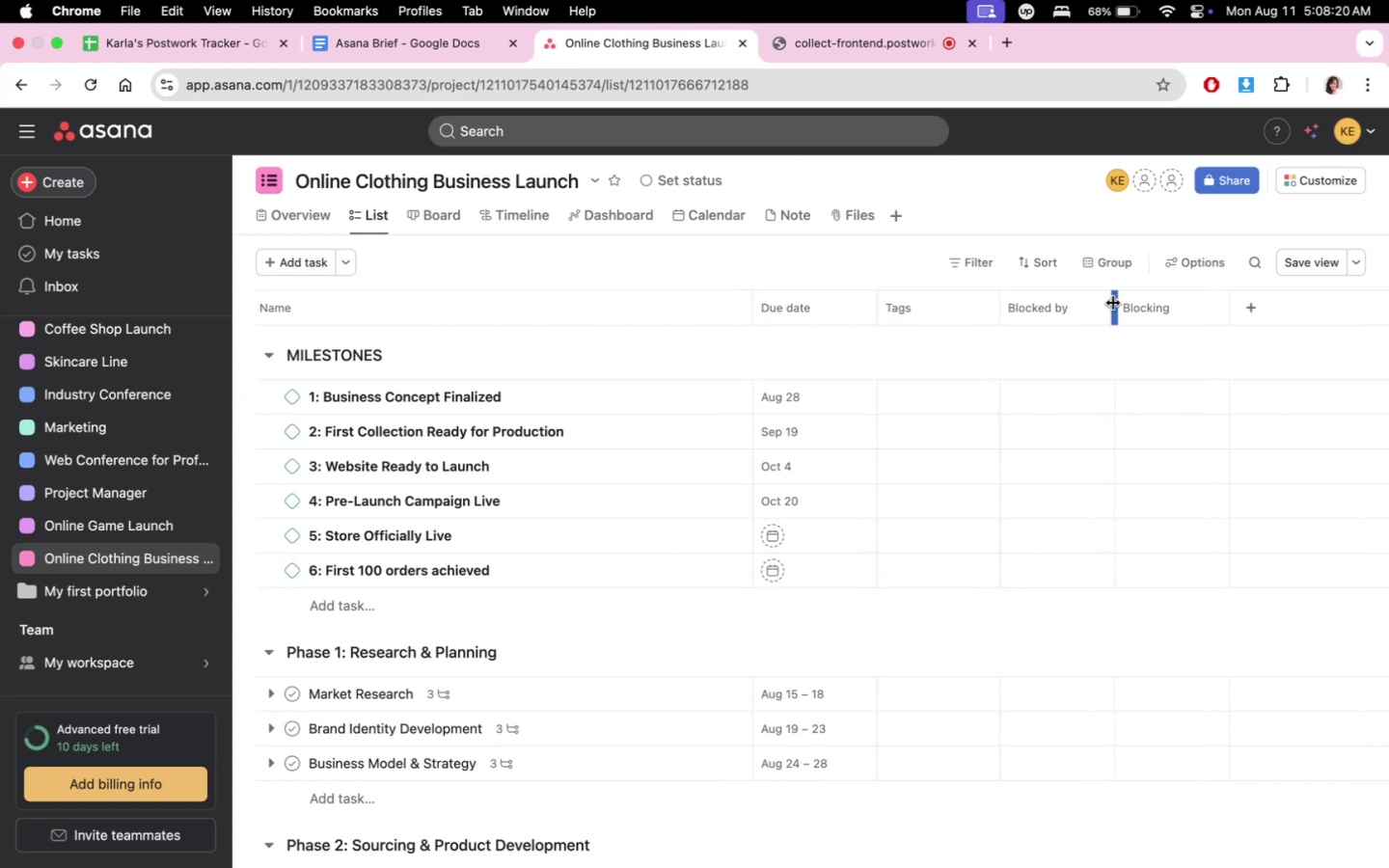 
left_click_drag(start_coordinate=[1113, 303], to_coordinate=[1132, 307])
 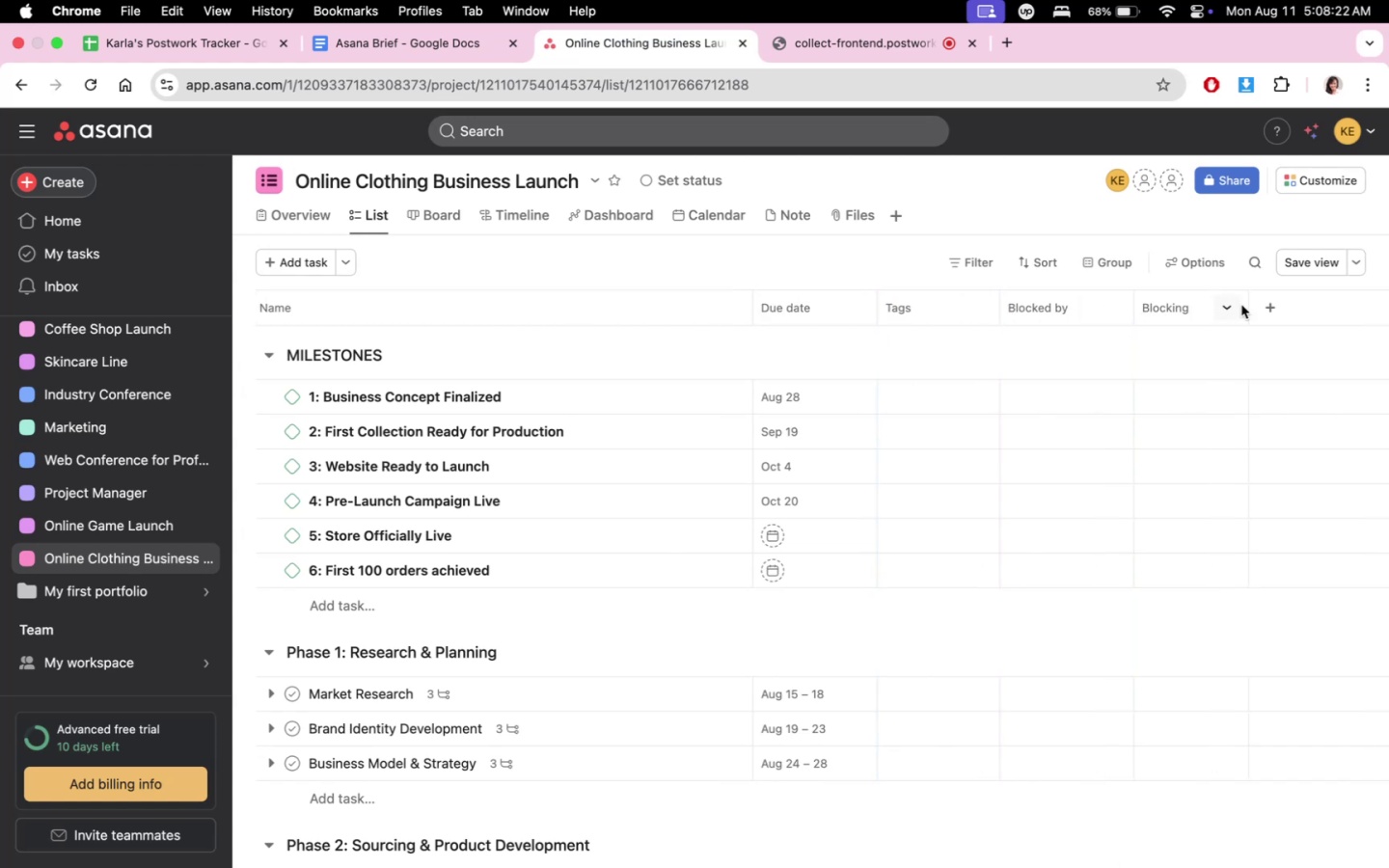 
left_click_drag(start_coordinate=[1248, 304], to_coordinate=[1270, 307])
 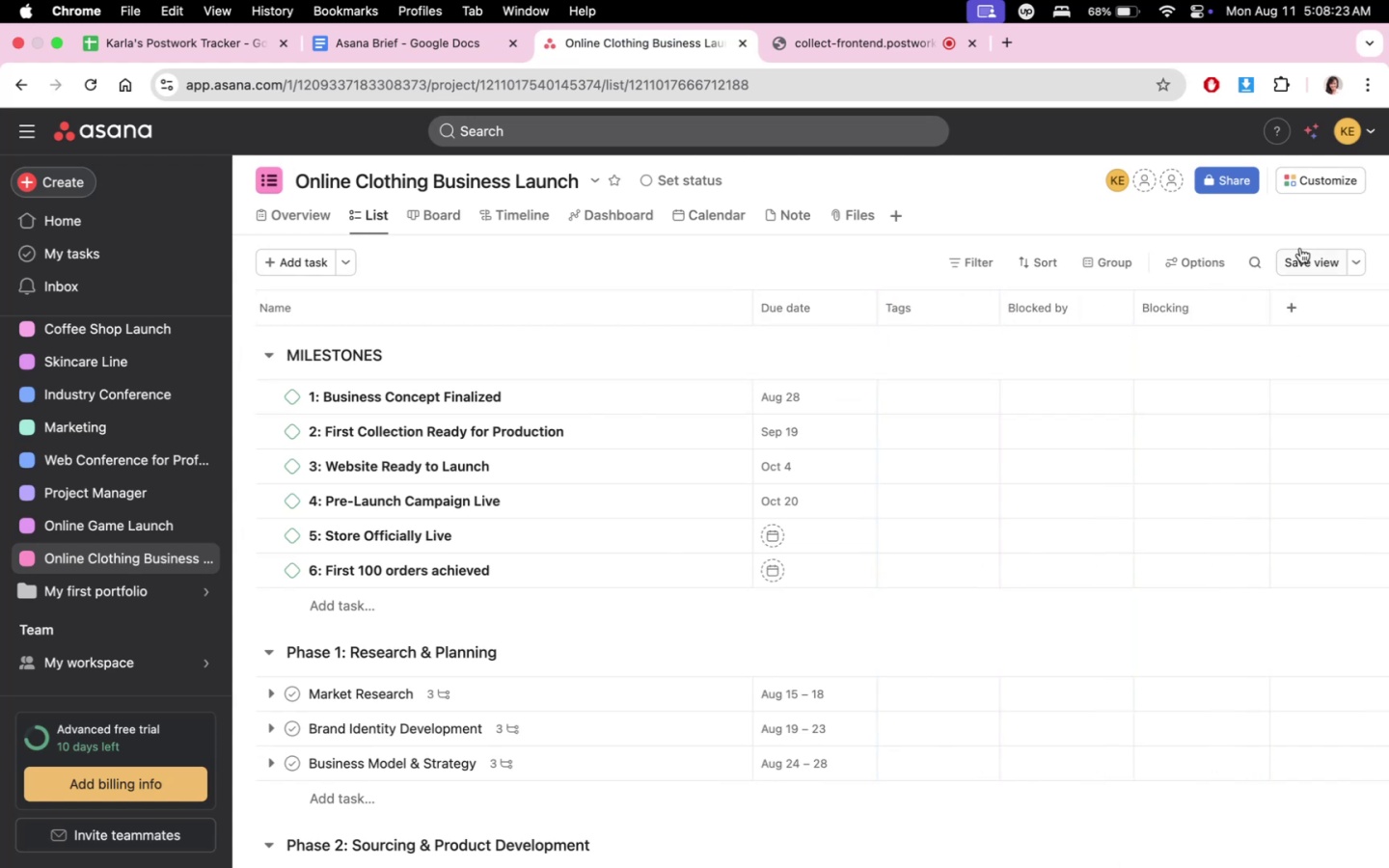 
double_click([1299, 259])
 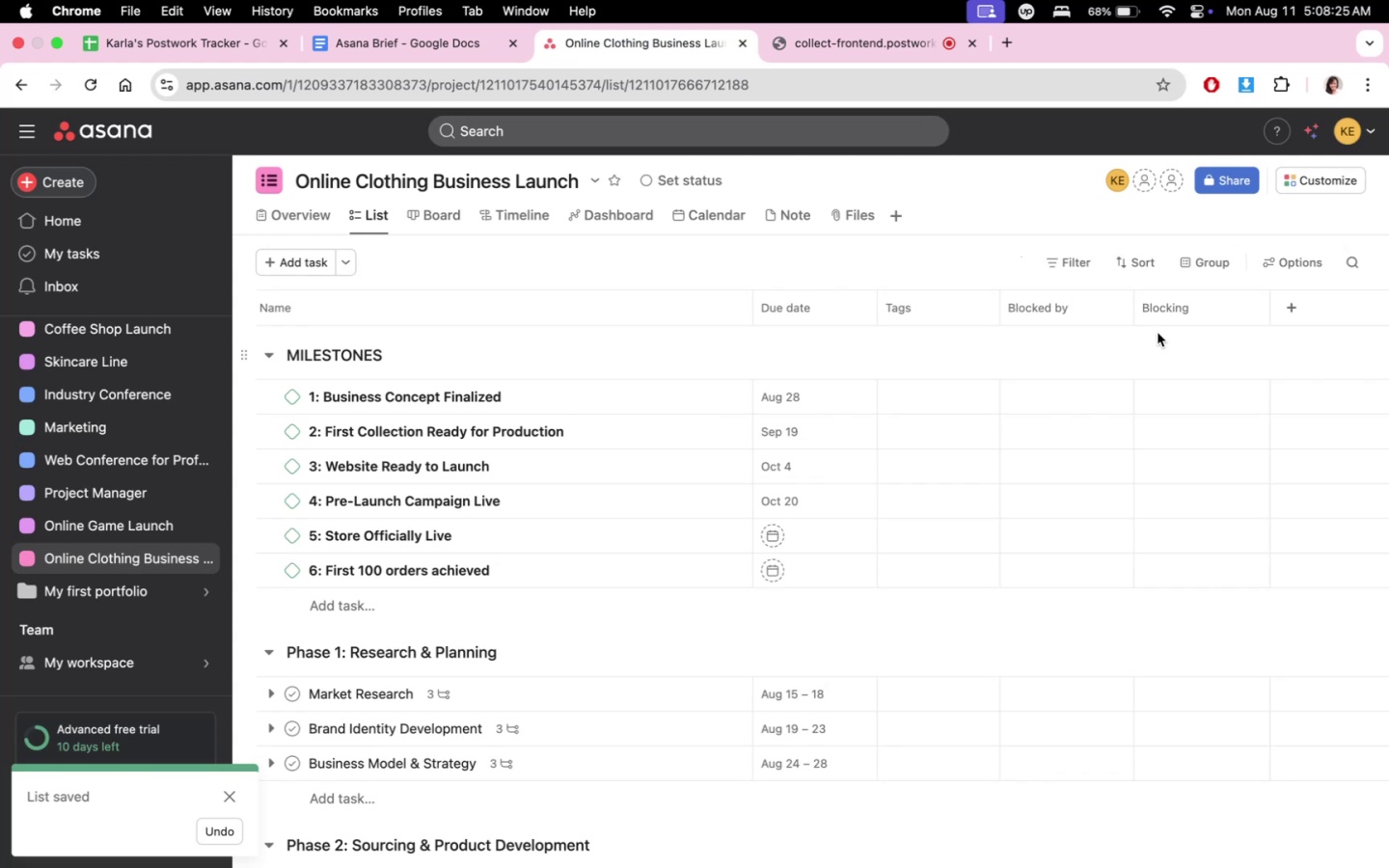 
left_click([1155, 353])
 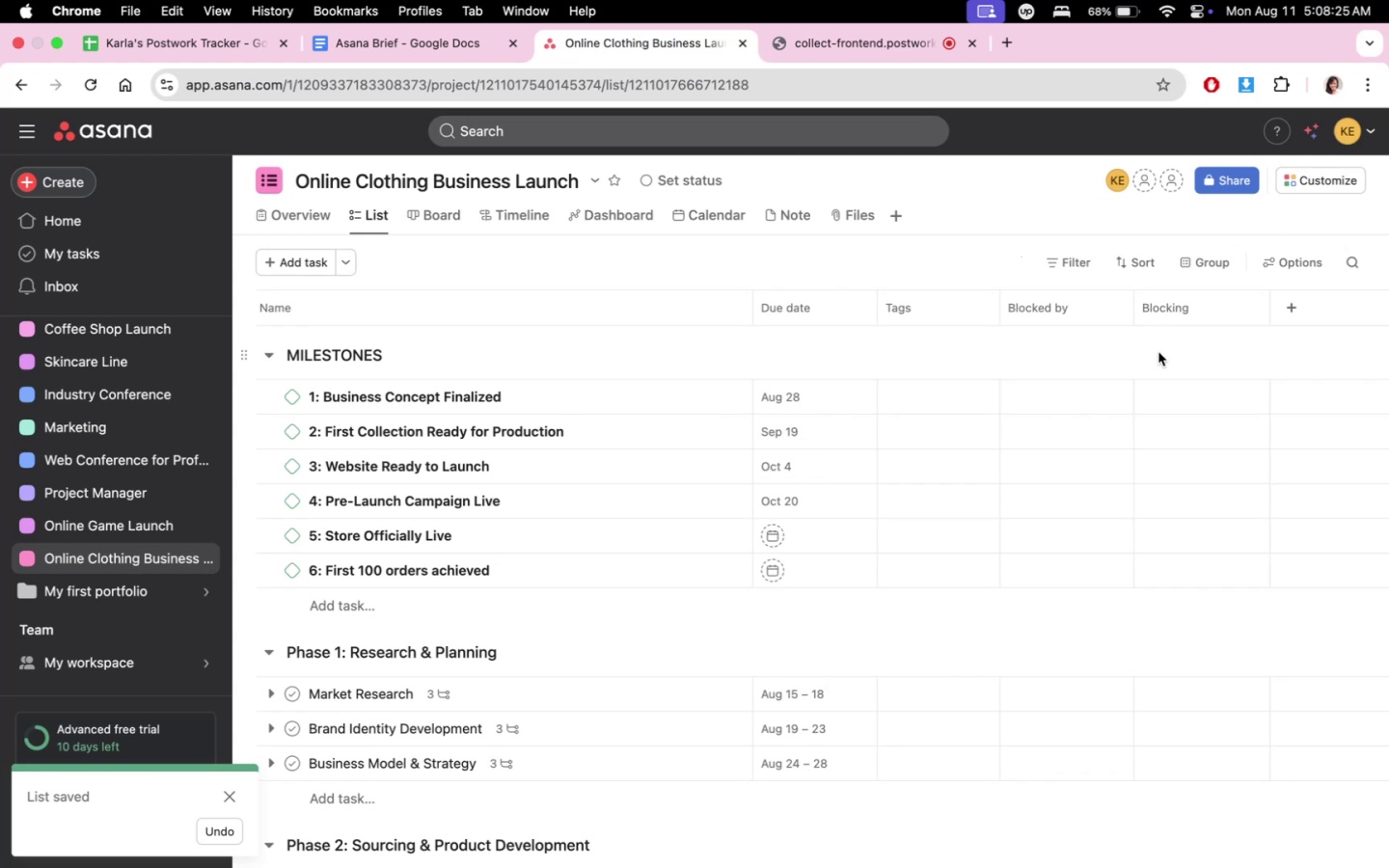 
scroll: coordinate [979, 560], scroll_direction: down, amount: 73.0
 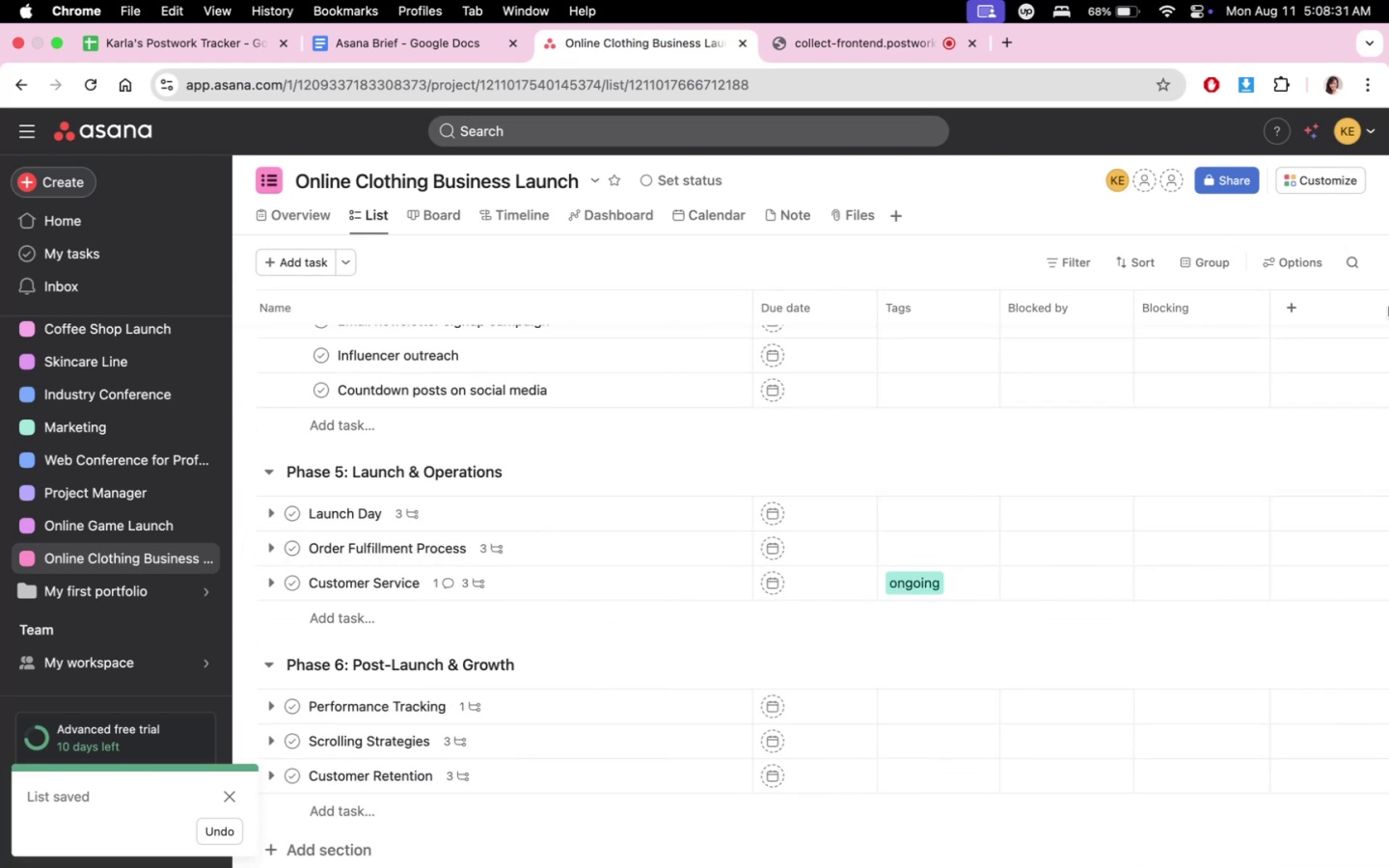 
scroll: coordinate [969, 657], scroll_direction: up, amount: 55.0
 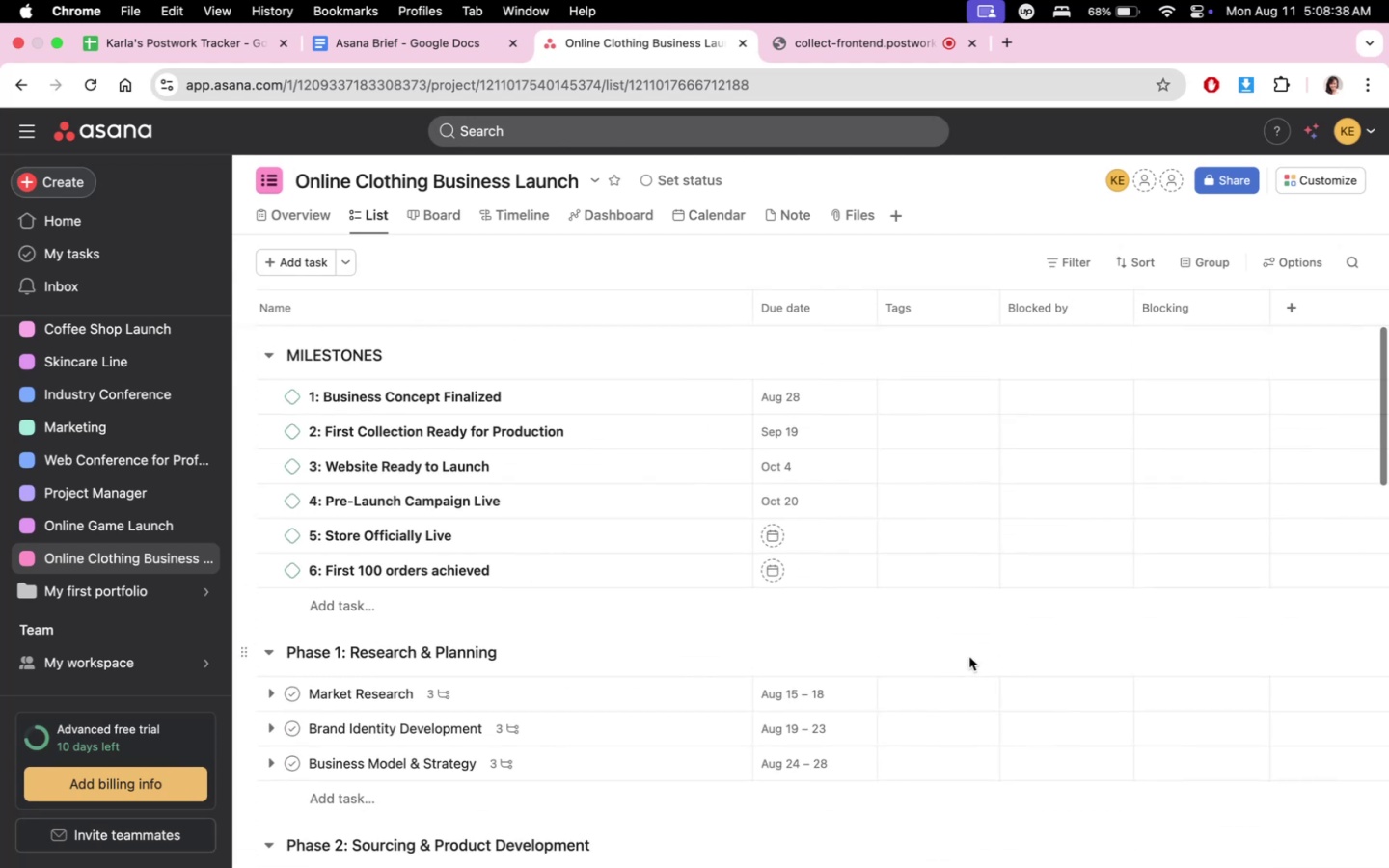 
scroll: coordinate [1103, 713], scroll_direction: down, amount: 11.0
 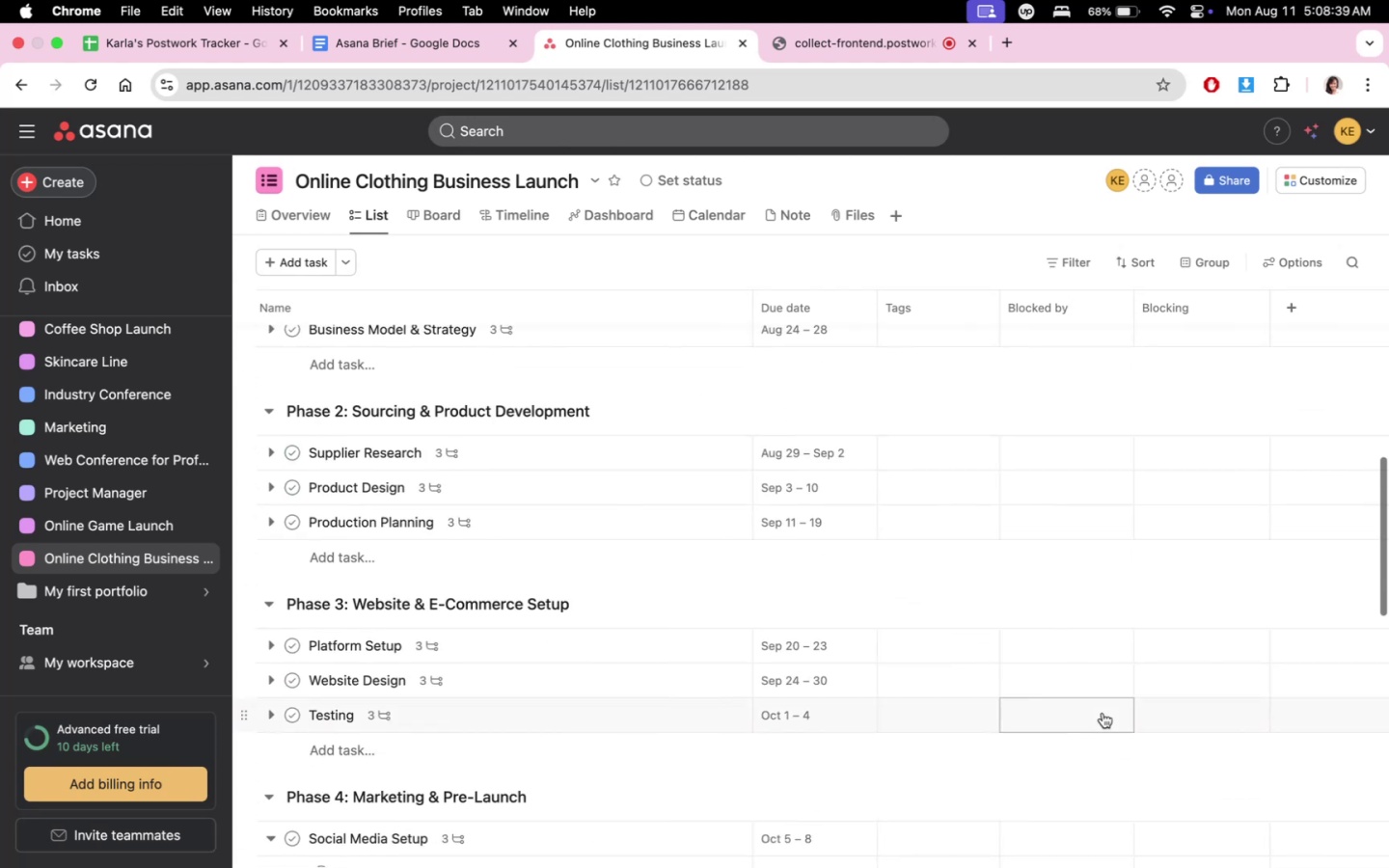 
scroll: coordinate [1103, 713], scroll_direction: up, amount: 1.0
 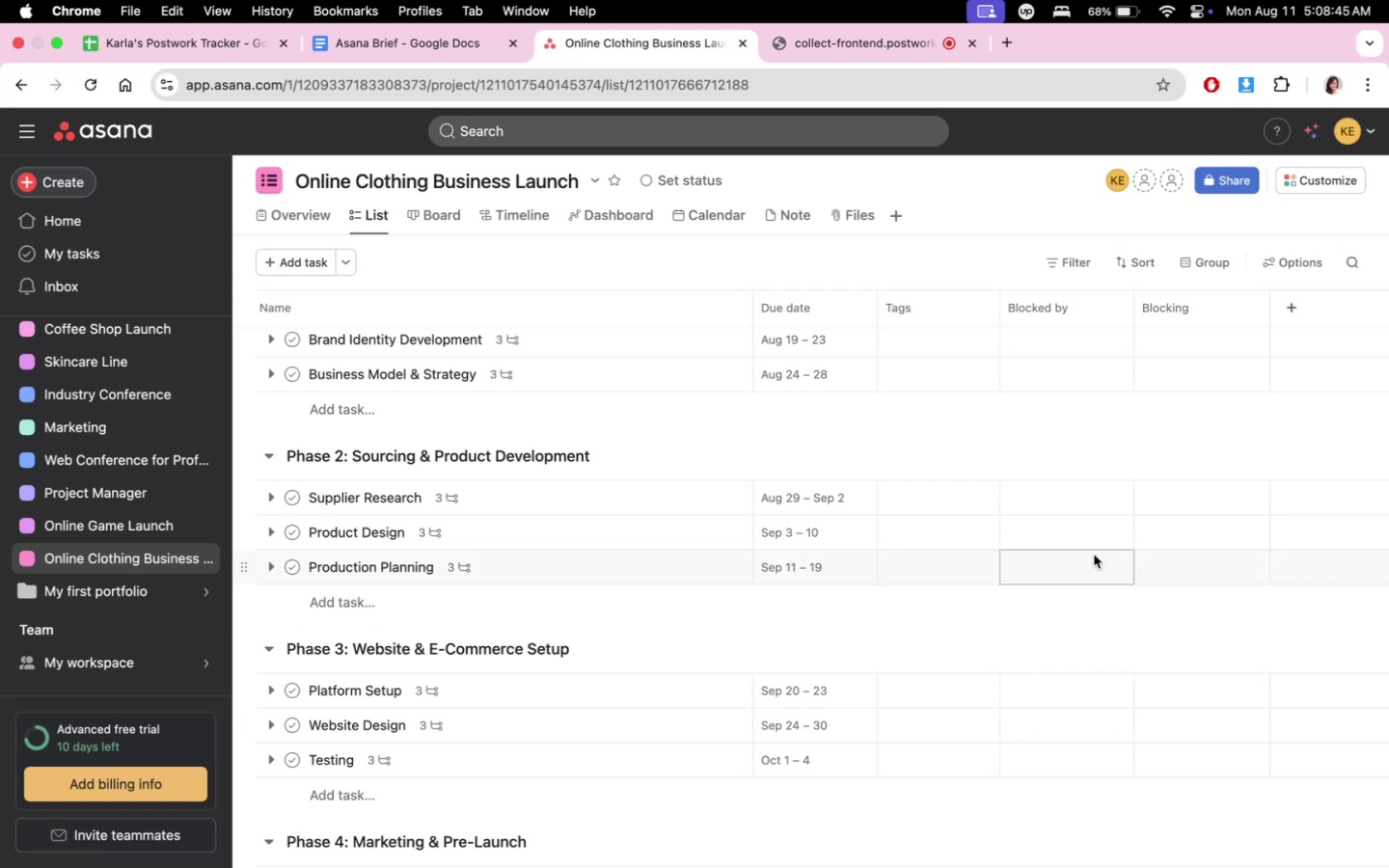 
wait(6.95)
 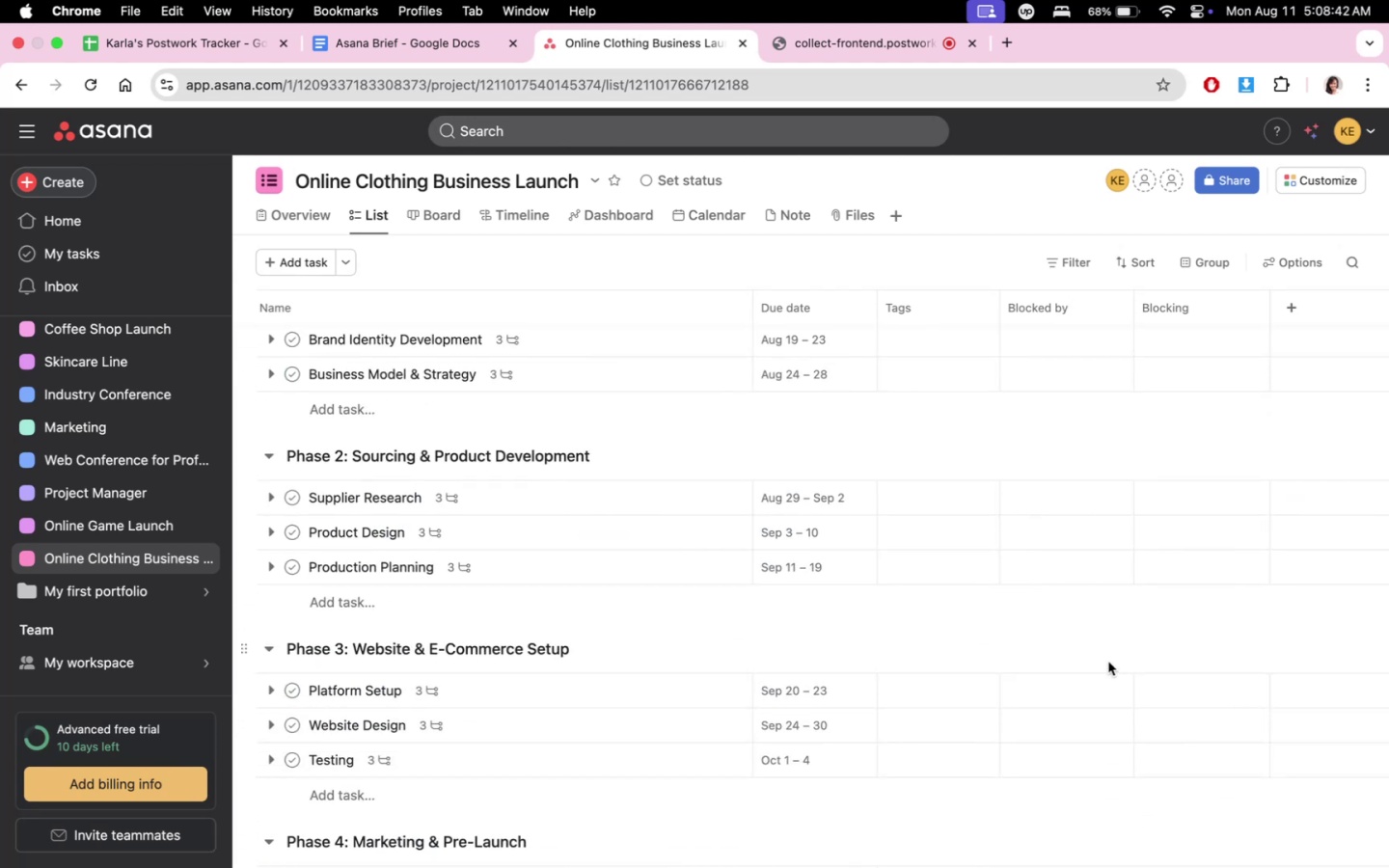 
scroll: coordinate [936, 630], scroll_direction: down, amount: 17.0
 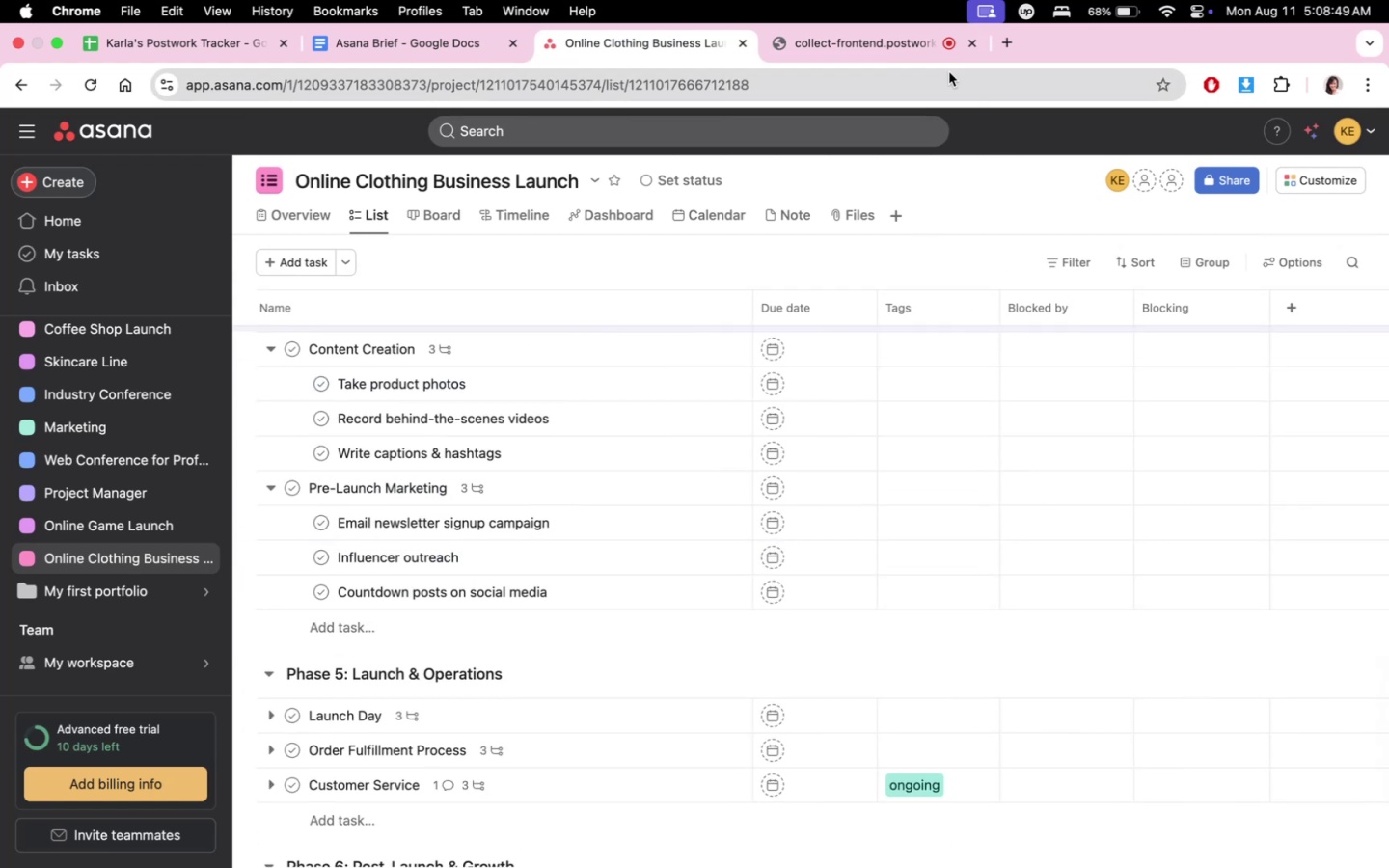 
left_click([863, 61])
 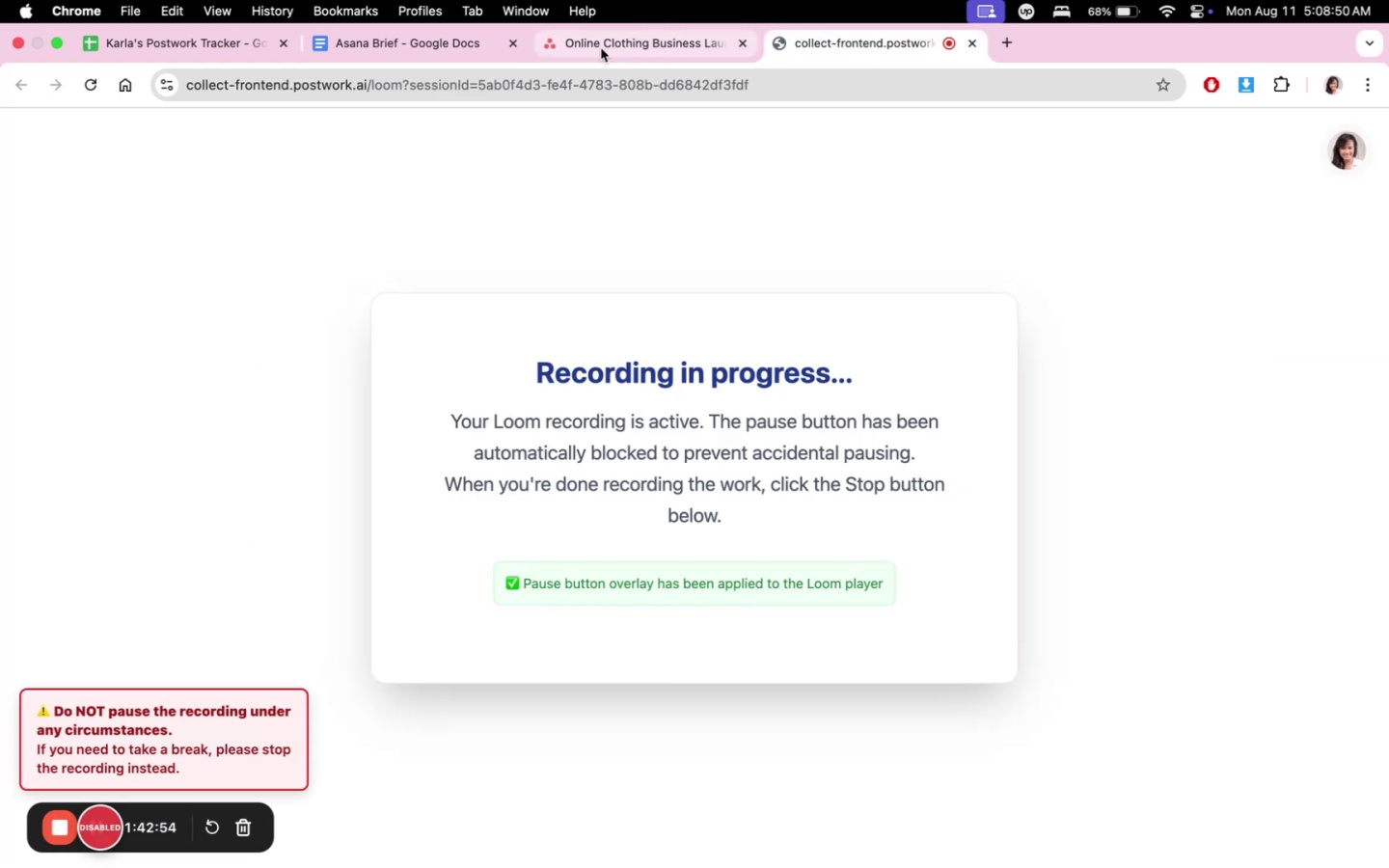 
left_click([601, 48])
 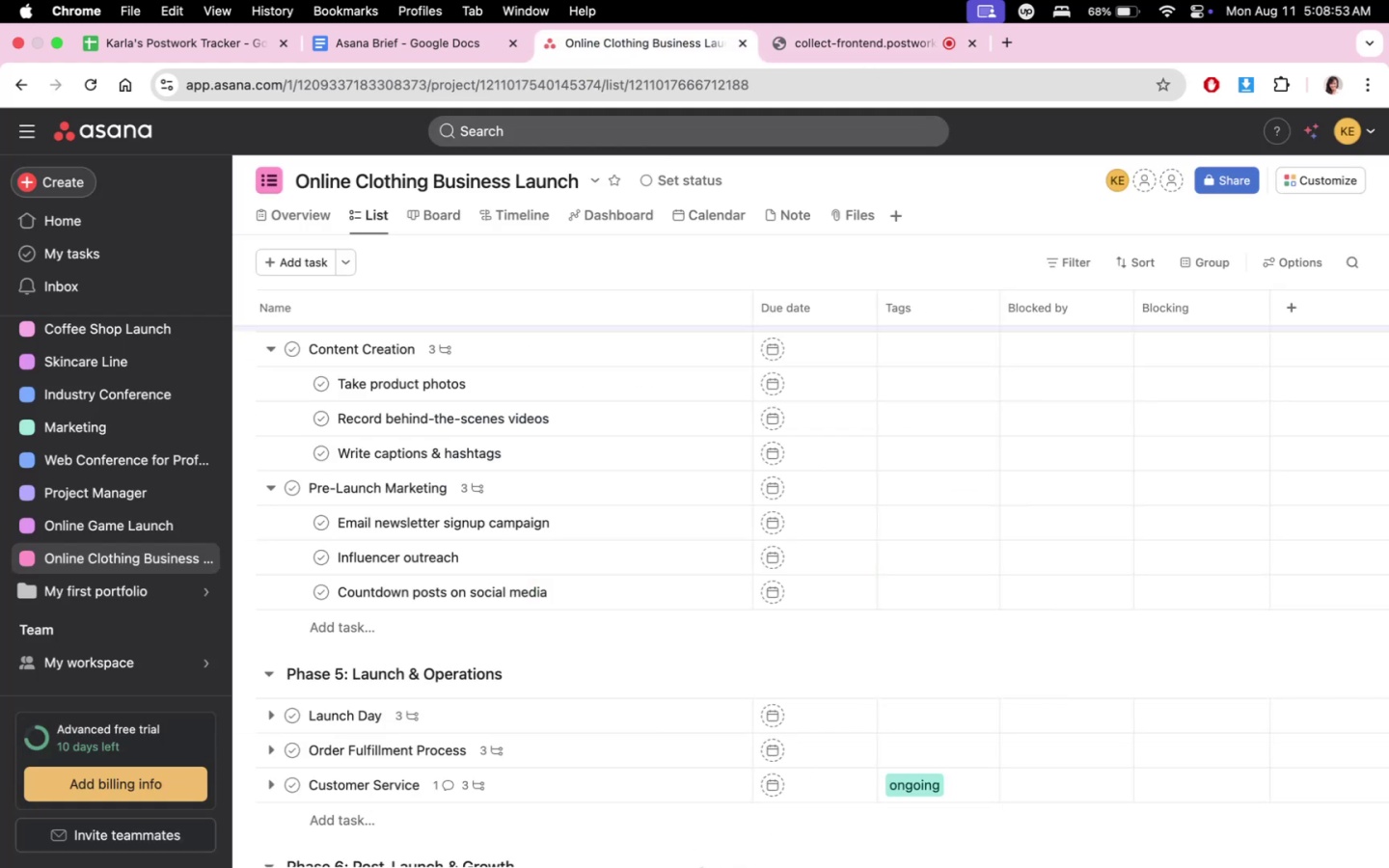 
left_click([690, 840])
 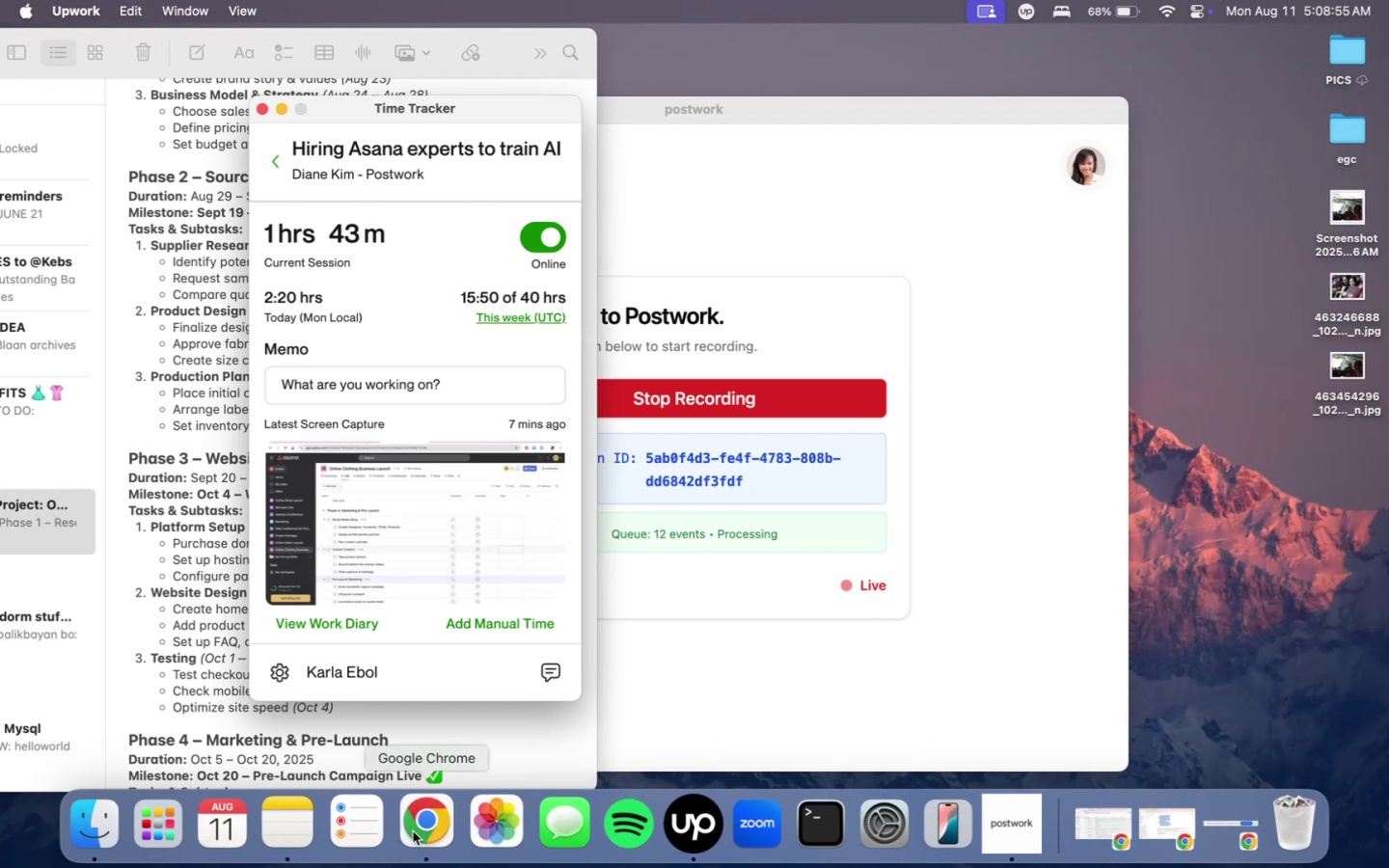 
double_click([414, 830])
 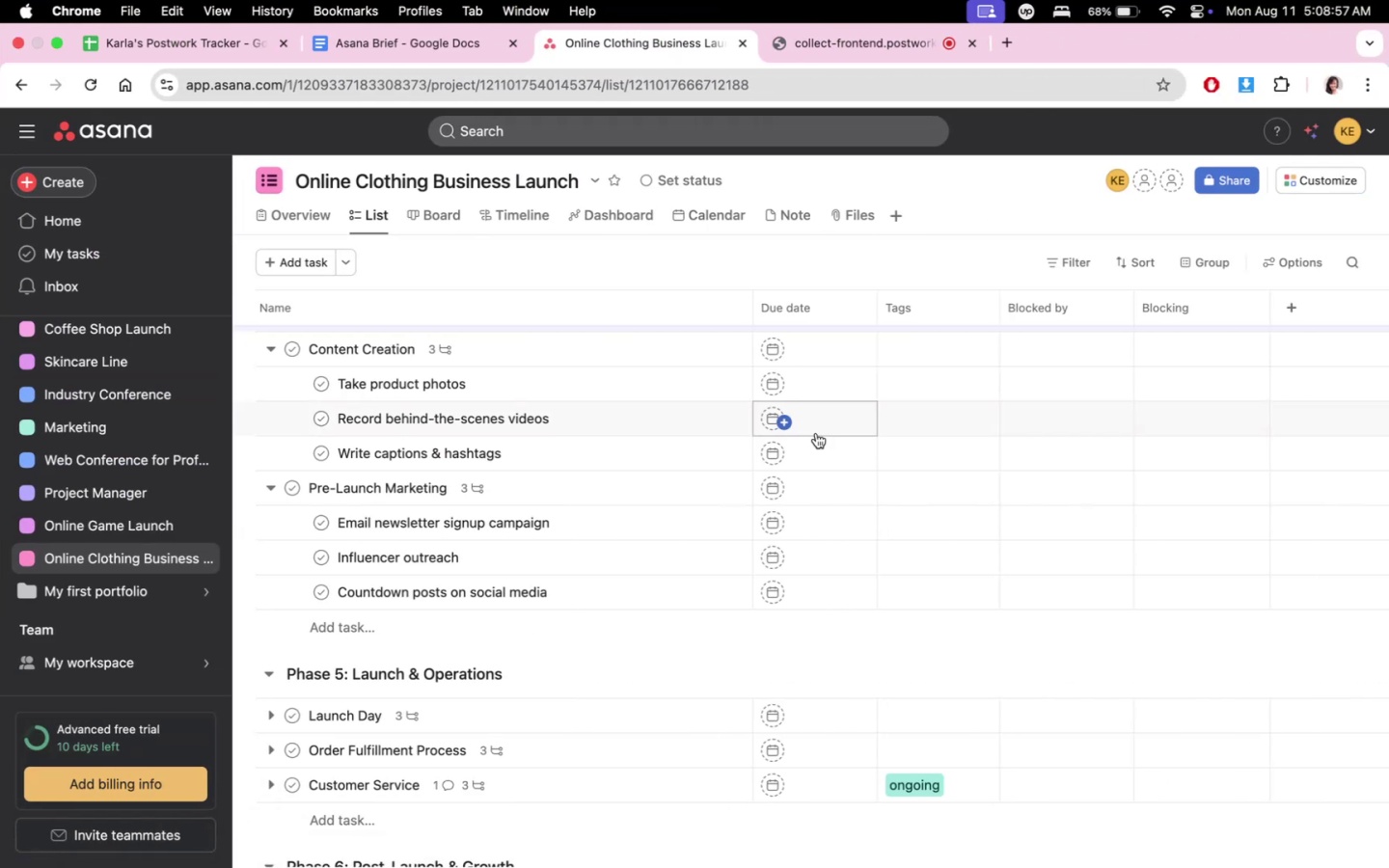 
scroll: coordinate [1027, 659], scroll_direction: down, amount: 11.0
 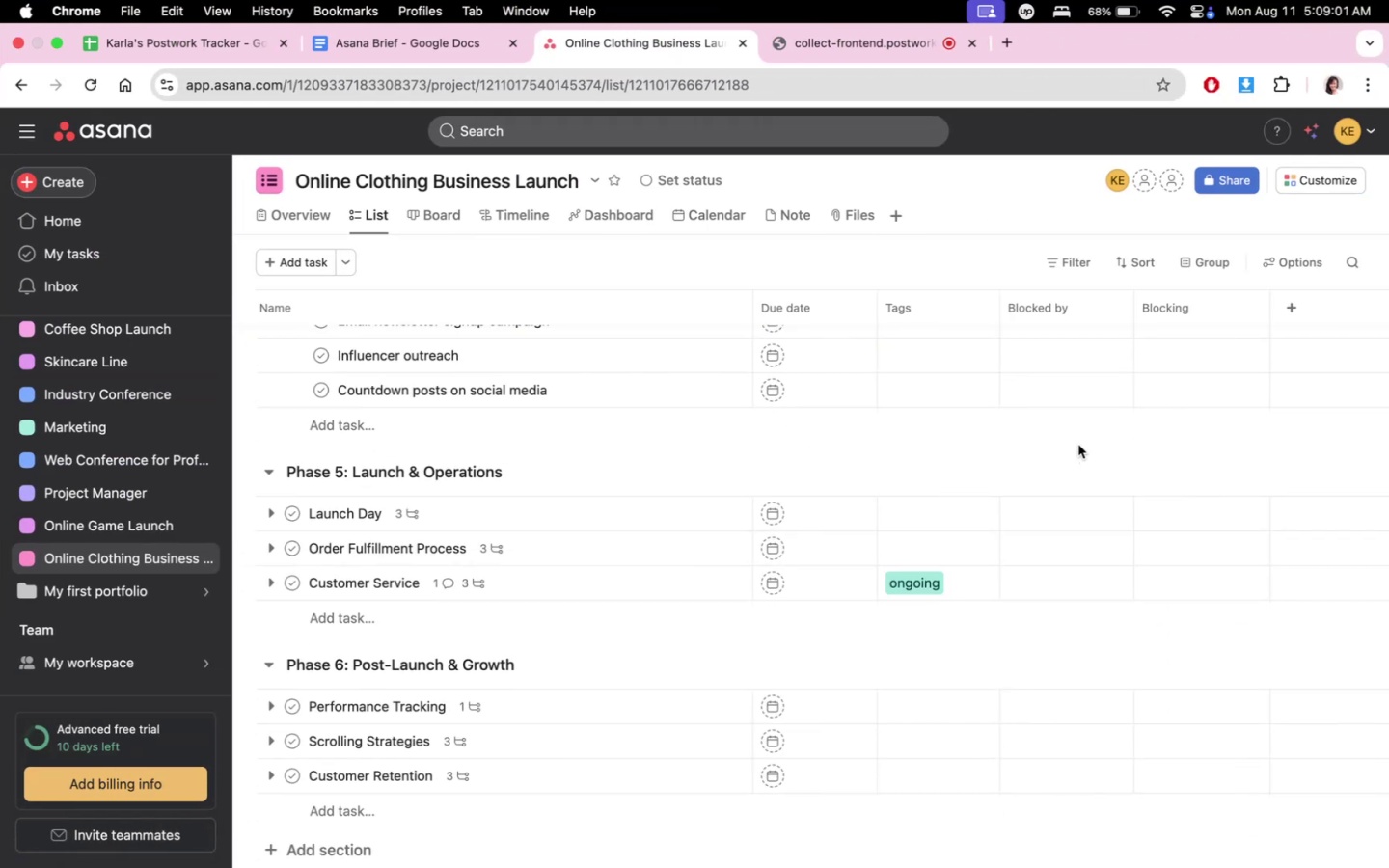 
wait(8.89)
 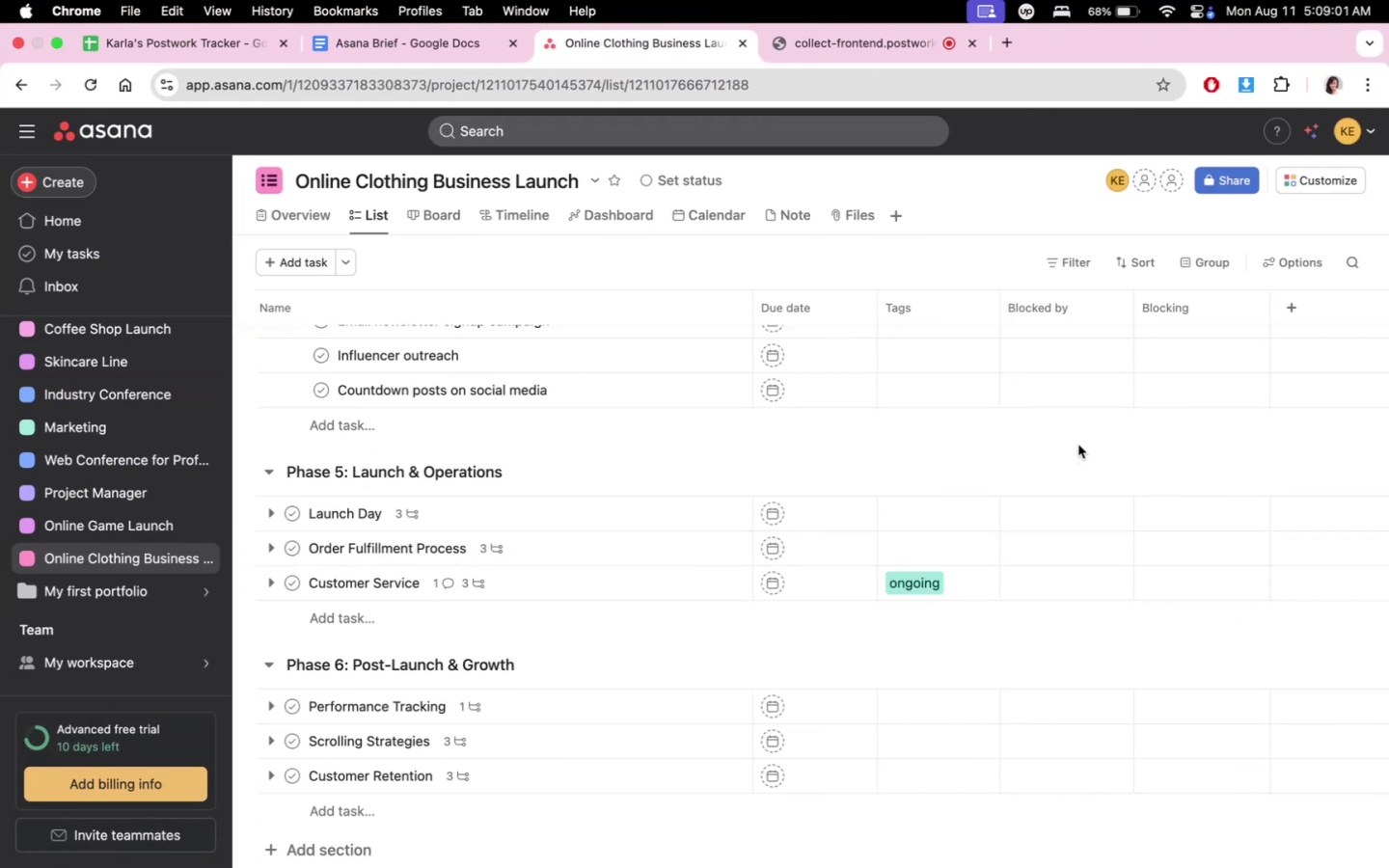 
scroll: coordinate [1002, 584], scroll_direction: none, amount: 0.0
 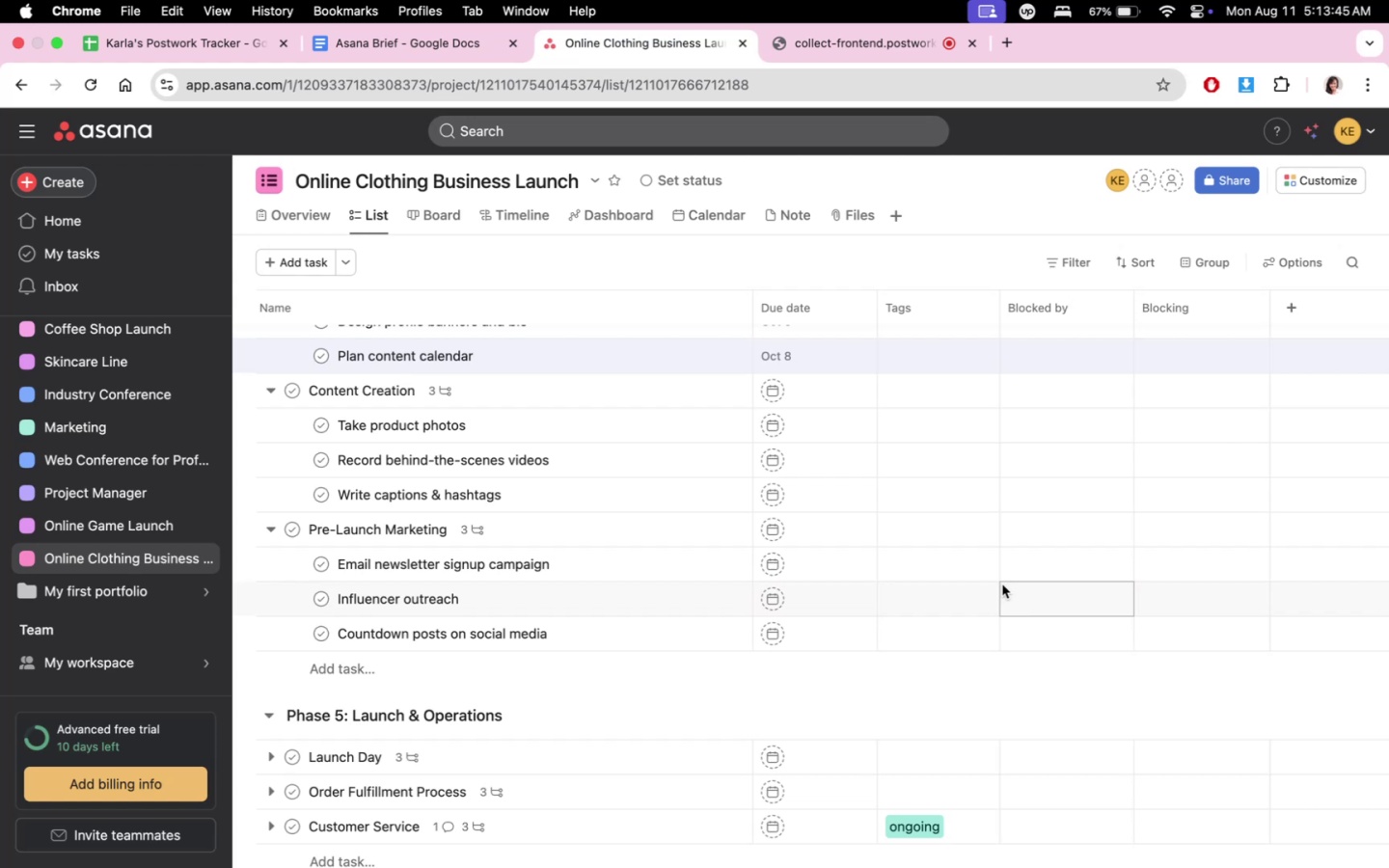 
wait(281.59)
 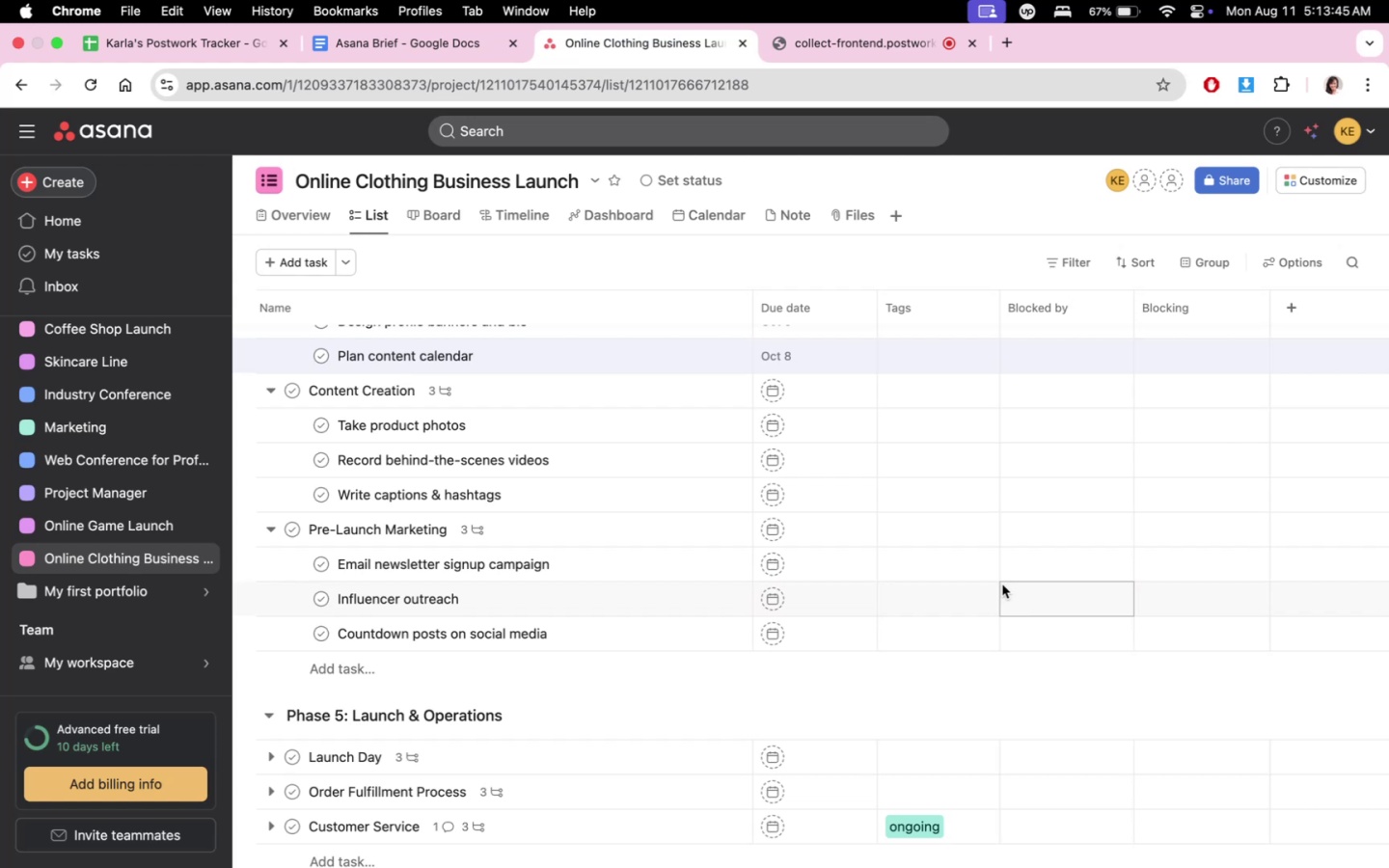 
scroll: coordinate [1014, 570], scroll_direction: up, amount: 3.0
 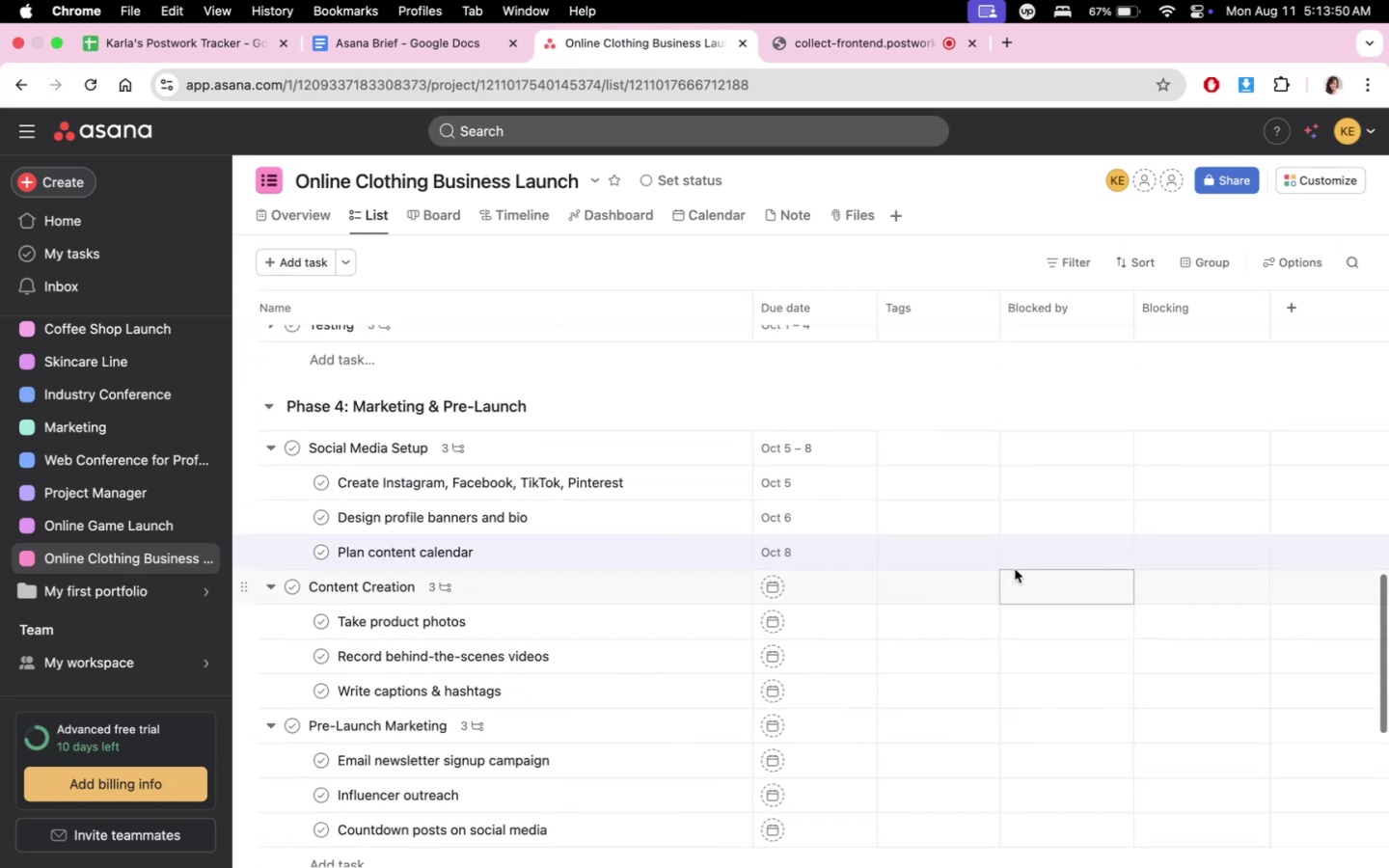 
scroll: coordinate [1036, 644], scroll_direction: down, amount: 2.0
 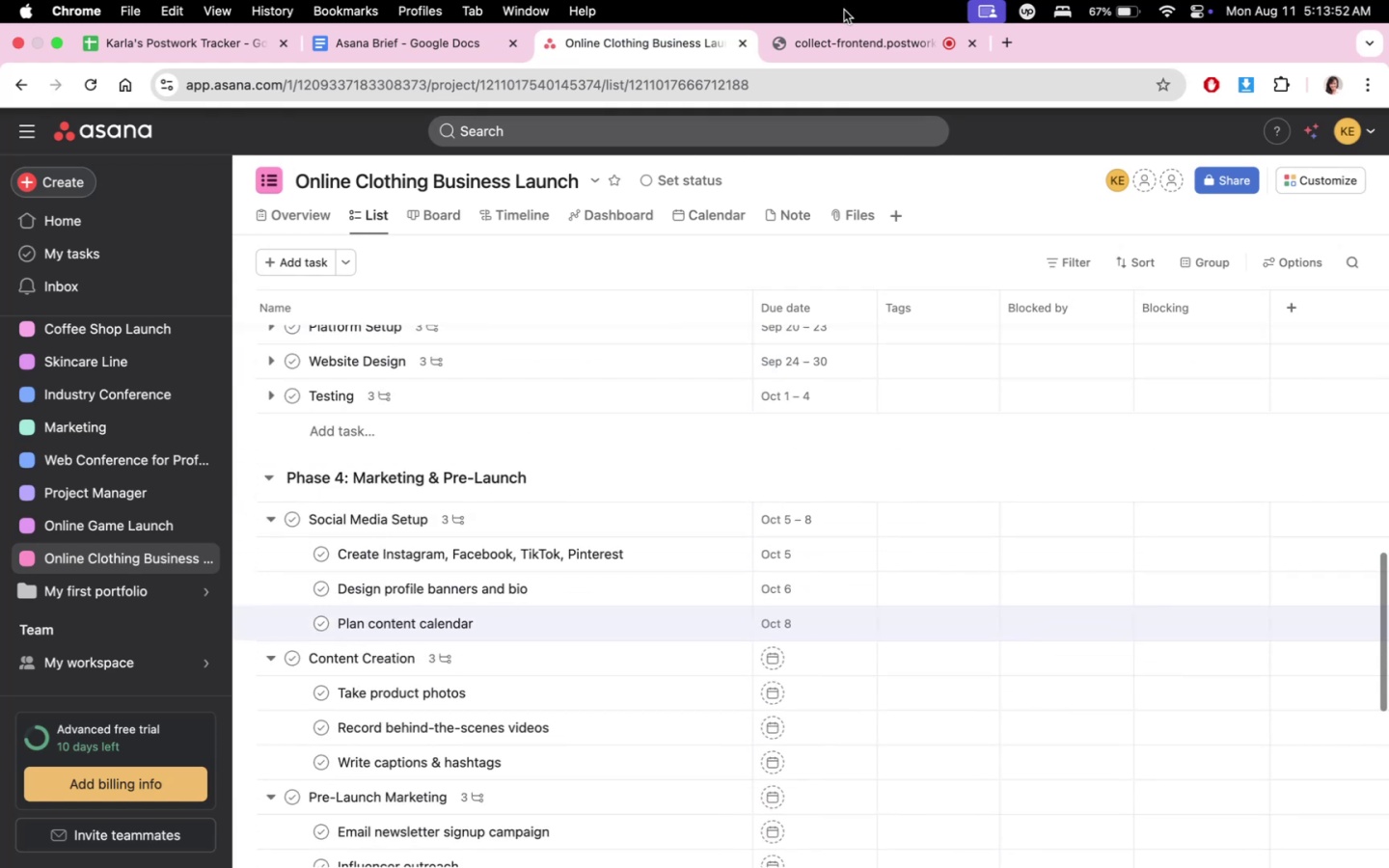 
left_click([844, 25])
 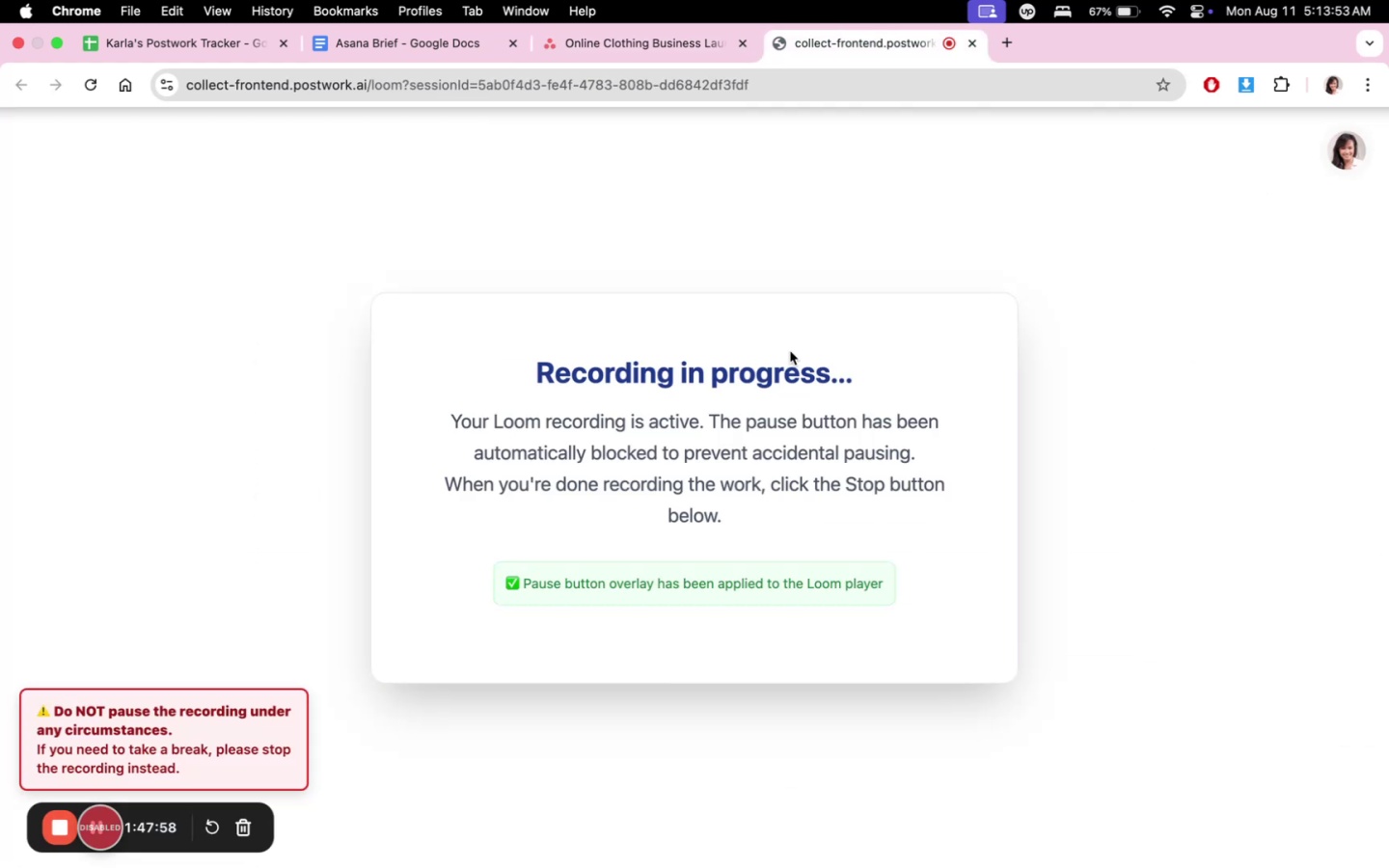 
mouse_move([618, 847])
 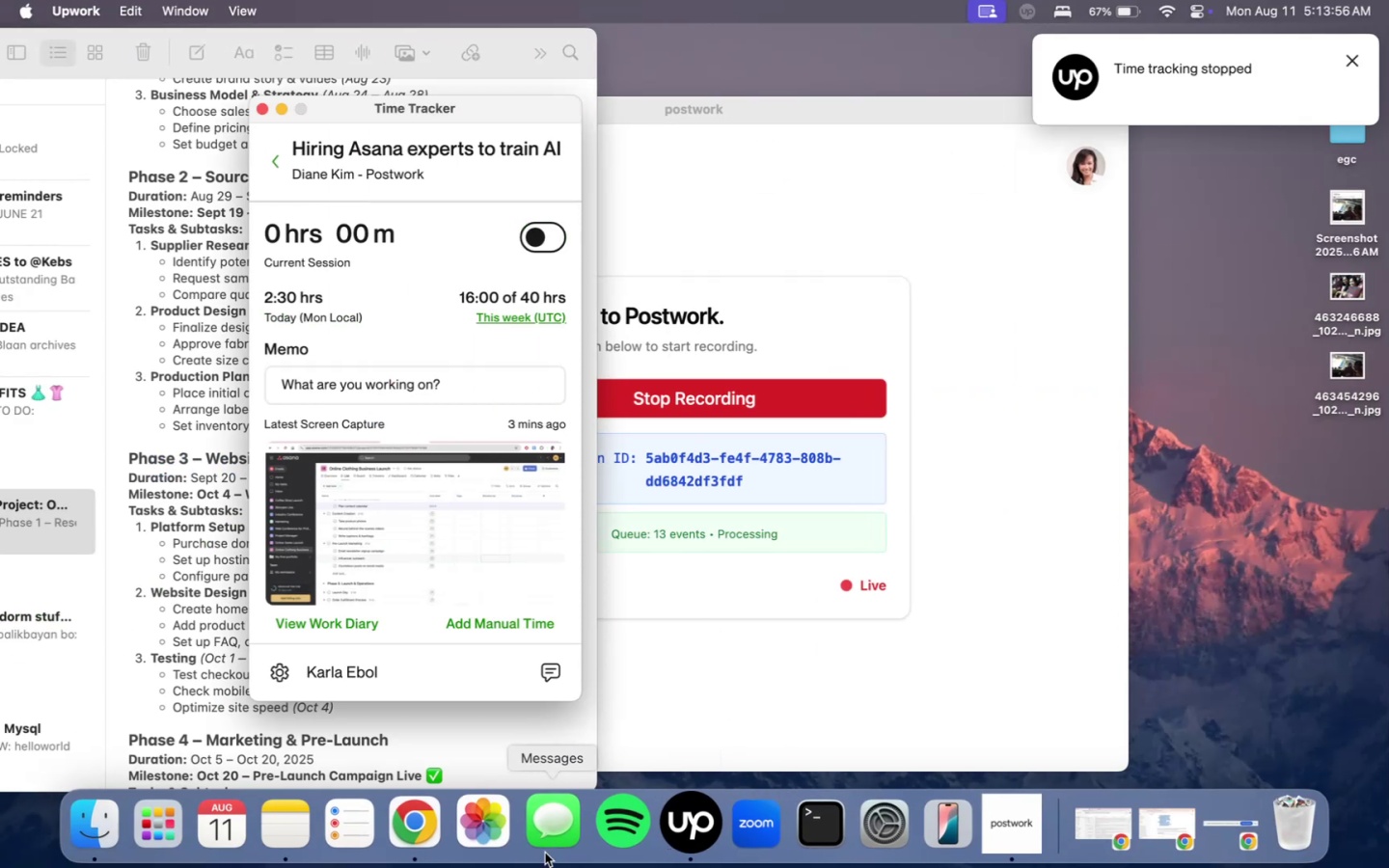 
double_click([427, 836])
 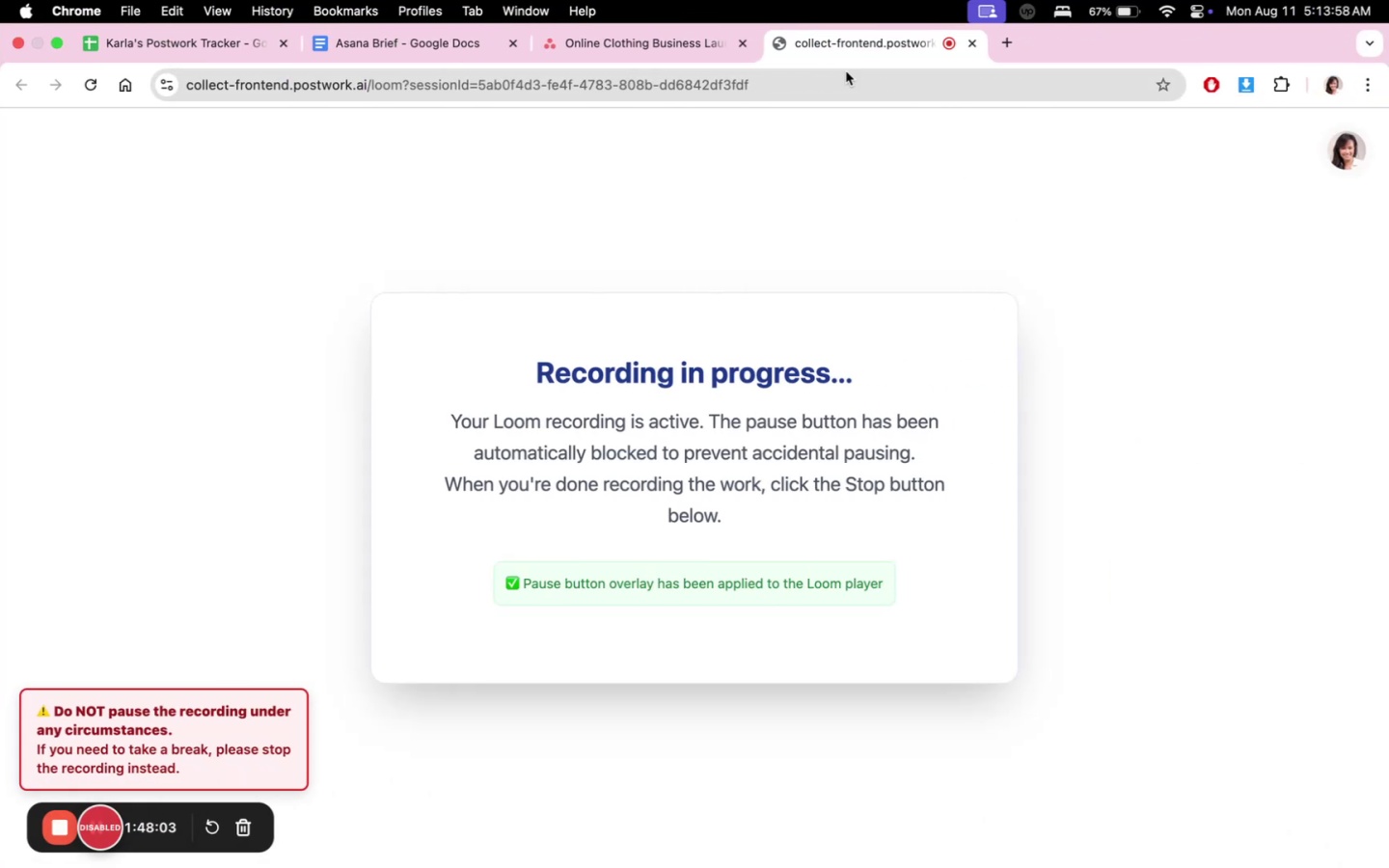 
left_click([628, 46])
 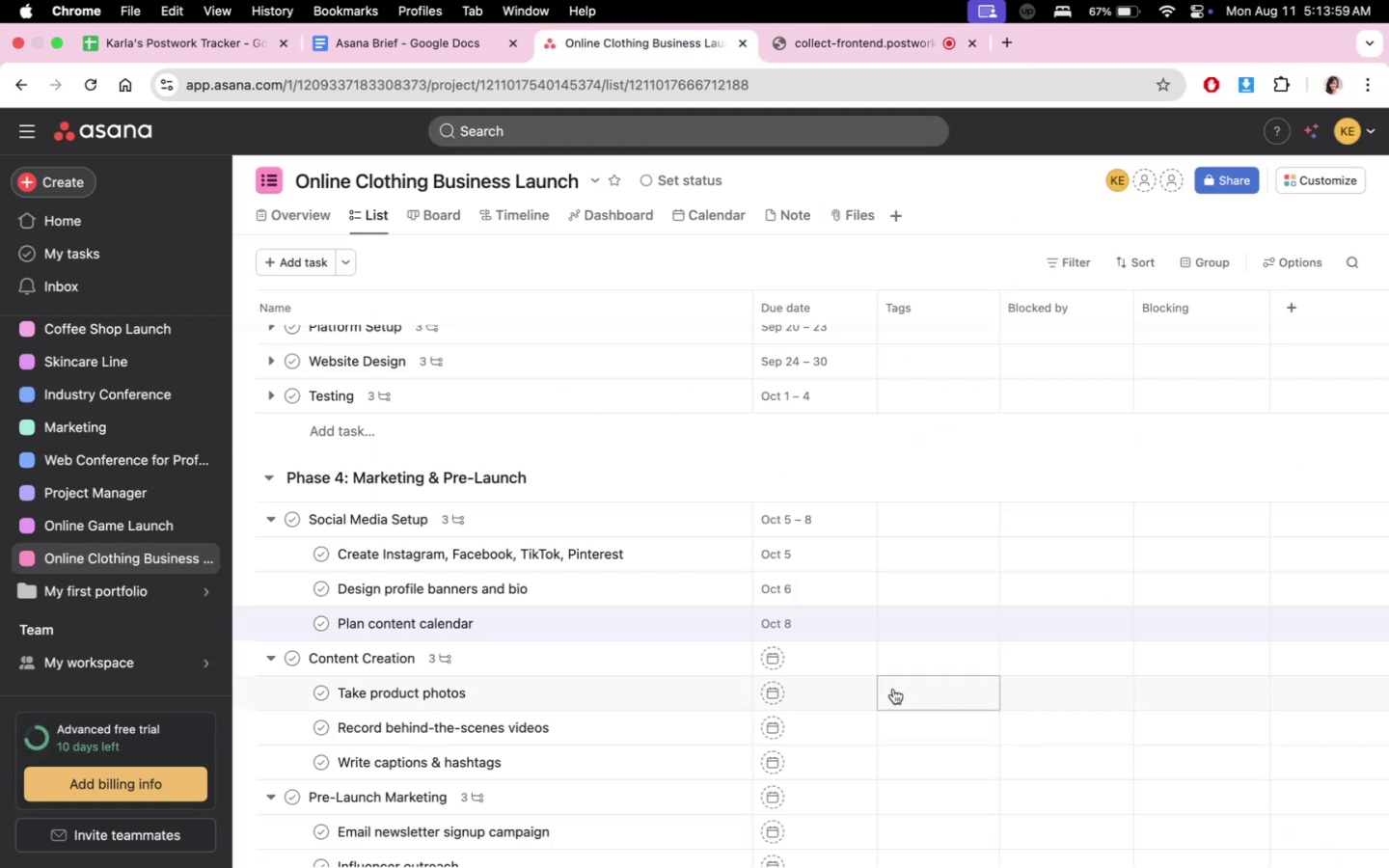 
scroll: coordinate [893, 689], scroll_direction: down, amount: 5.0
 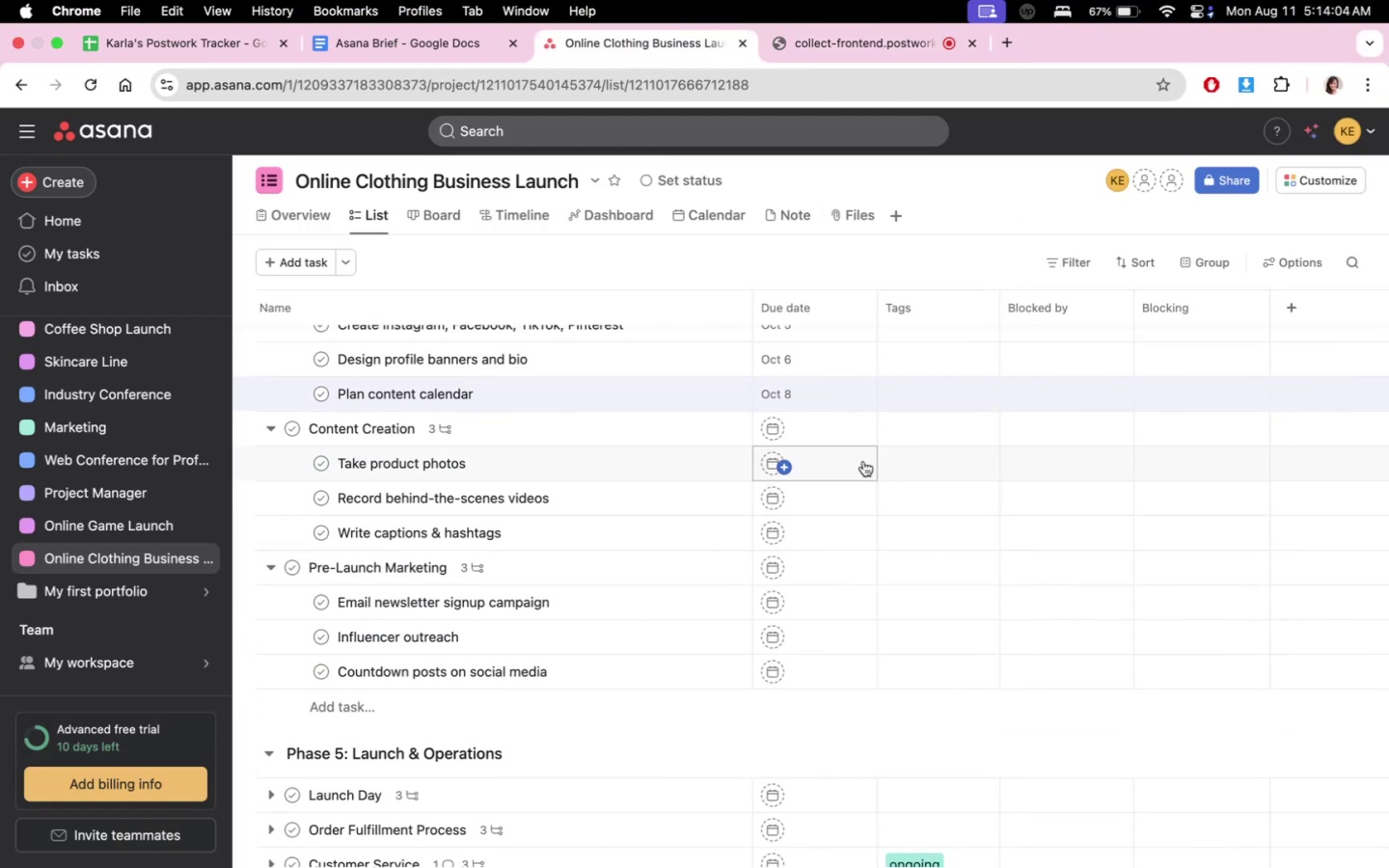 
wait(5.64)
 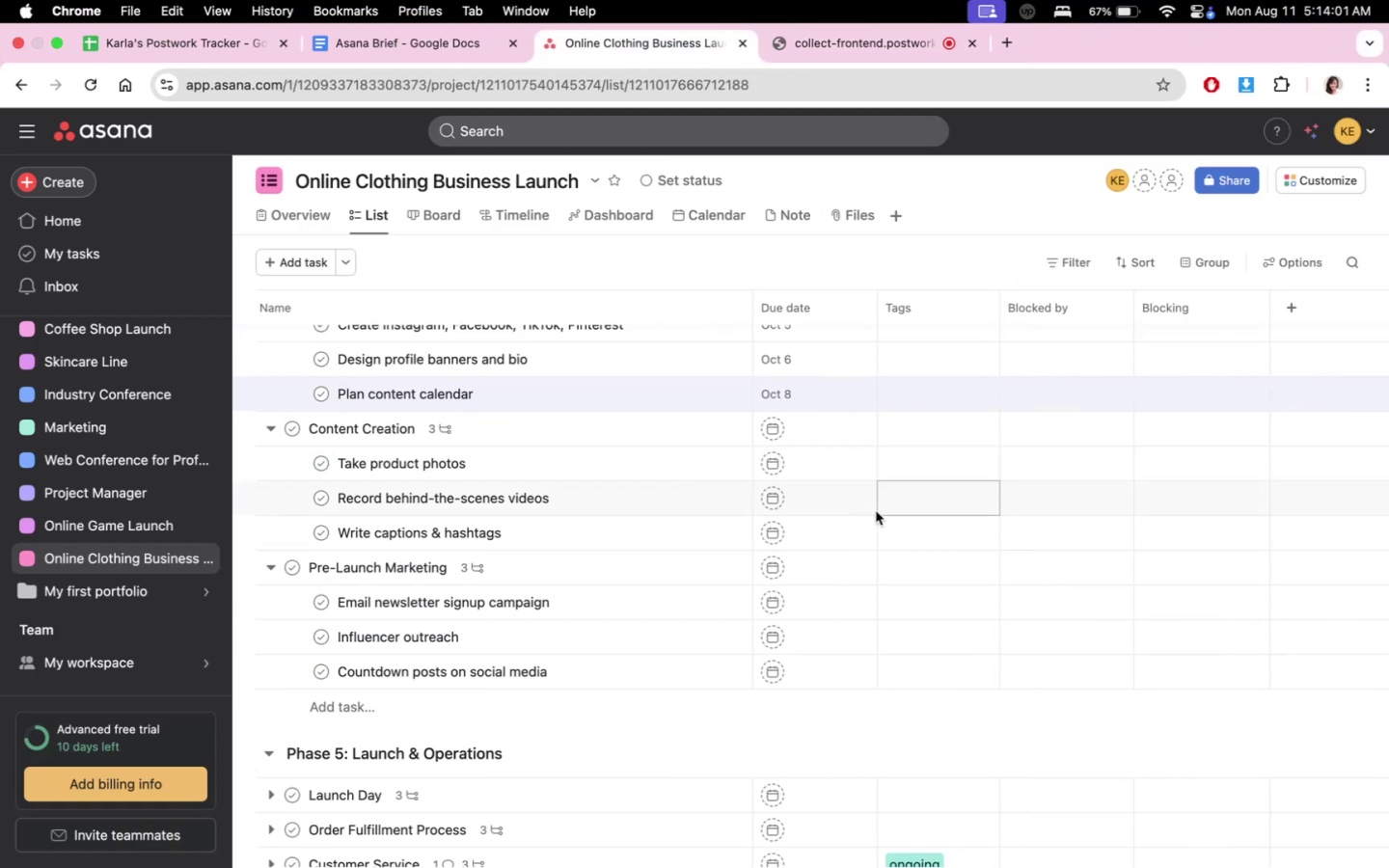 
left_click([836, 432])
 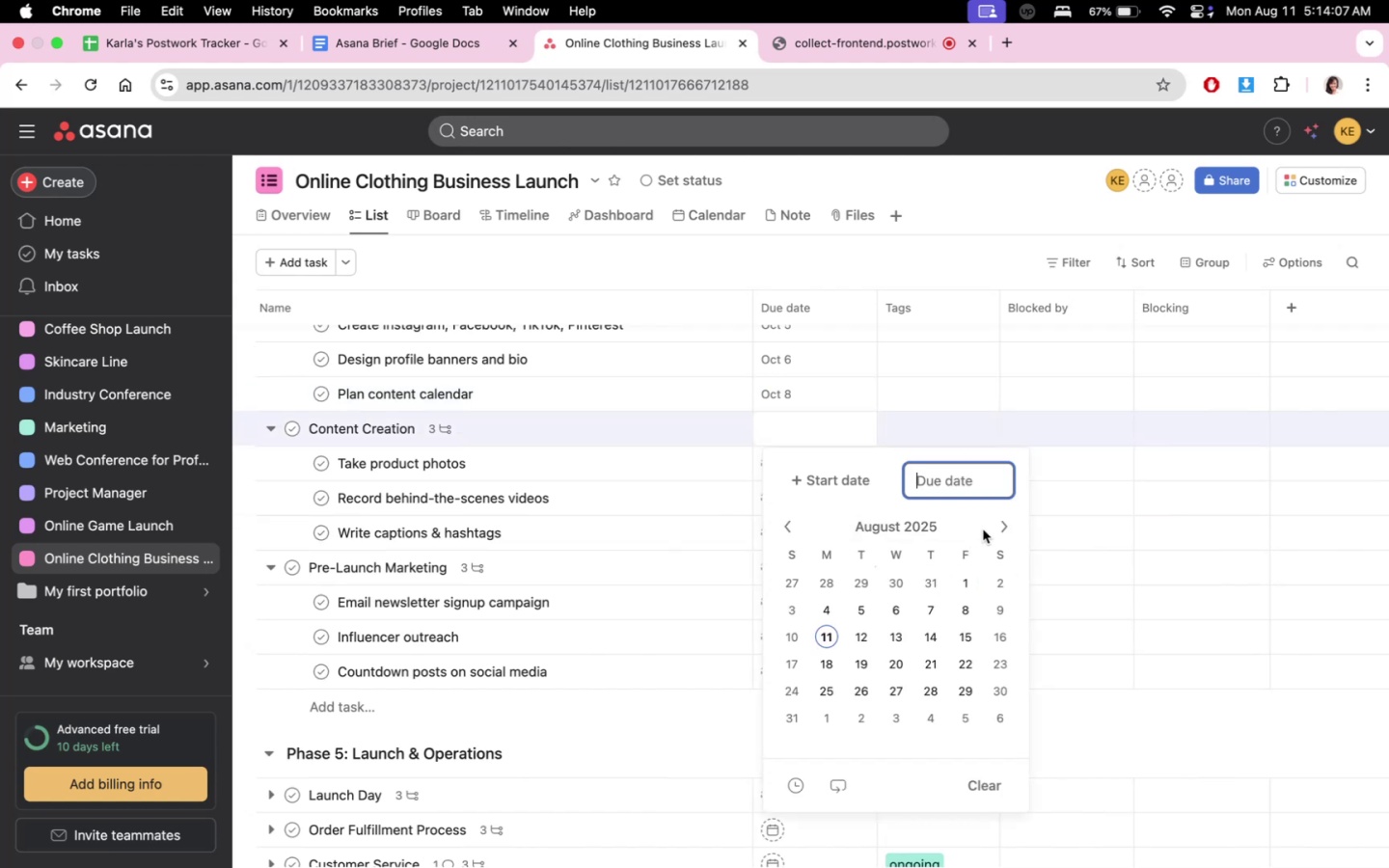 
double_click([992, 526])
 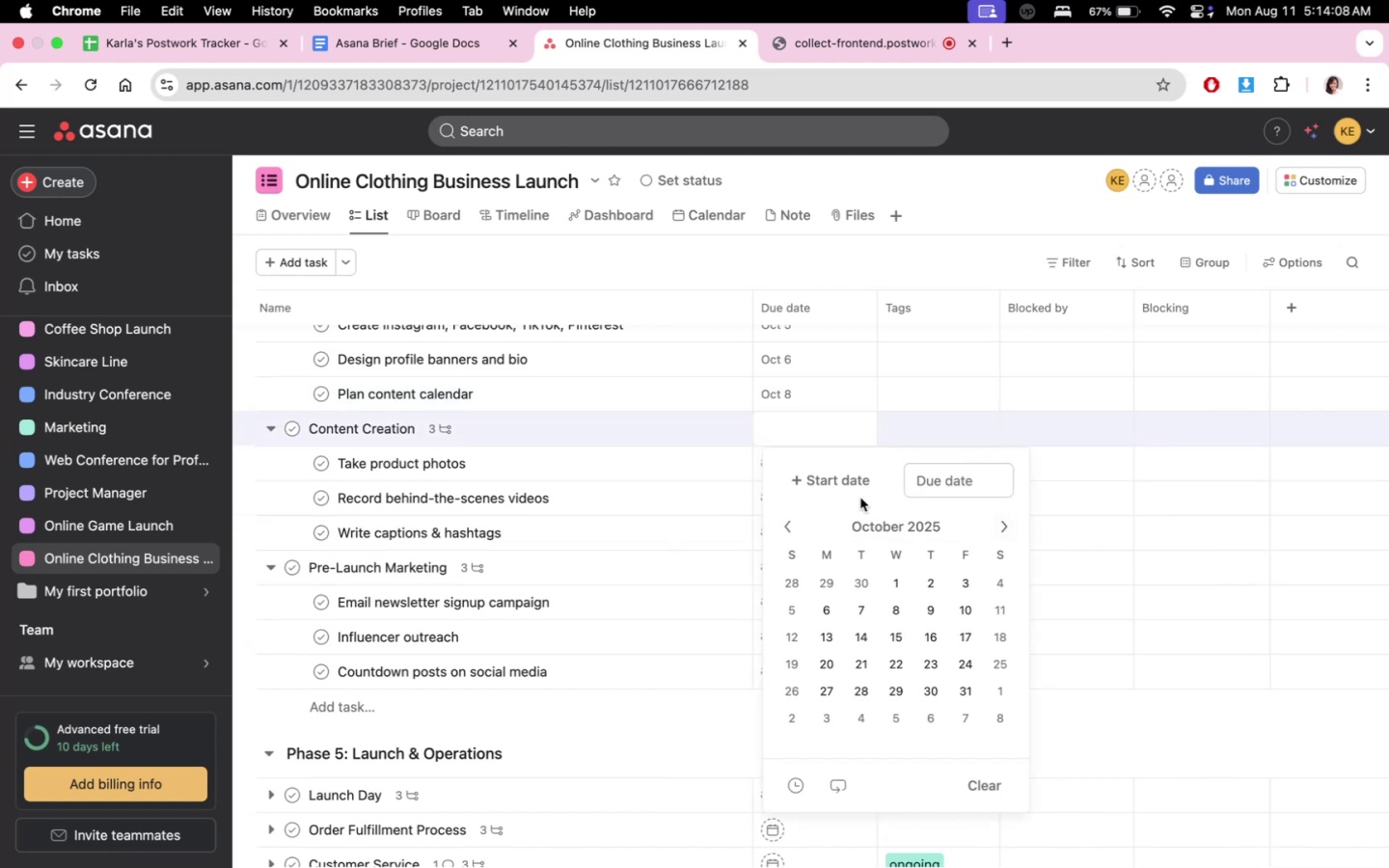 
triple_click([838, 494])
 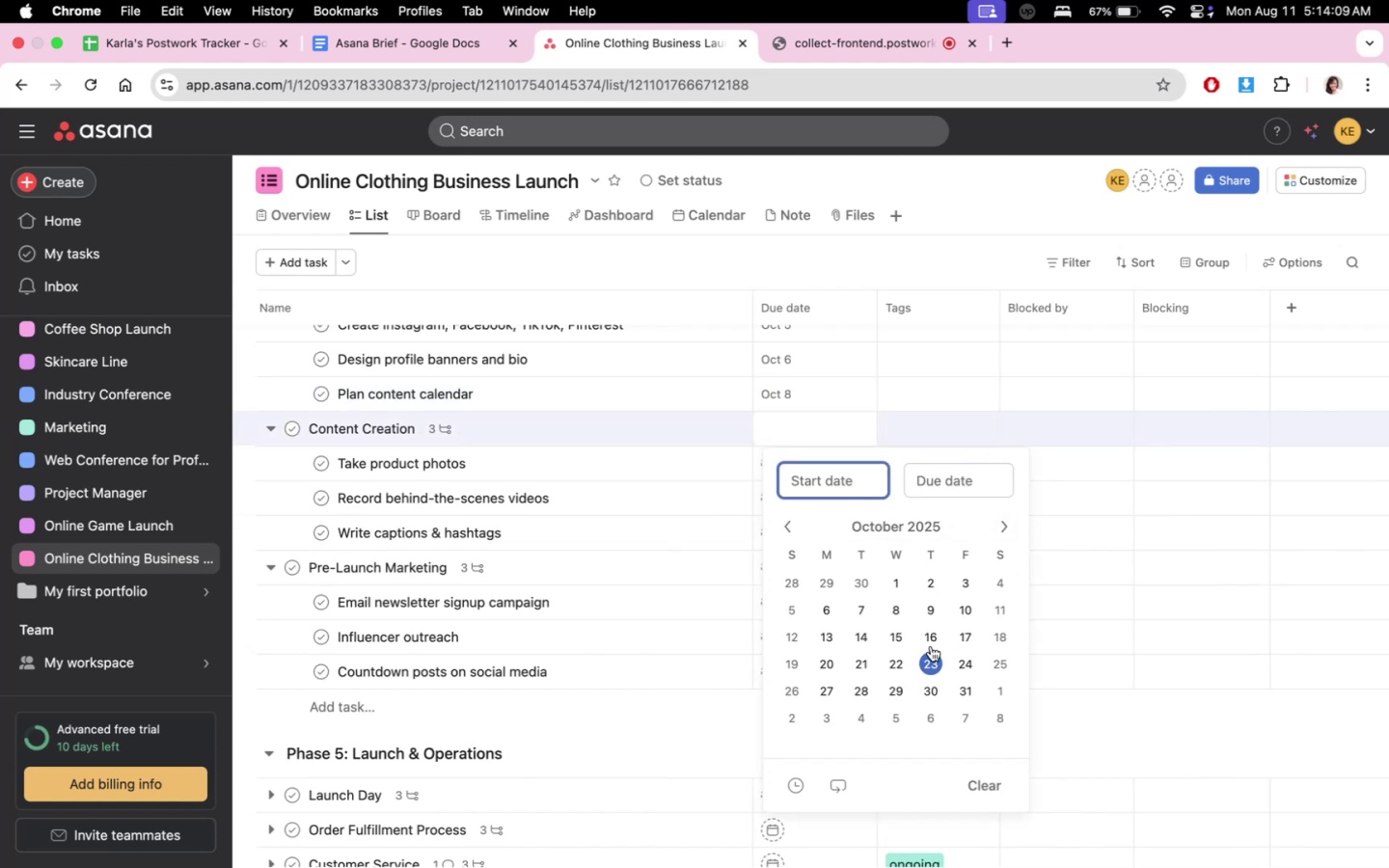 
left_click([923, 620])
 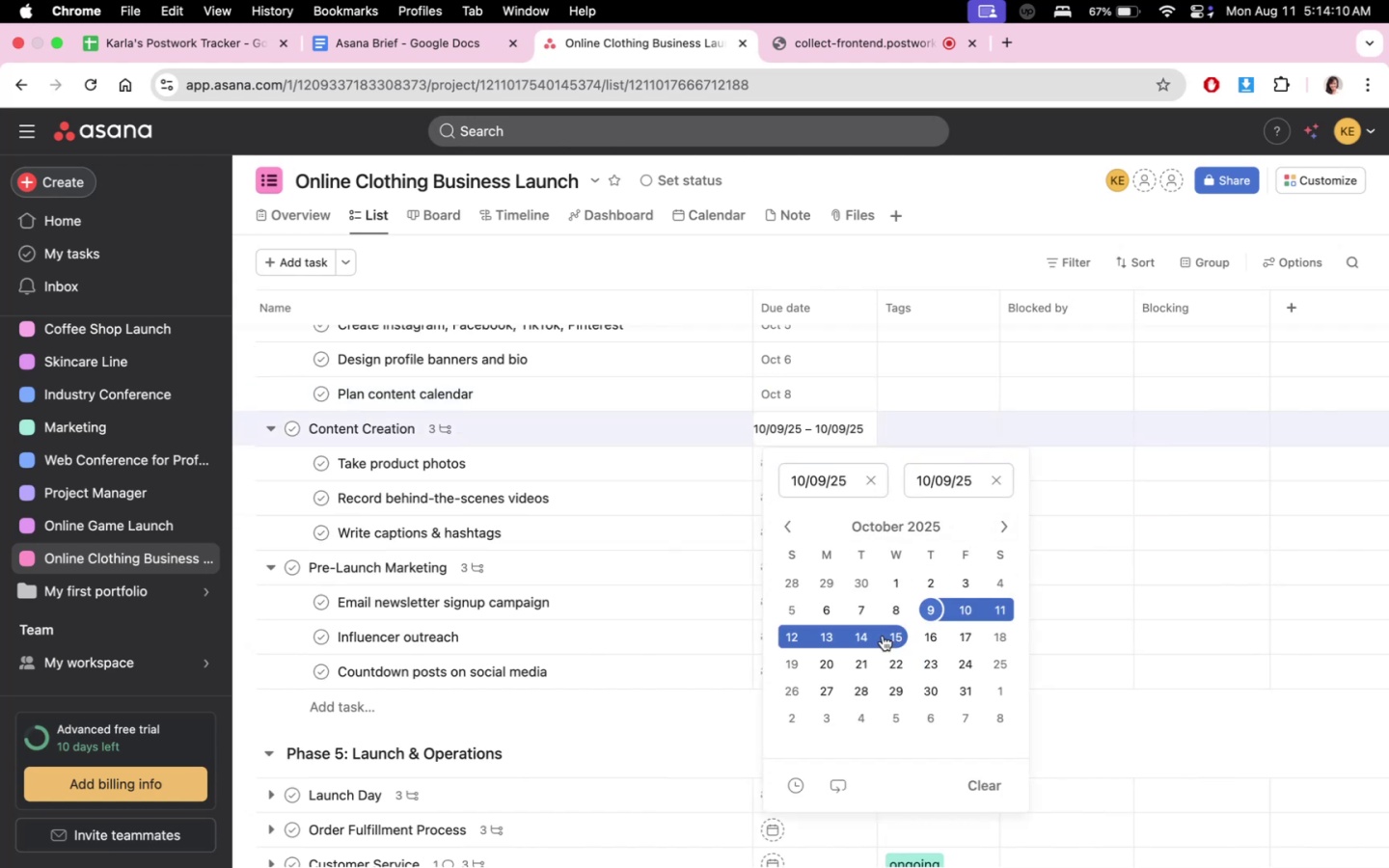 
left_click([889, 636])
 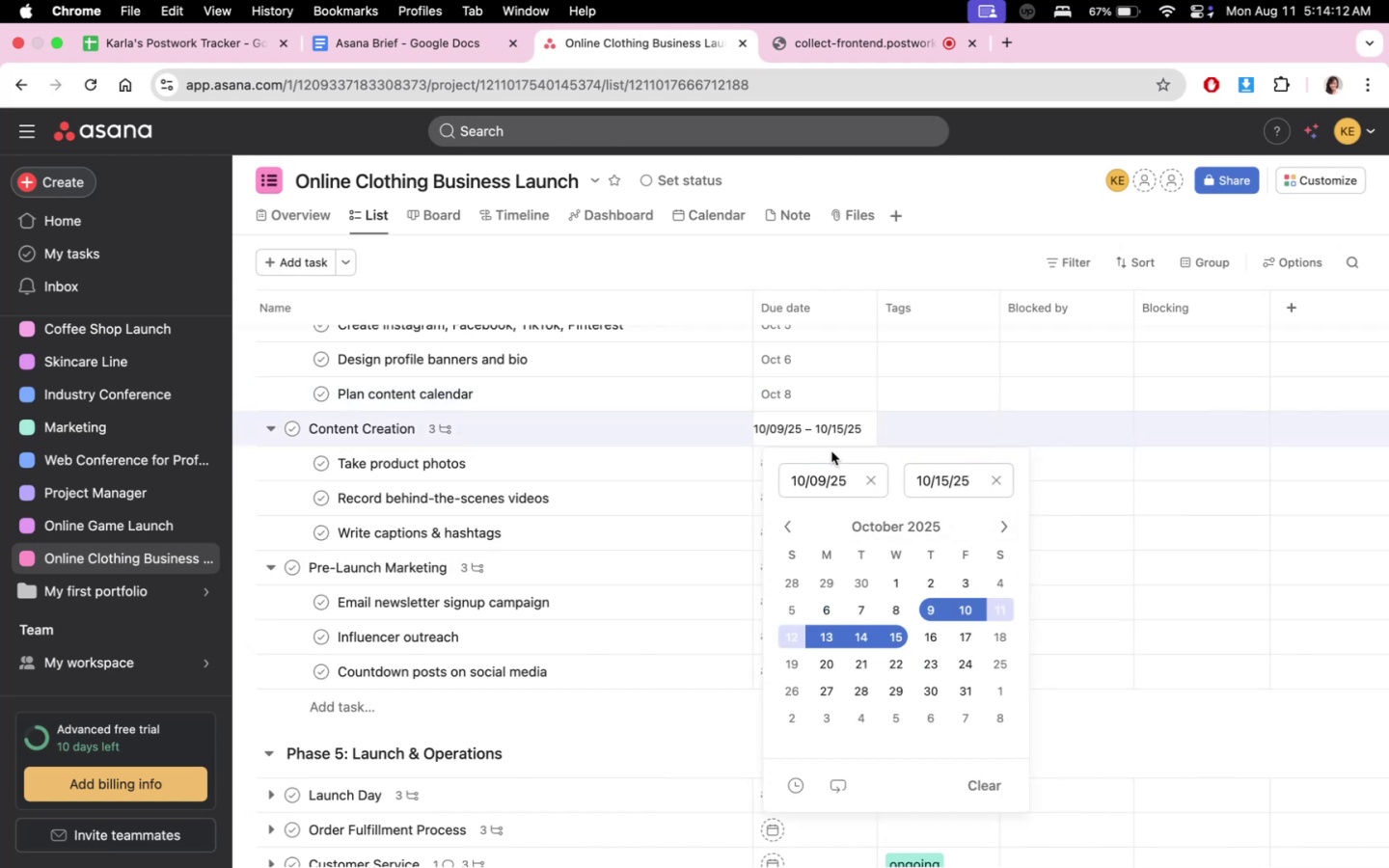 
left_click([1051, 438])
 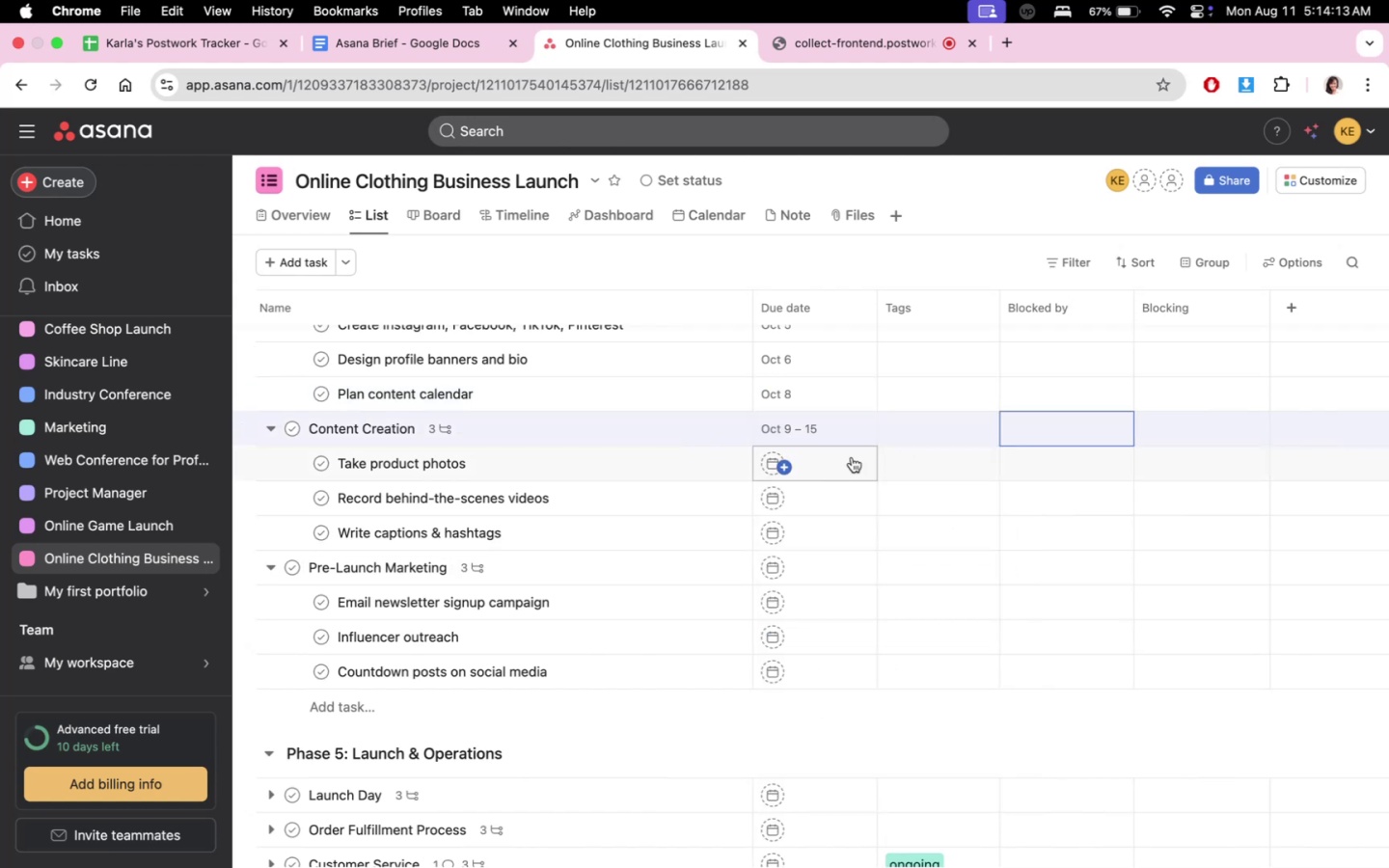 
double_click([852, 457])
 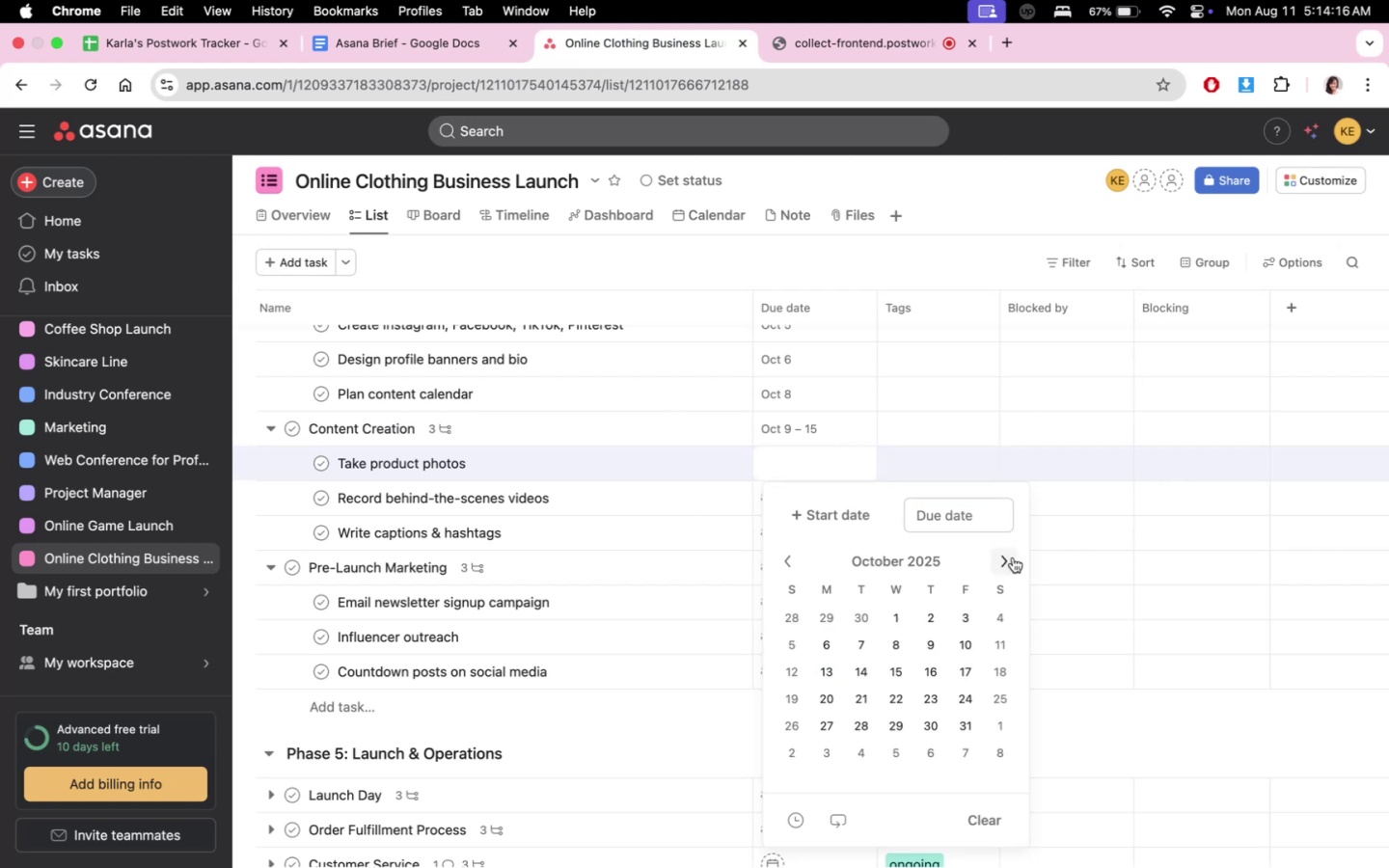 
left_click([918, 642])
 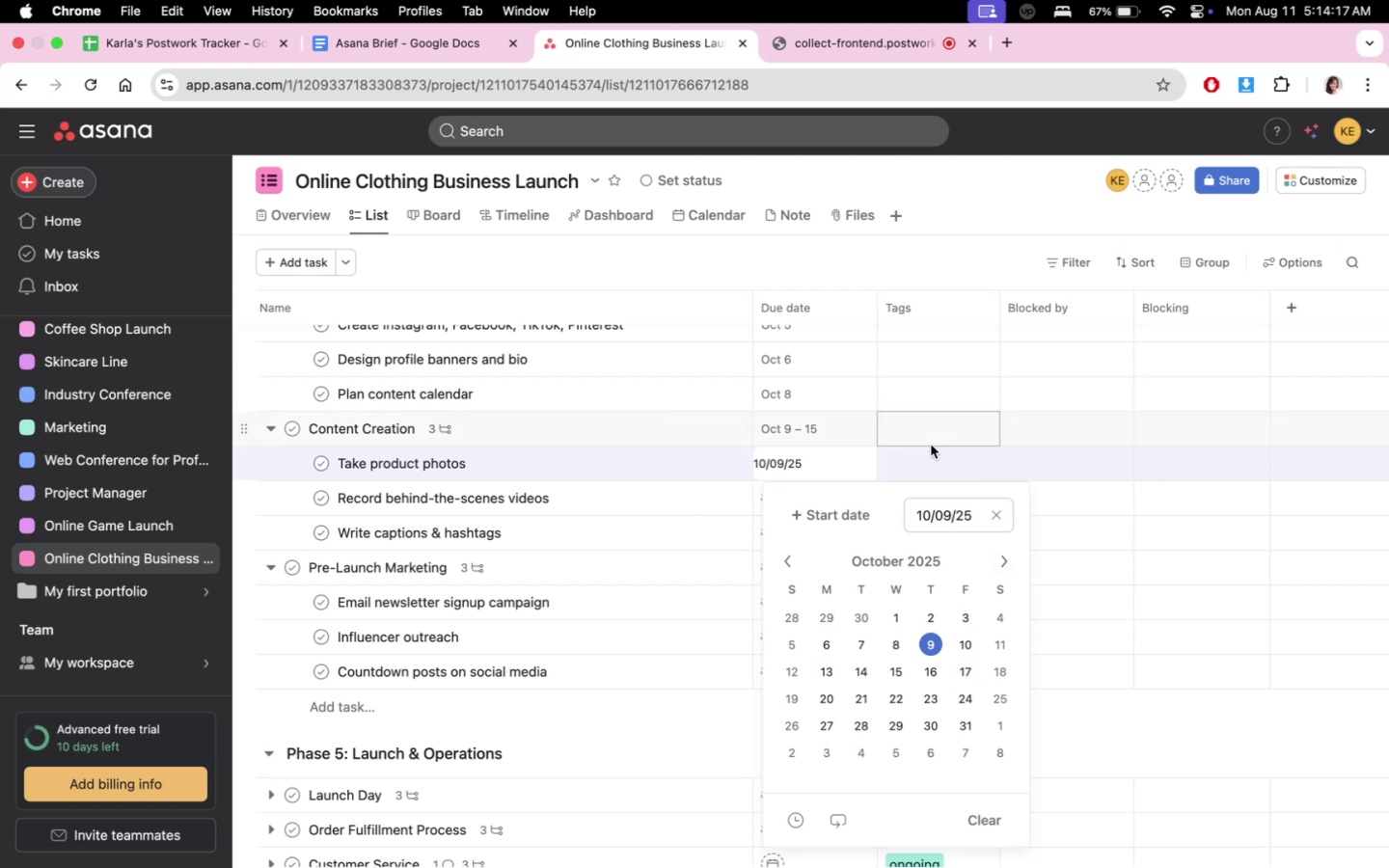 
left_click([938, 460])
 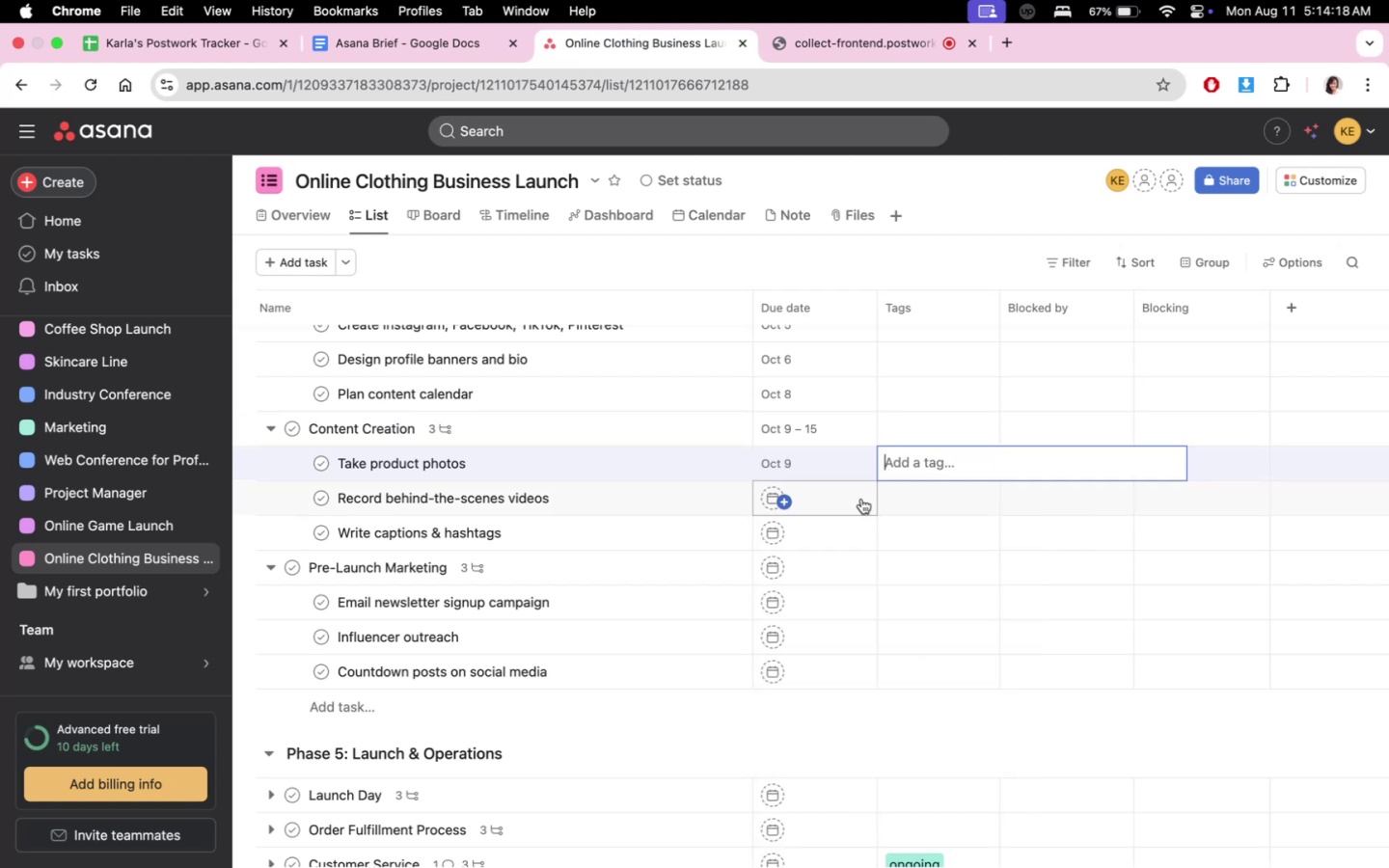 
double_click([857, 494])
 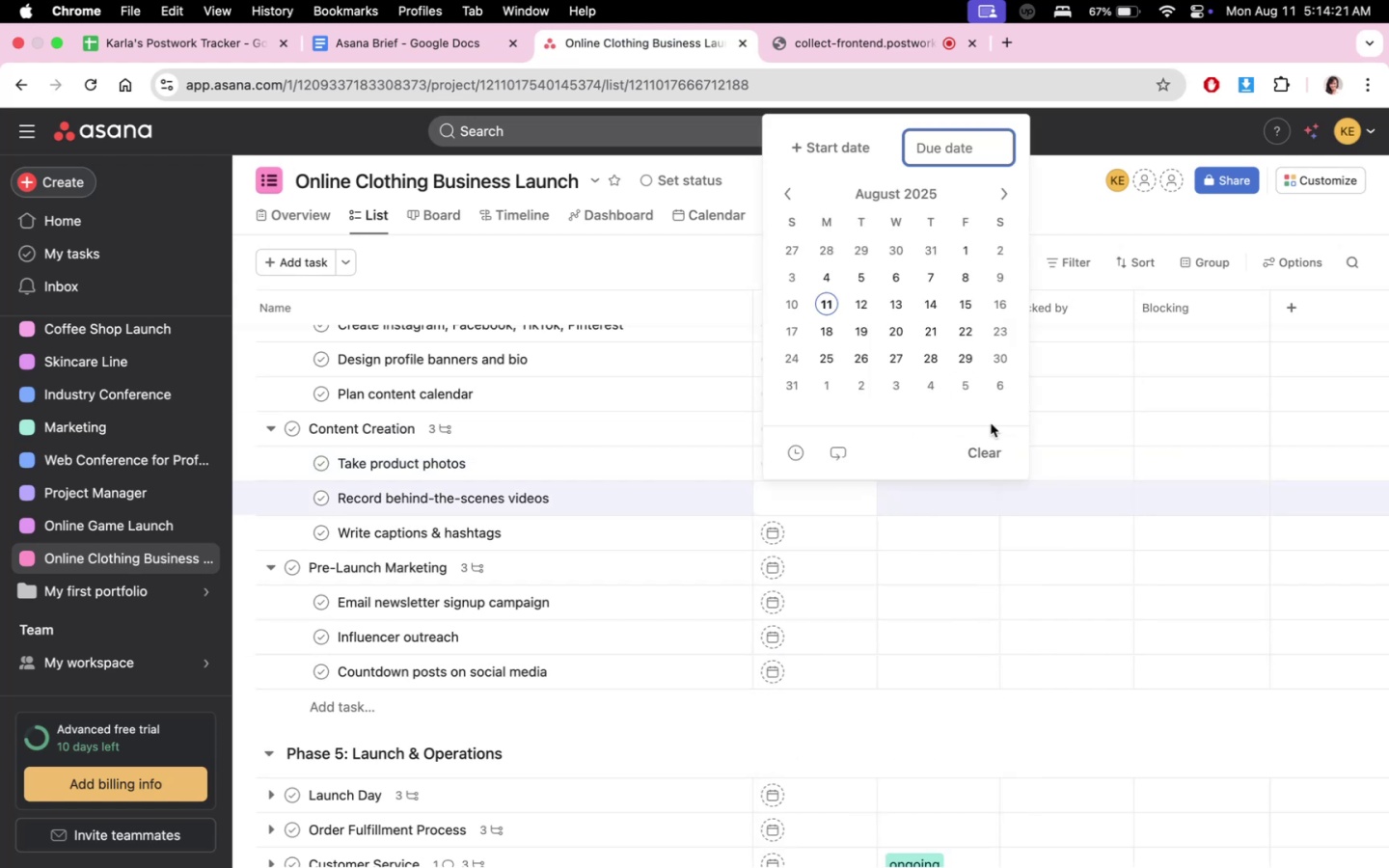 
double_click([992, 197])
 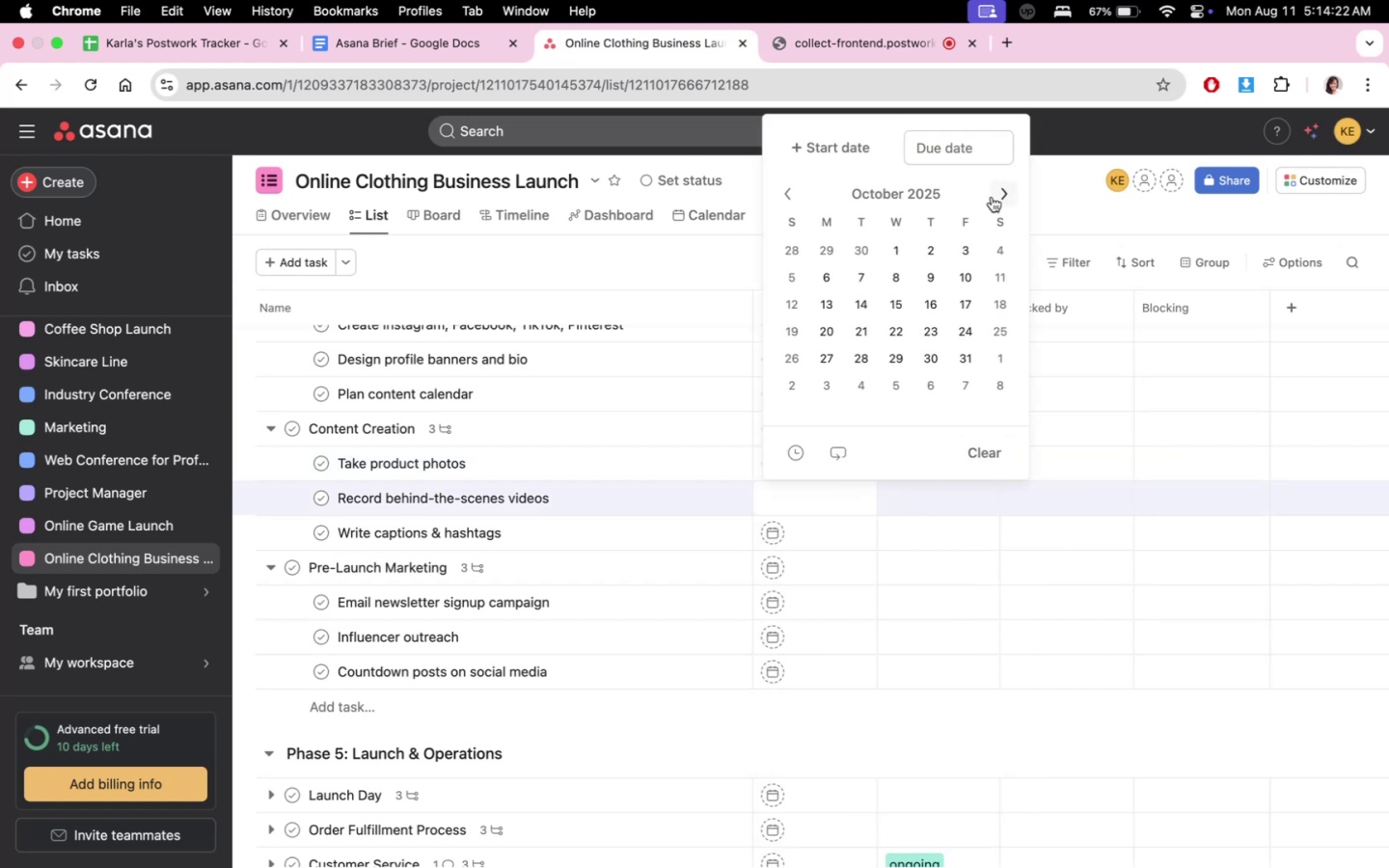 
triple_click([992, 197])
 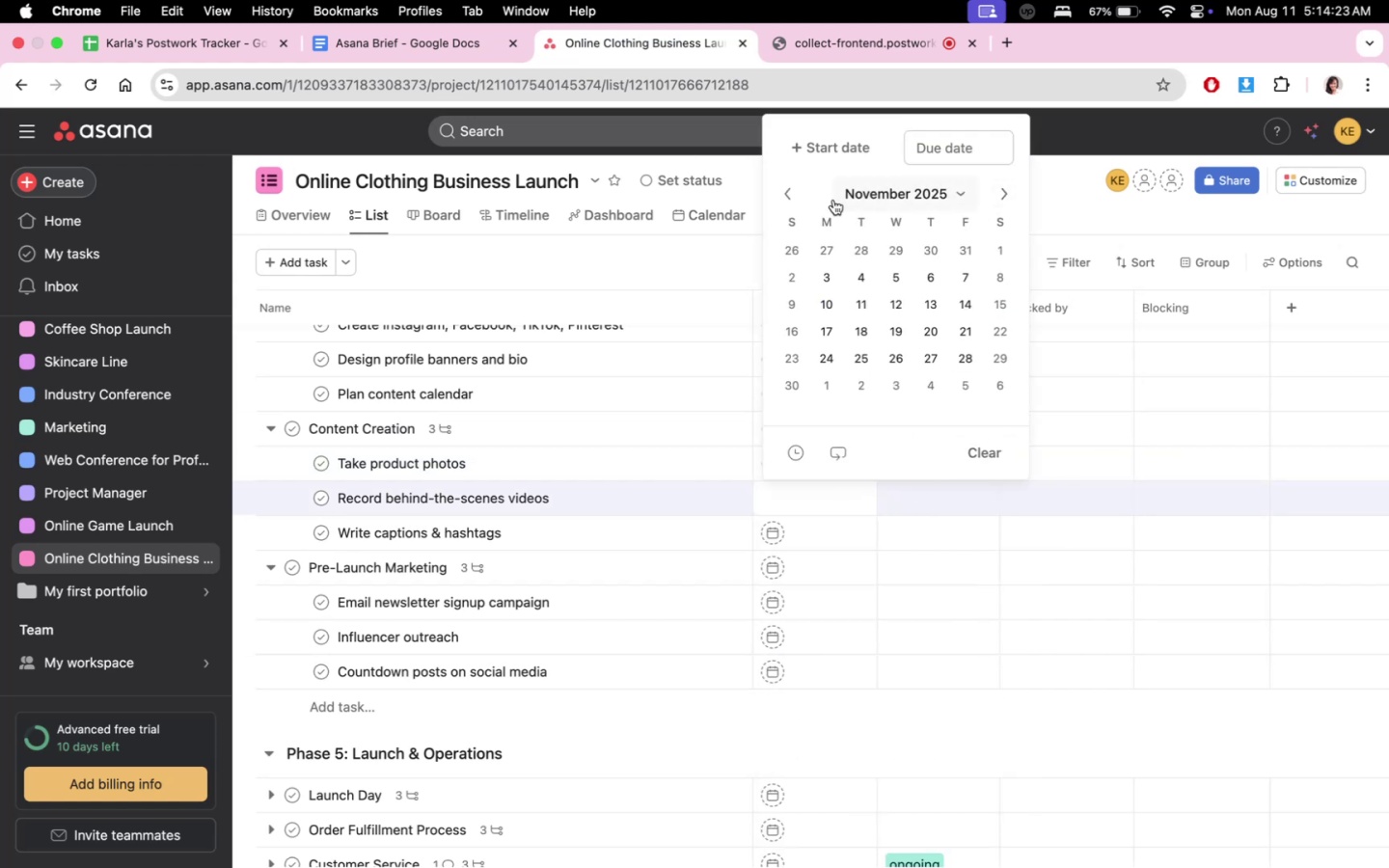 
left_click([789, 191])
 